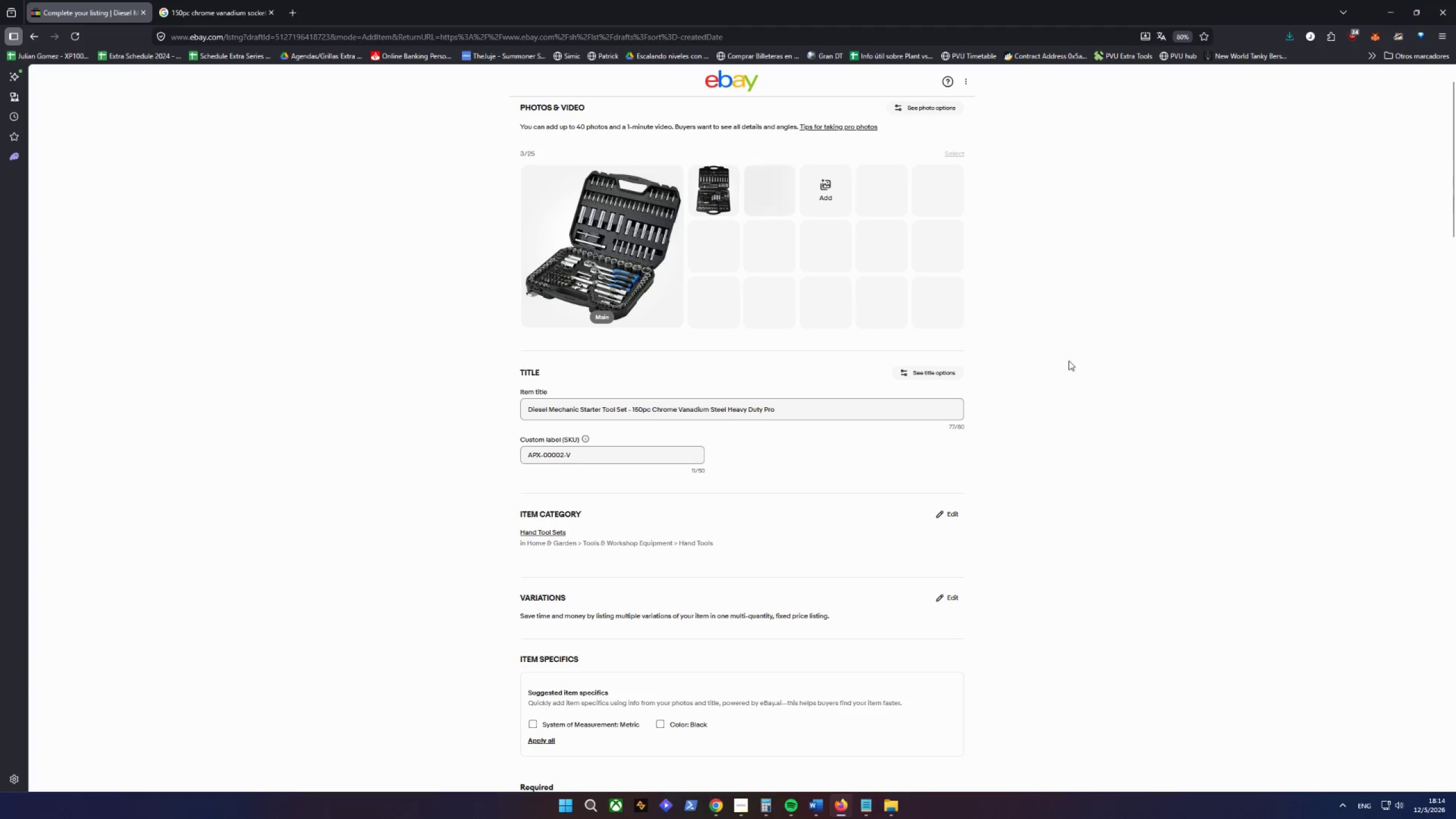 
left_click([224, 12])
 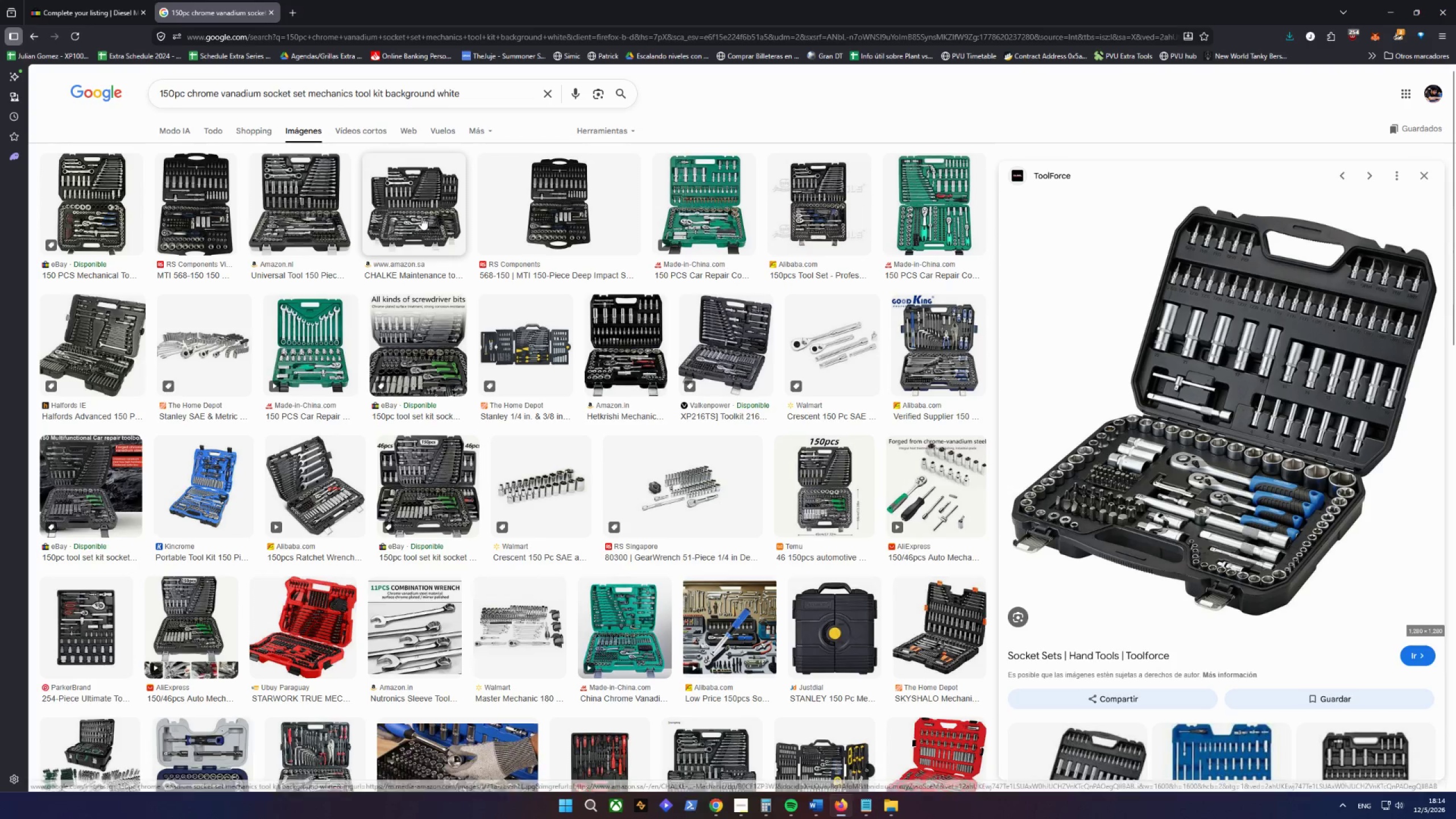 
left_click([308, 210])
 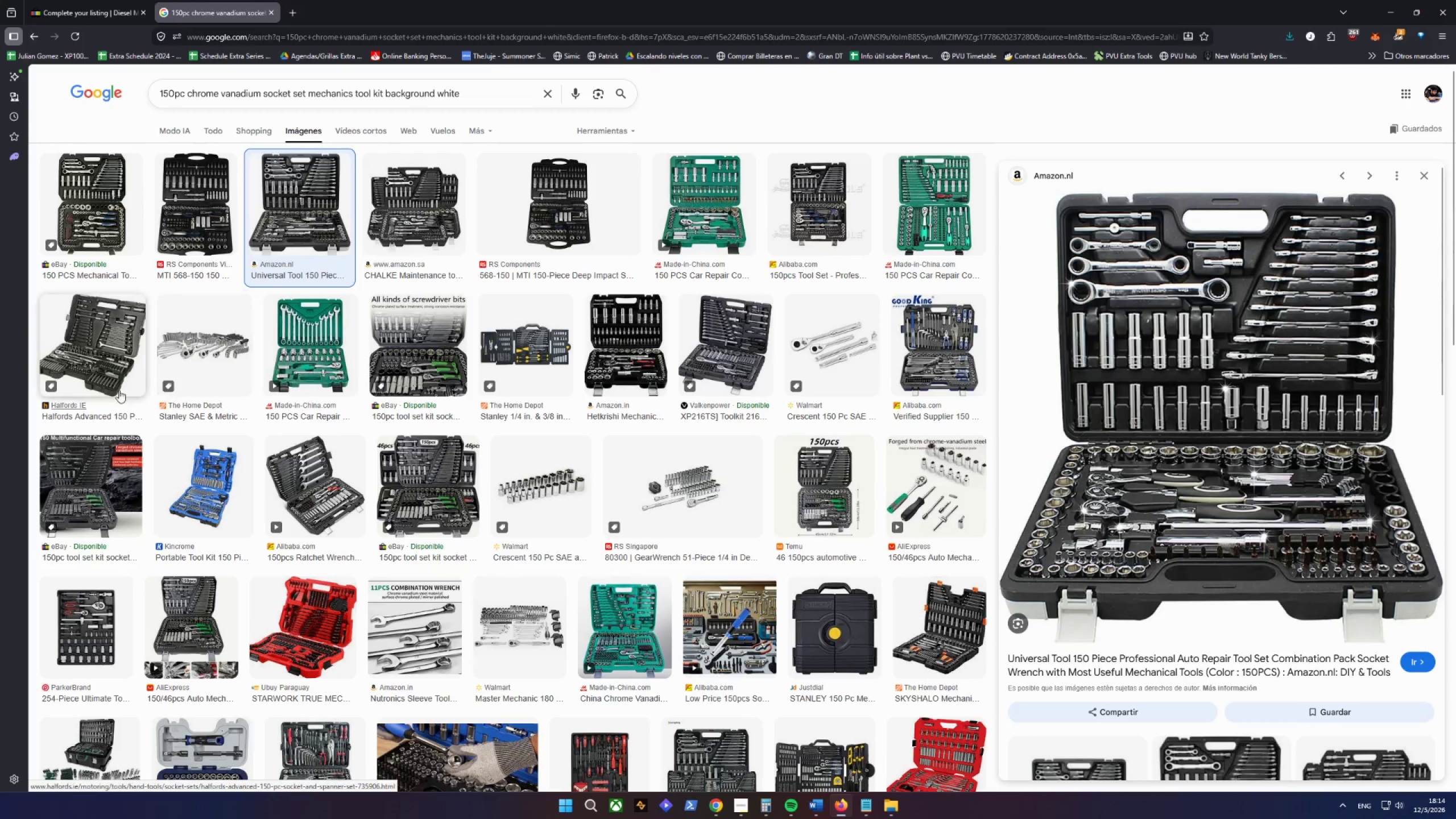 
left_click([121, 352])
 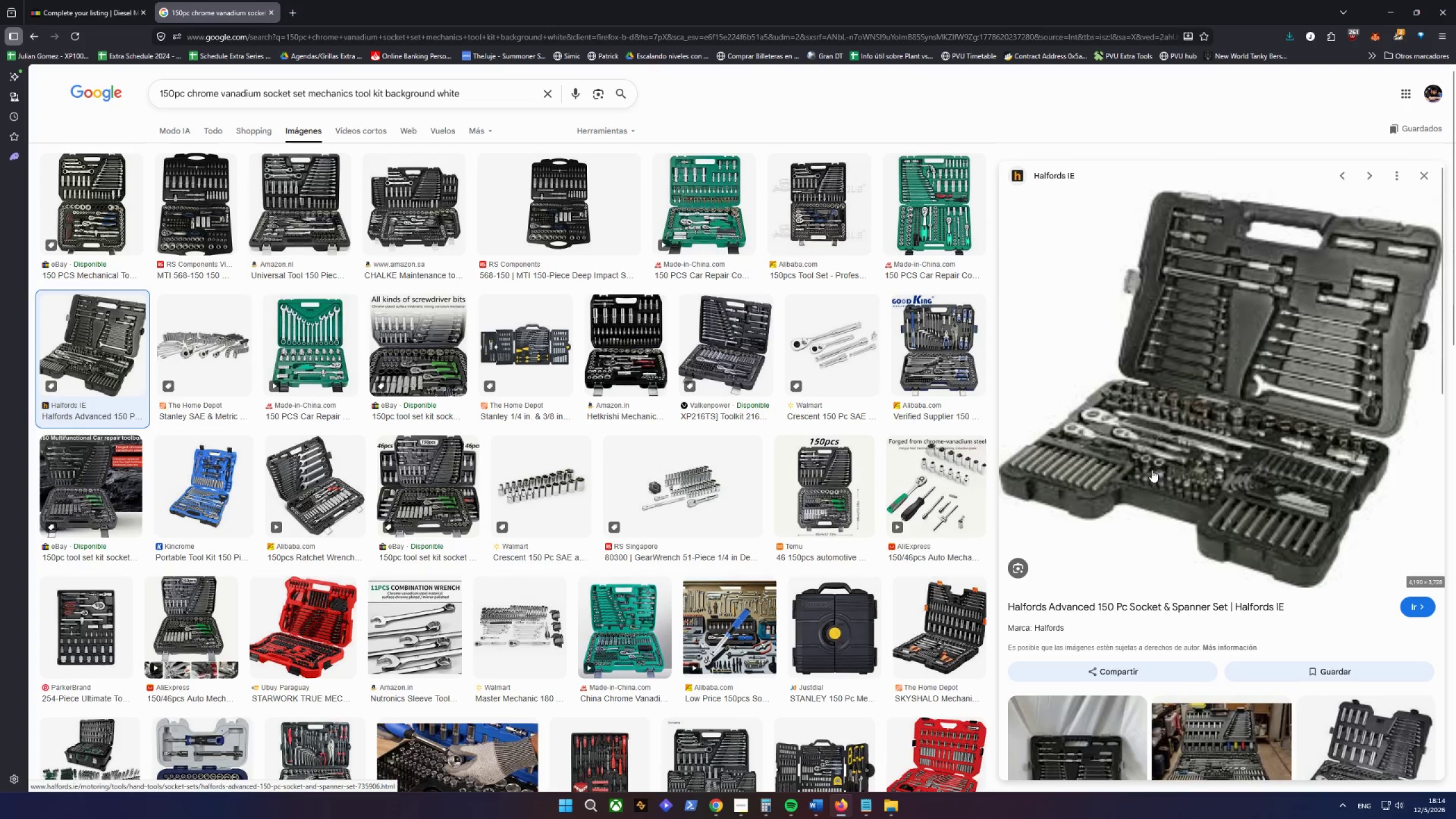 
right_click([1168, 363])
 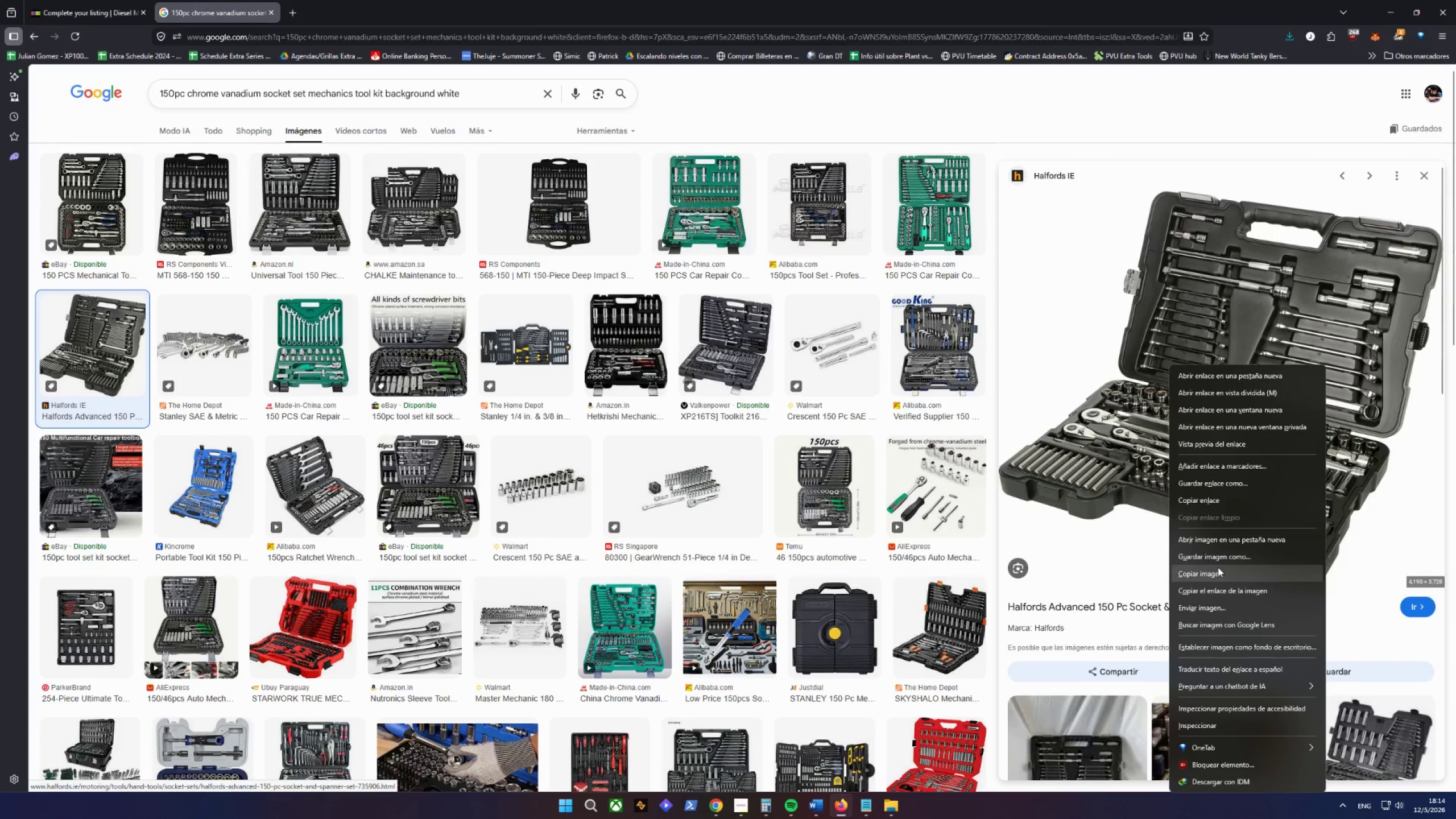 
left_click([1218, 559])
 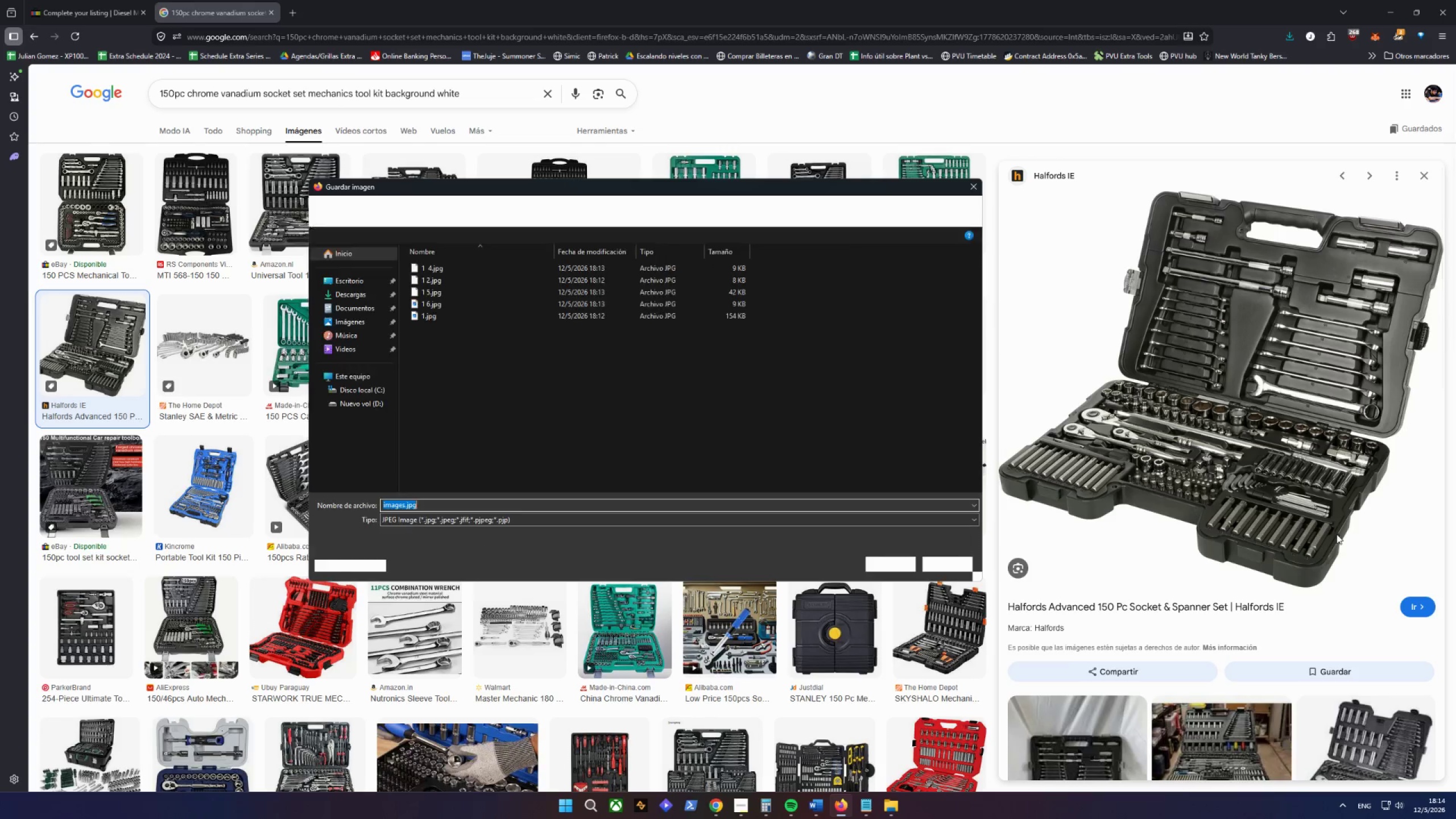 
type(13)
 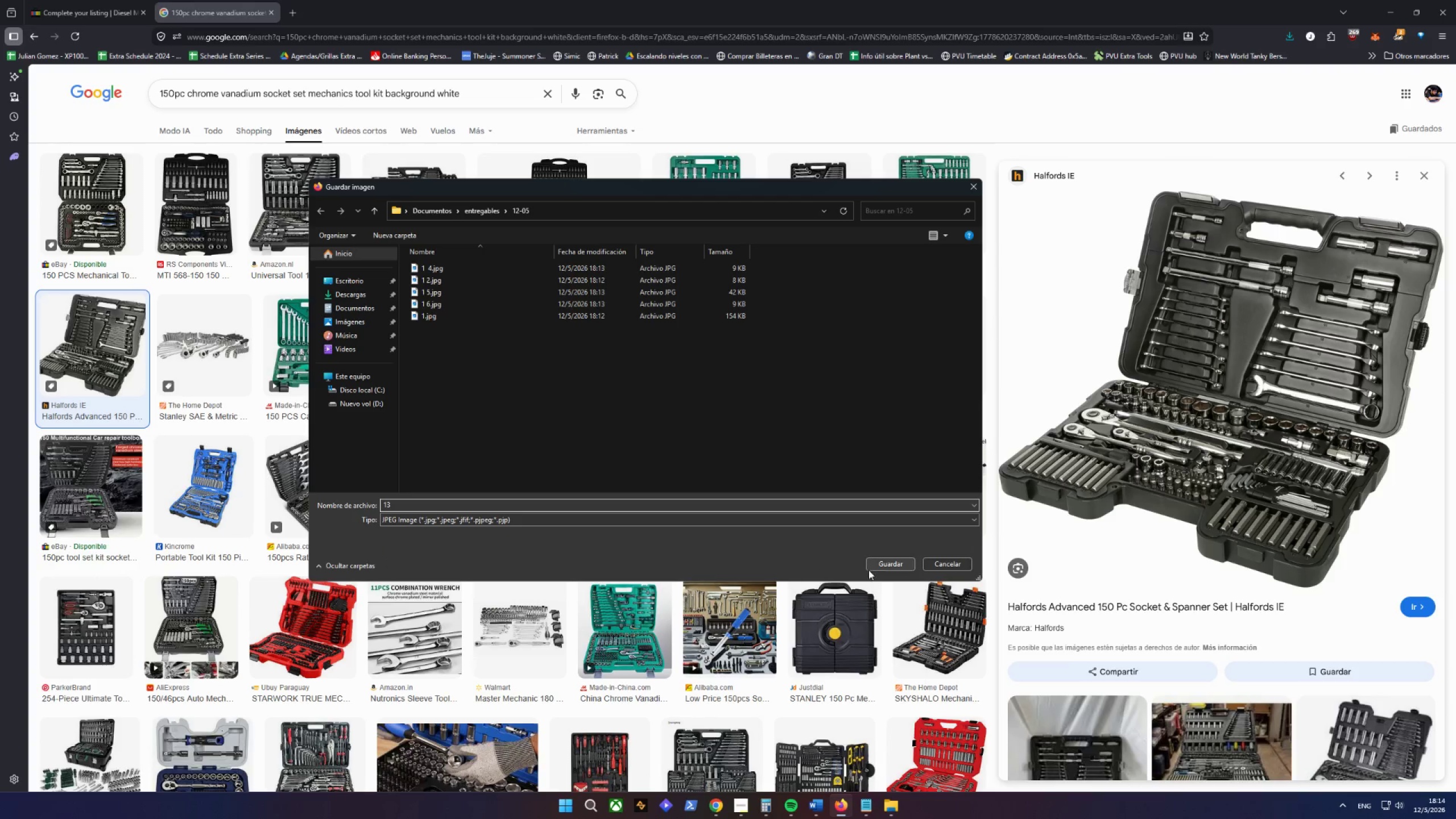 
left_click([878, 562])
 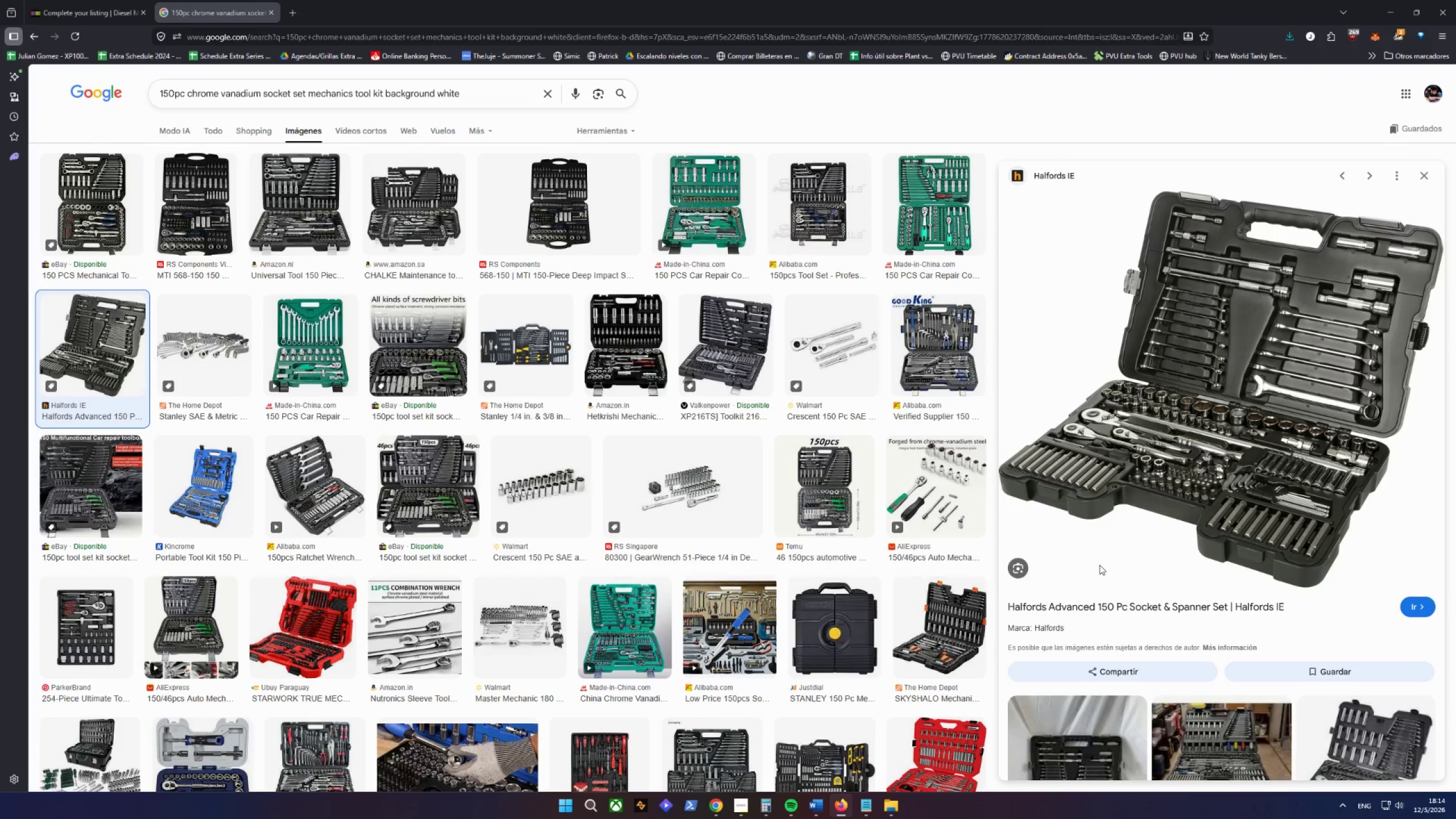 
scroll: coordinate [1163, 553], scroll_direction: down, amount: 4.0
 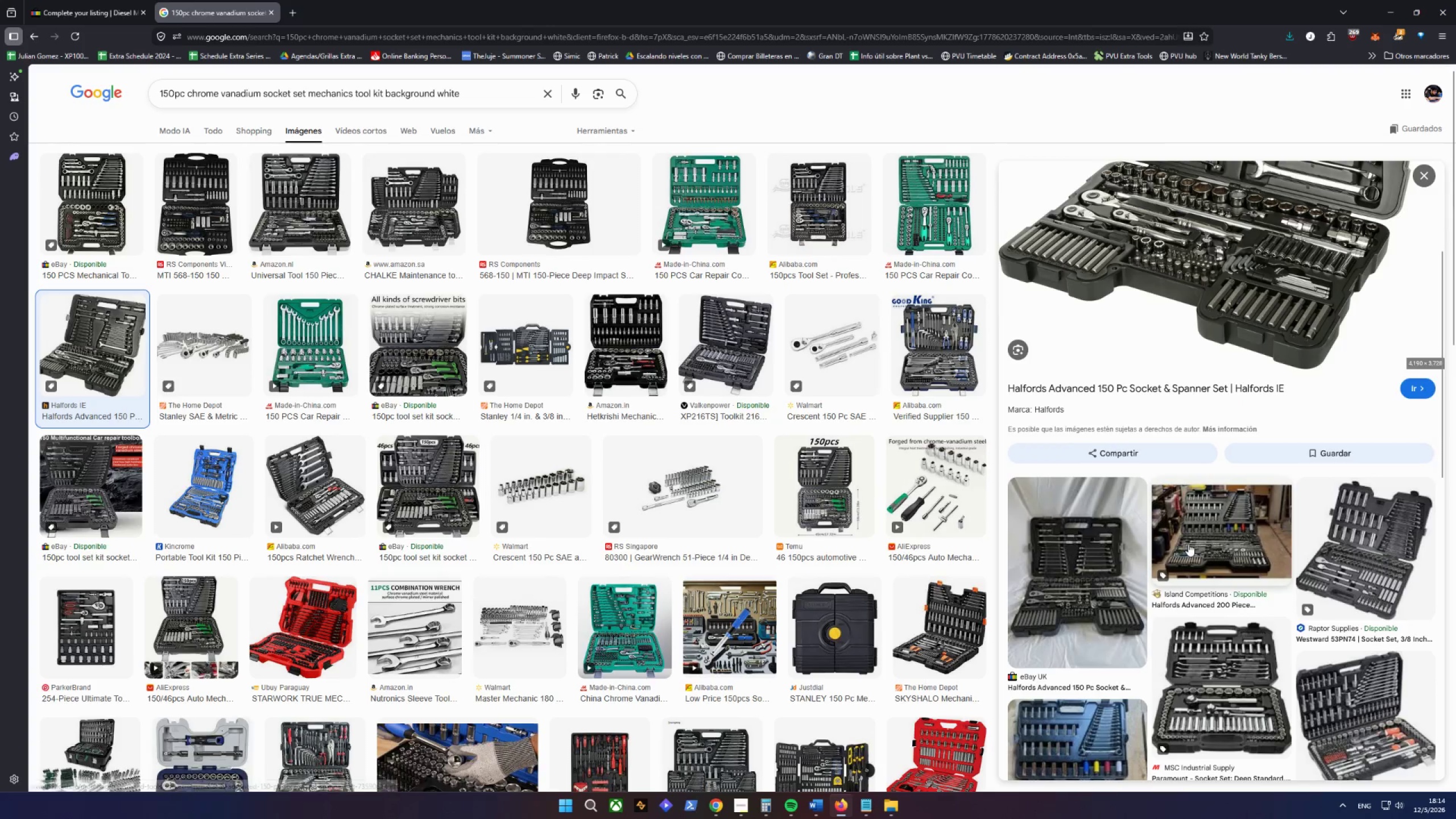 
left_click([1100, 460])
 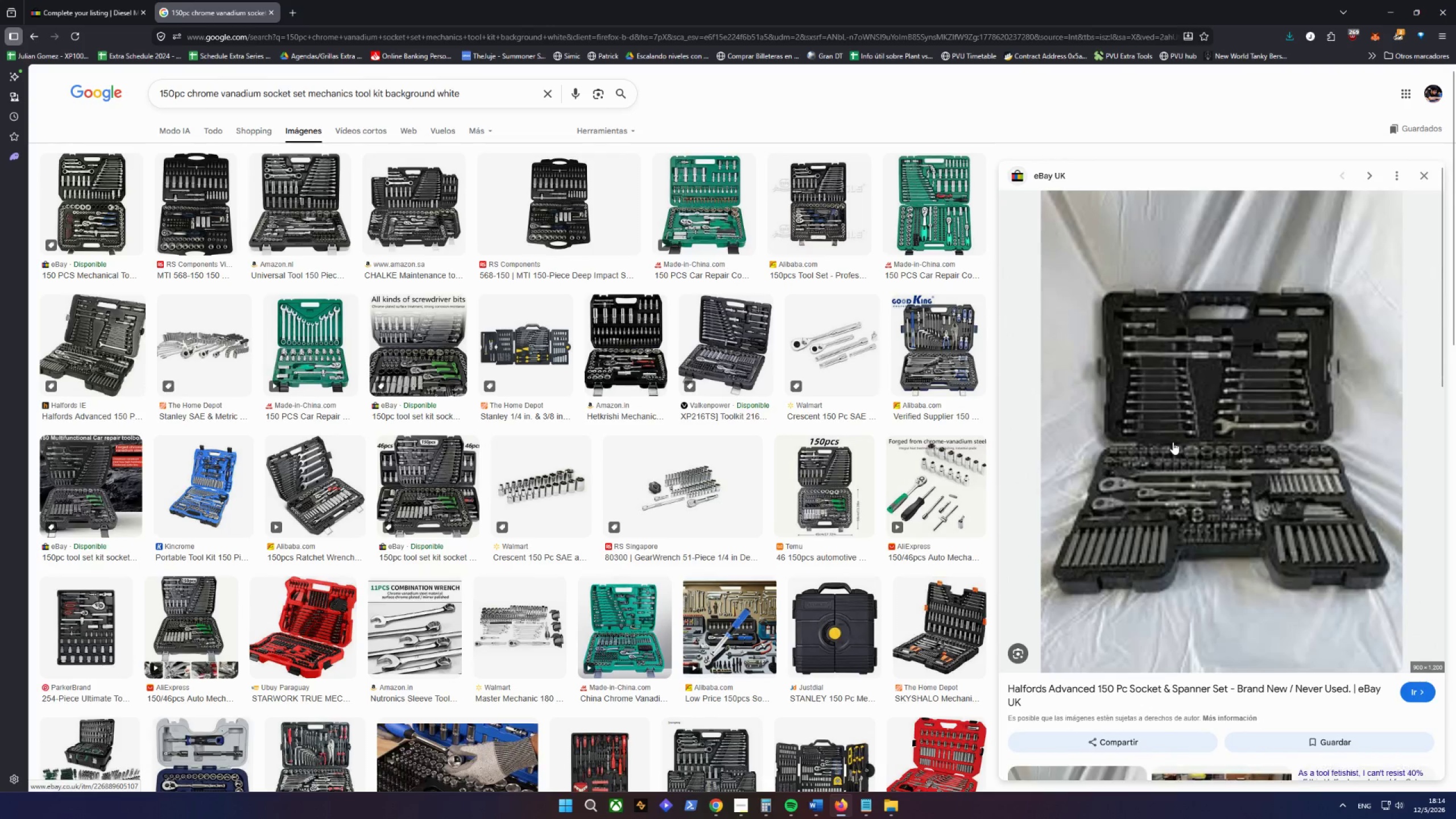 
scroll: coordinate [1189, 544], scroll_direction: down, amount: 2.0
 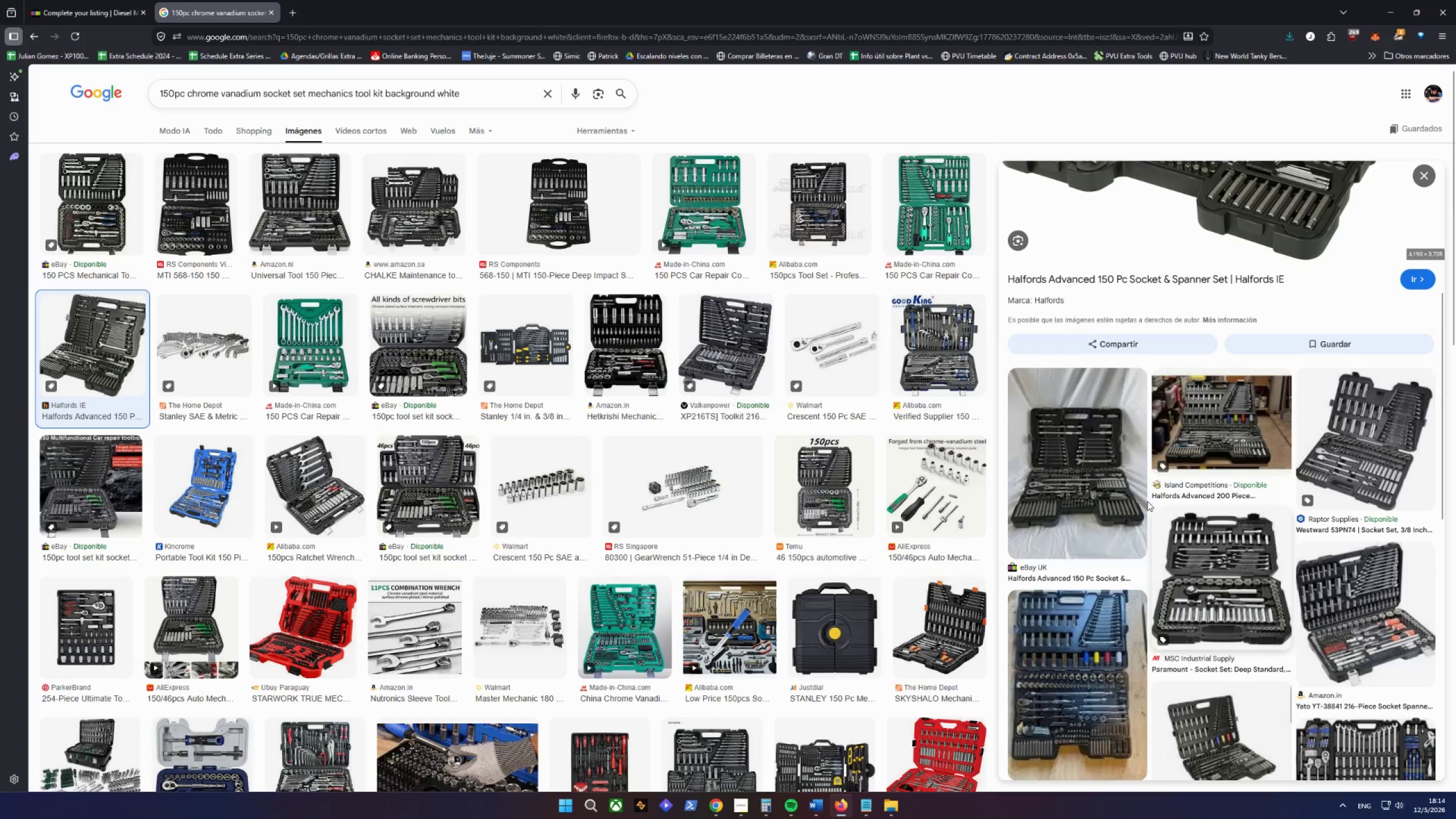 
right_click([1197, 394])
 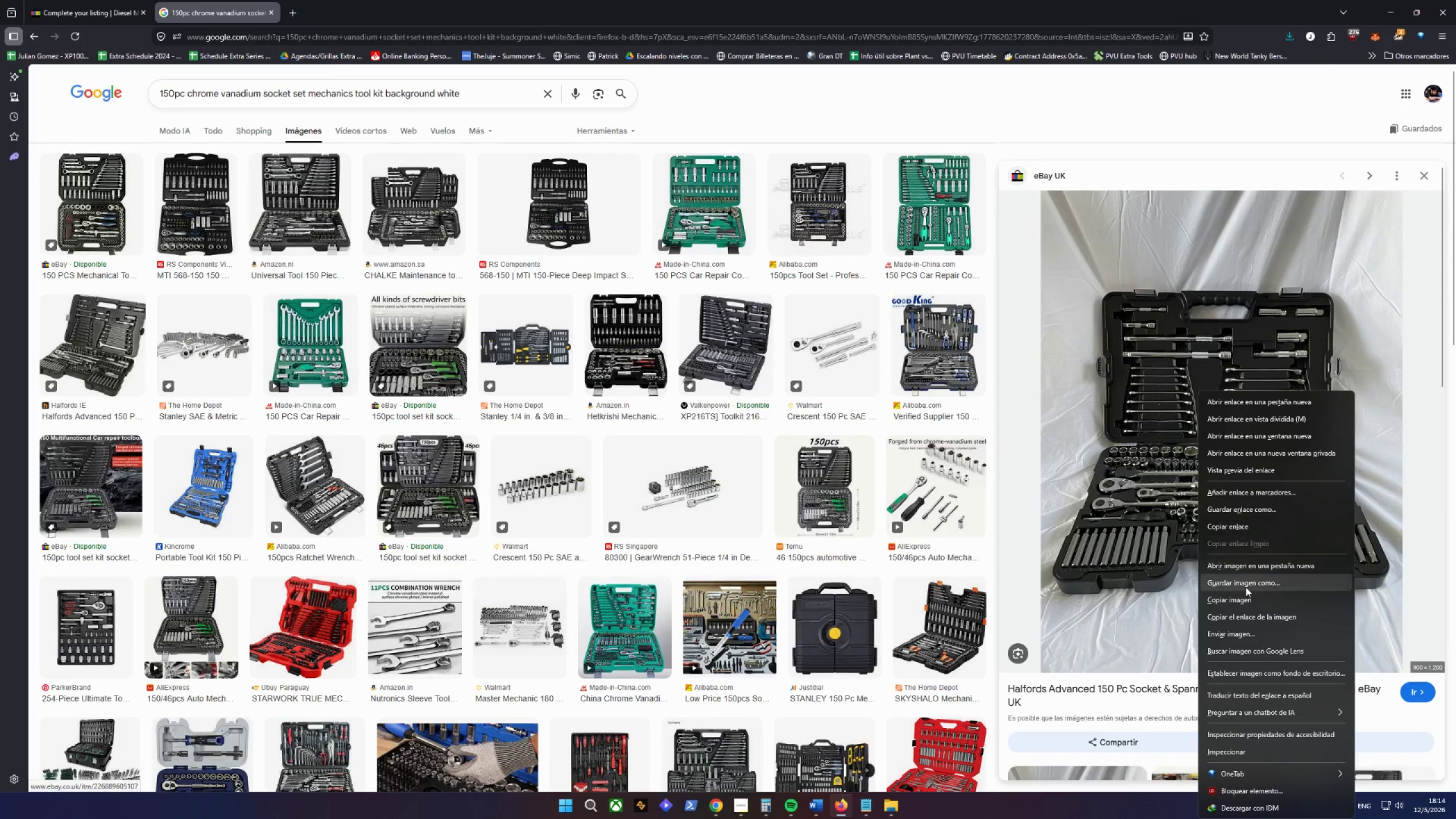 
left_click([1241, 585])
 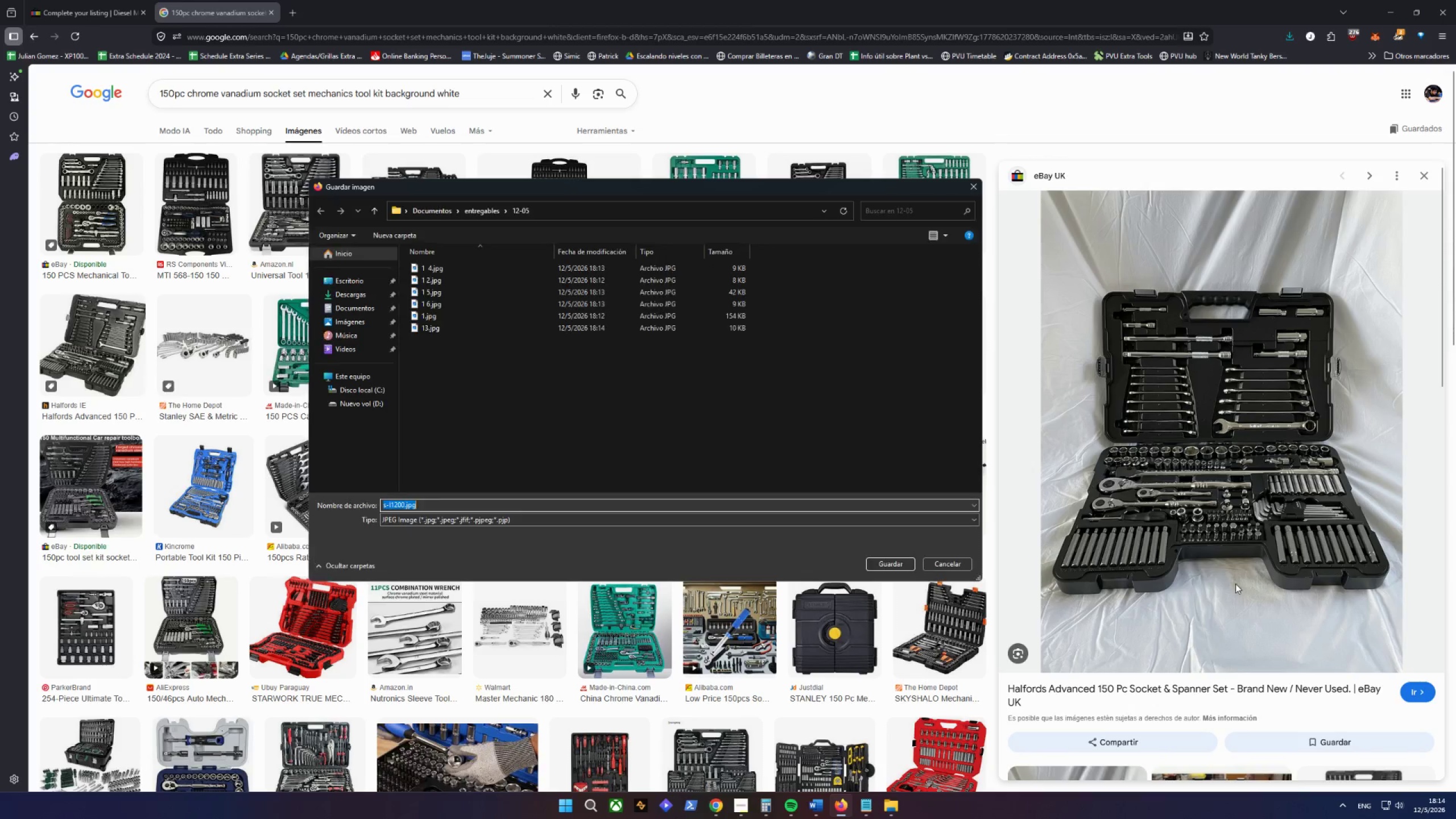 
type(14)
 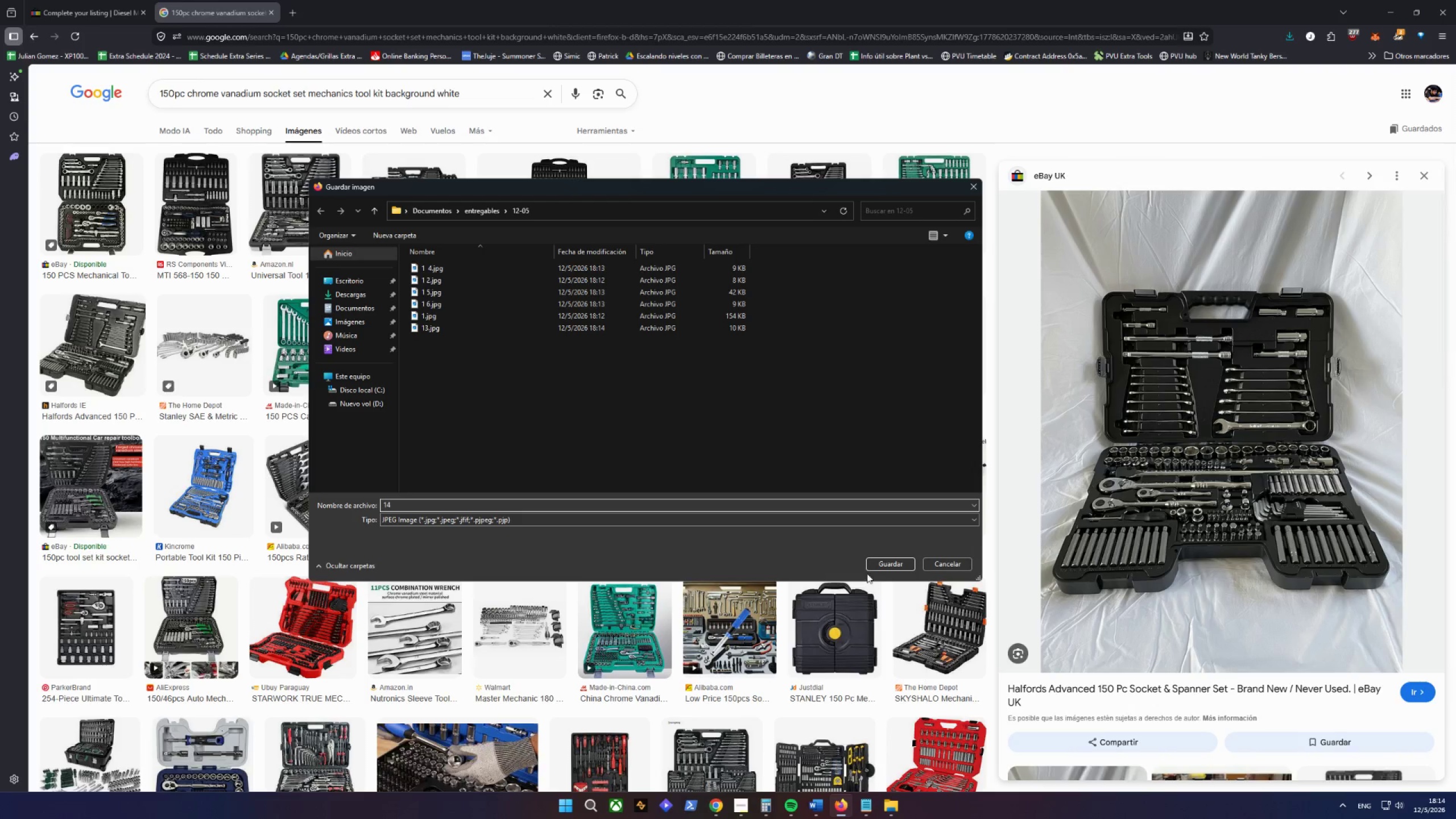 
left_click([880, 566])
 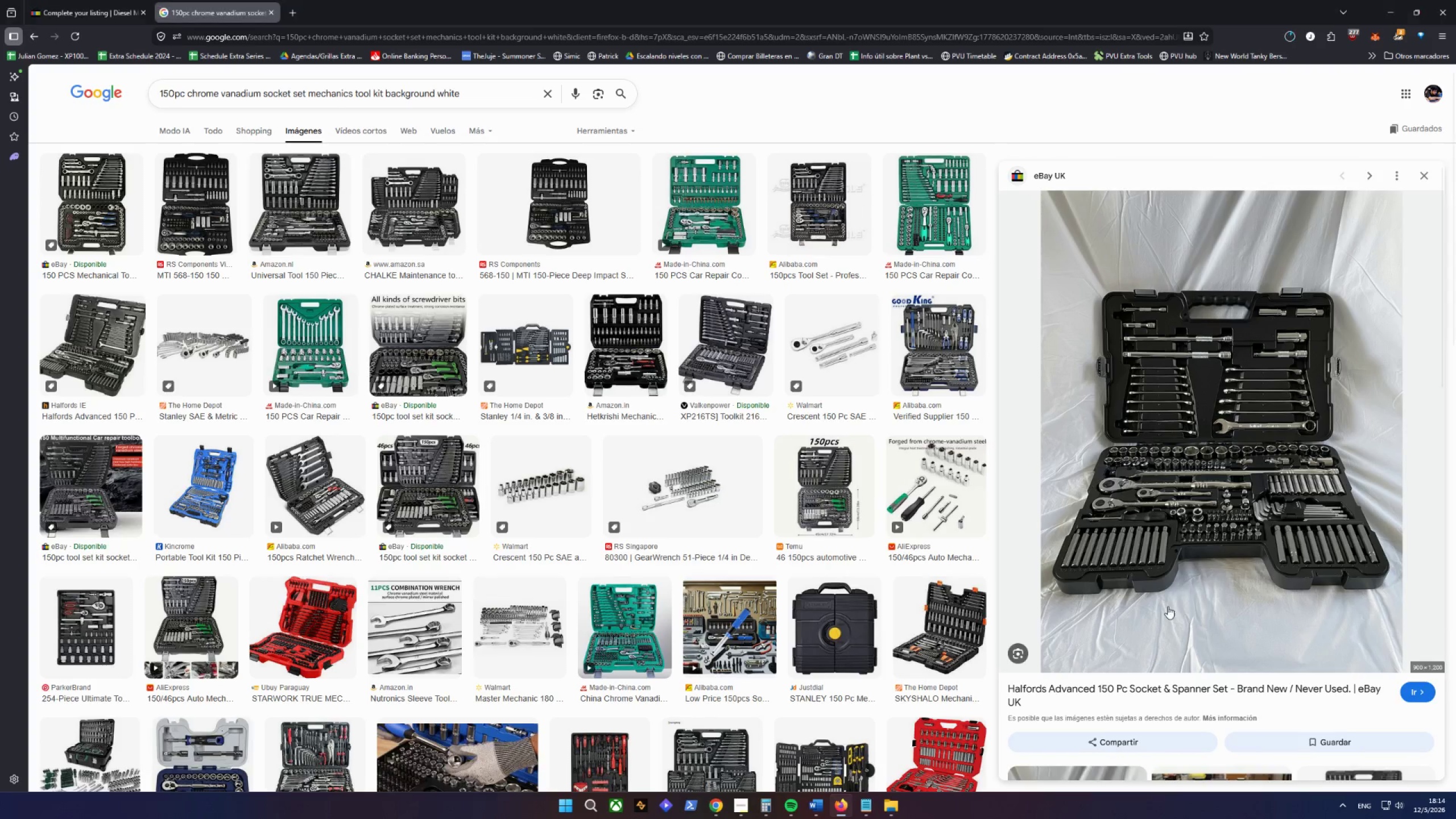 
scroll: coordinate [1266, 588], scroll_direction: down, amount: 8.0
 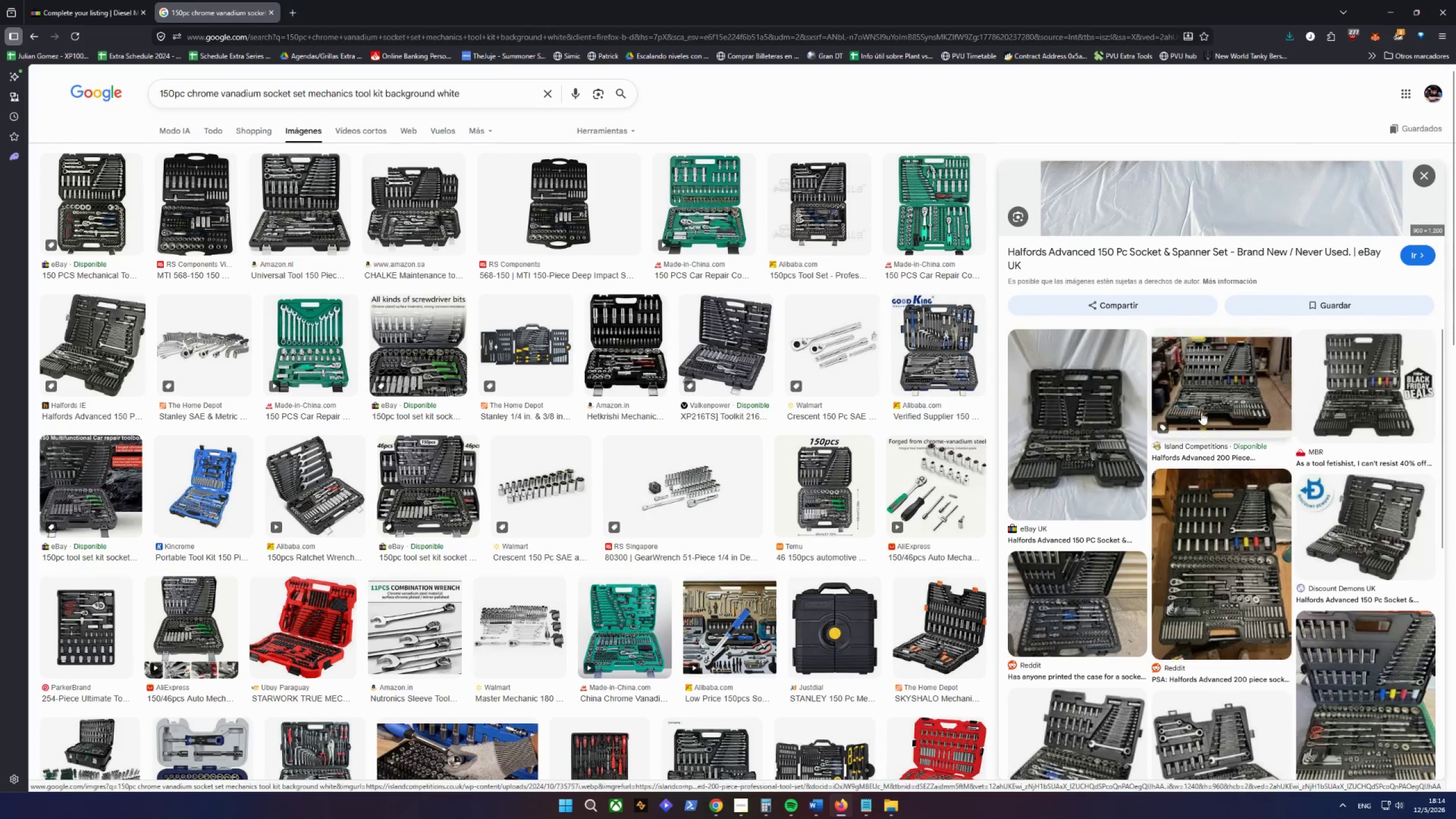 
left_click([1207, 397])
 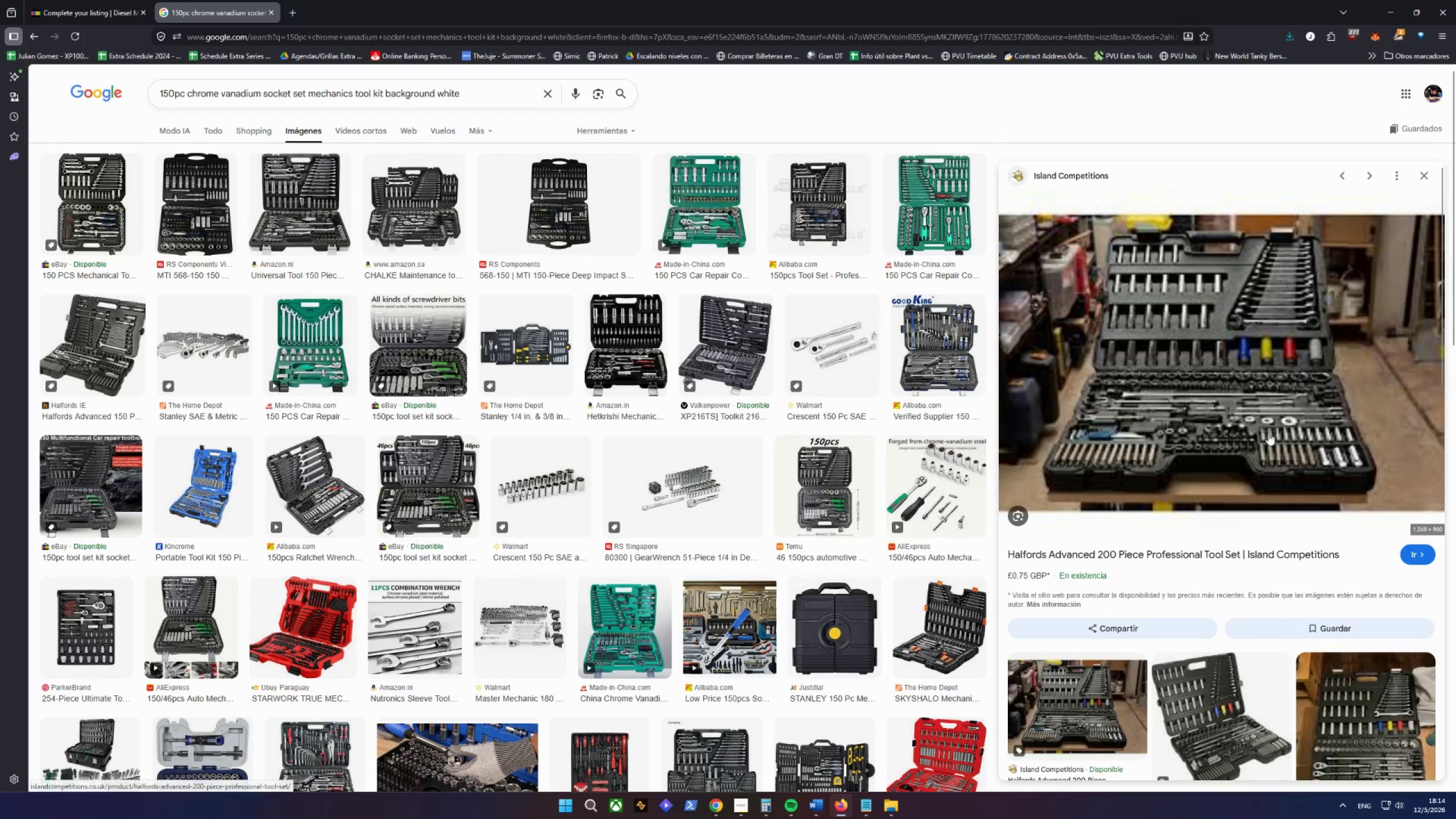 
right_click([1212, 337])
 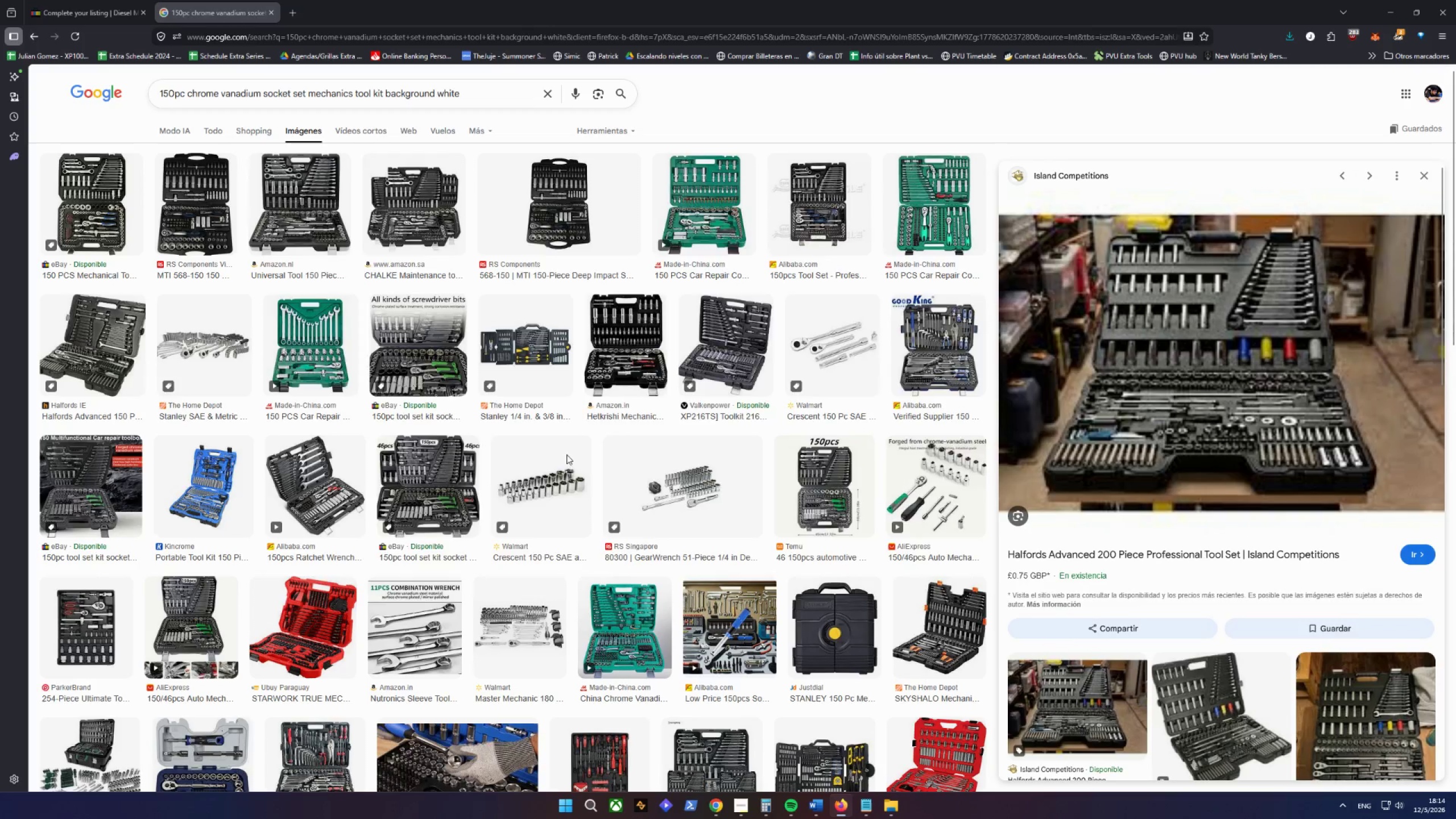 
type(15)
 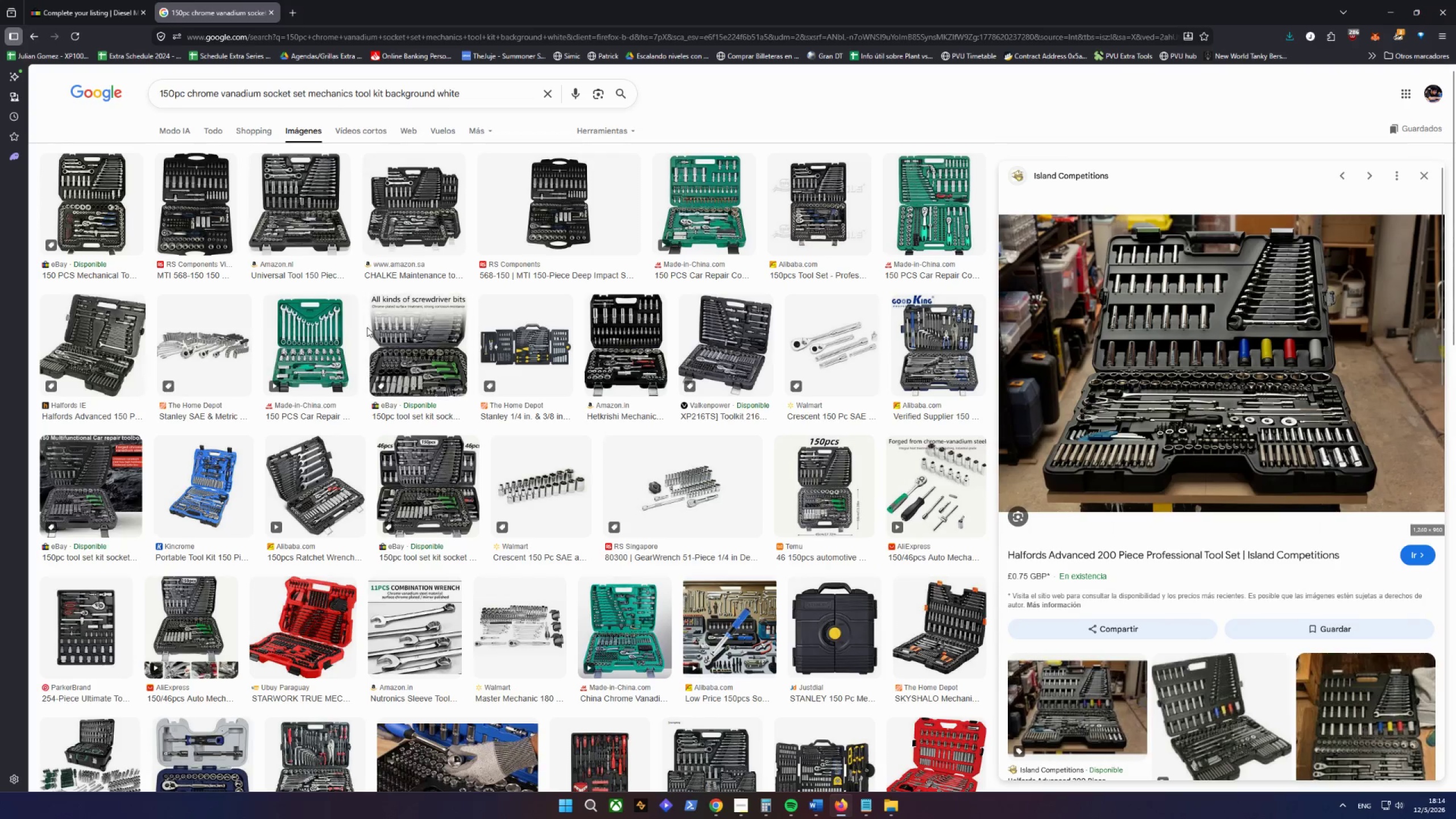 
left_click([86, 0])
 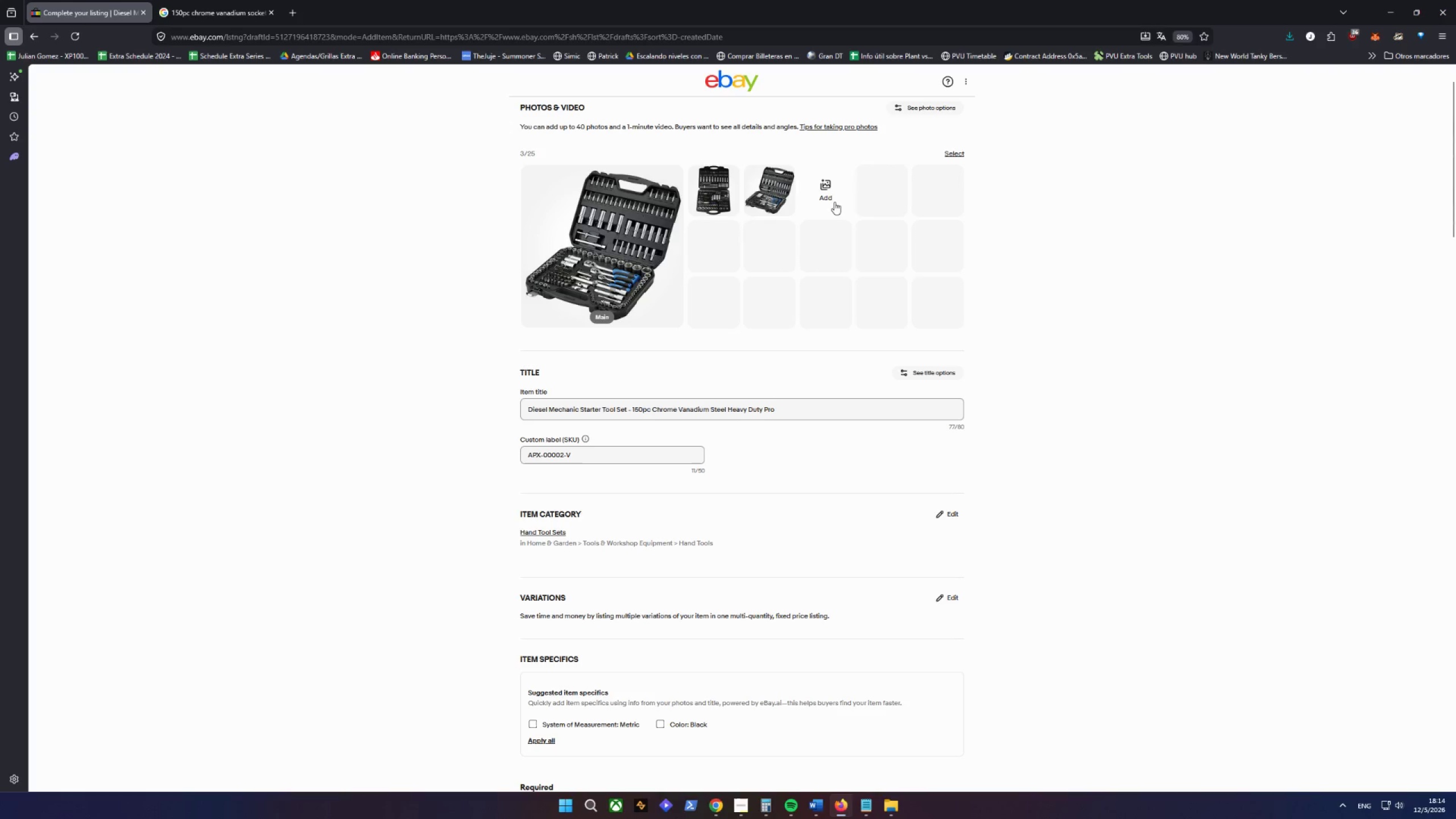 
left_click([836, 185])
 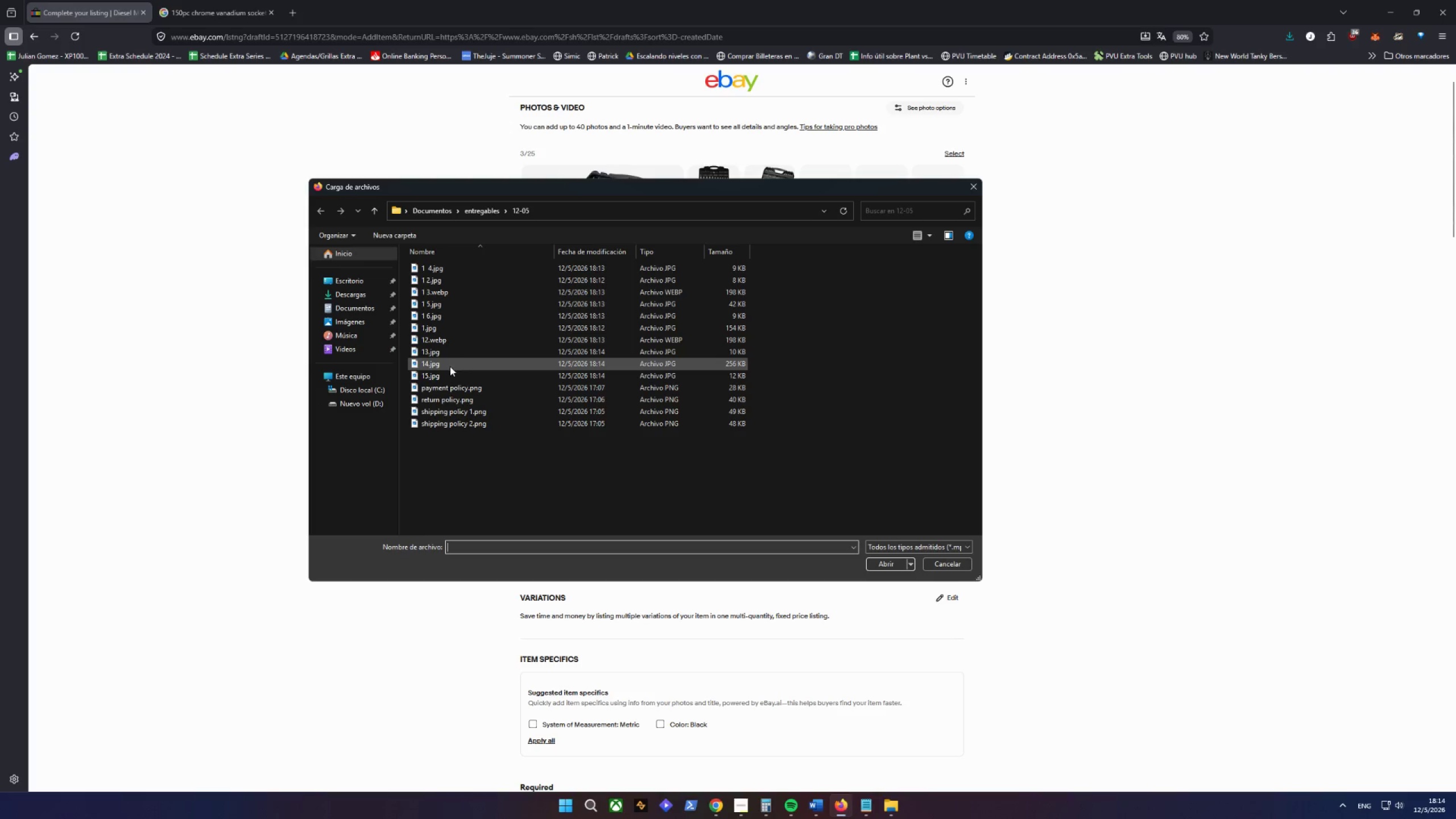 
left_click([443, 339])
 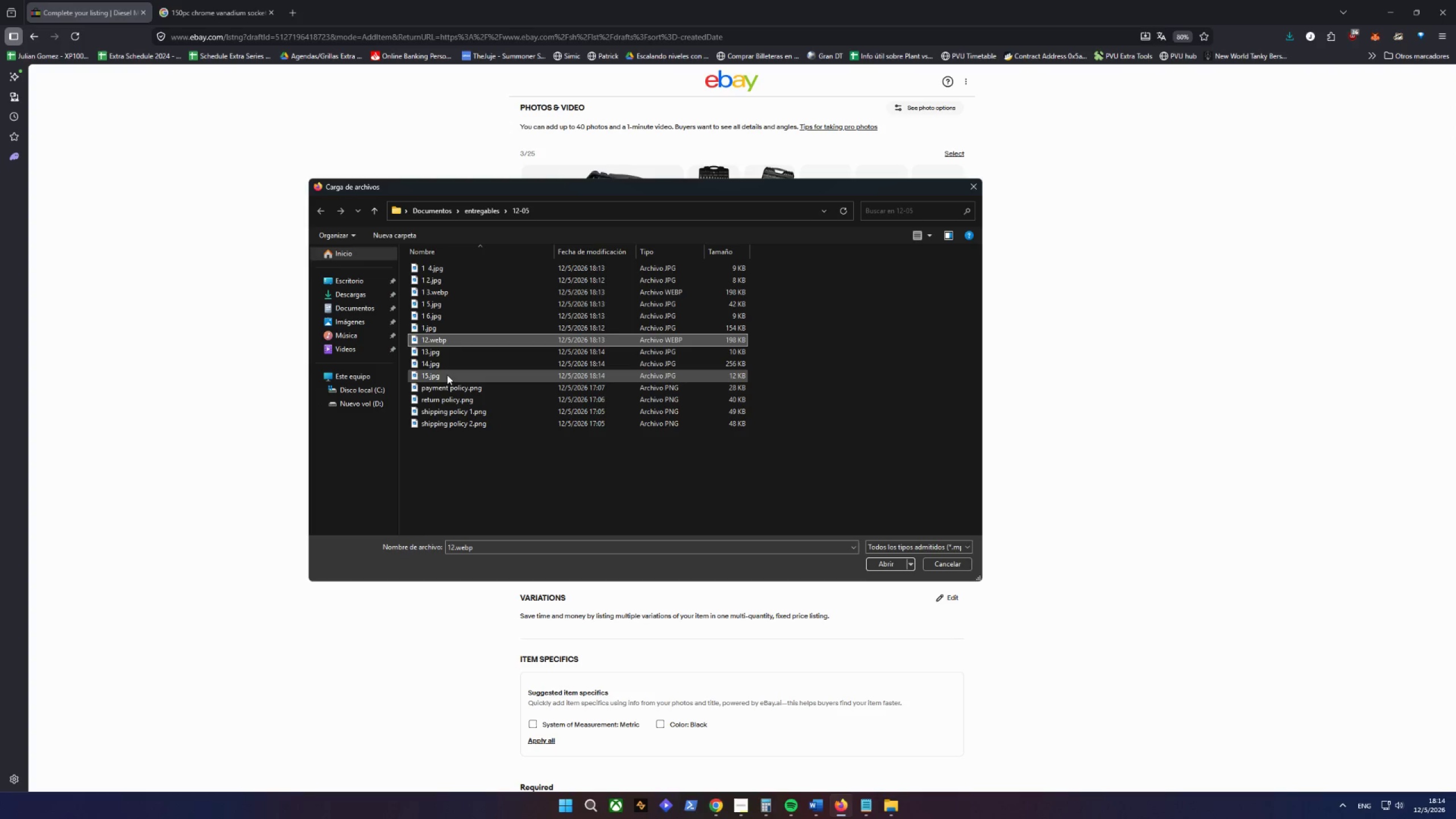 
double_click([440, 359])
 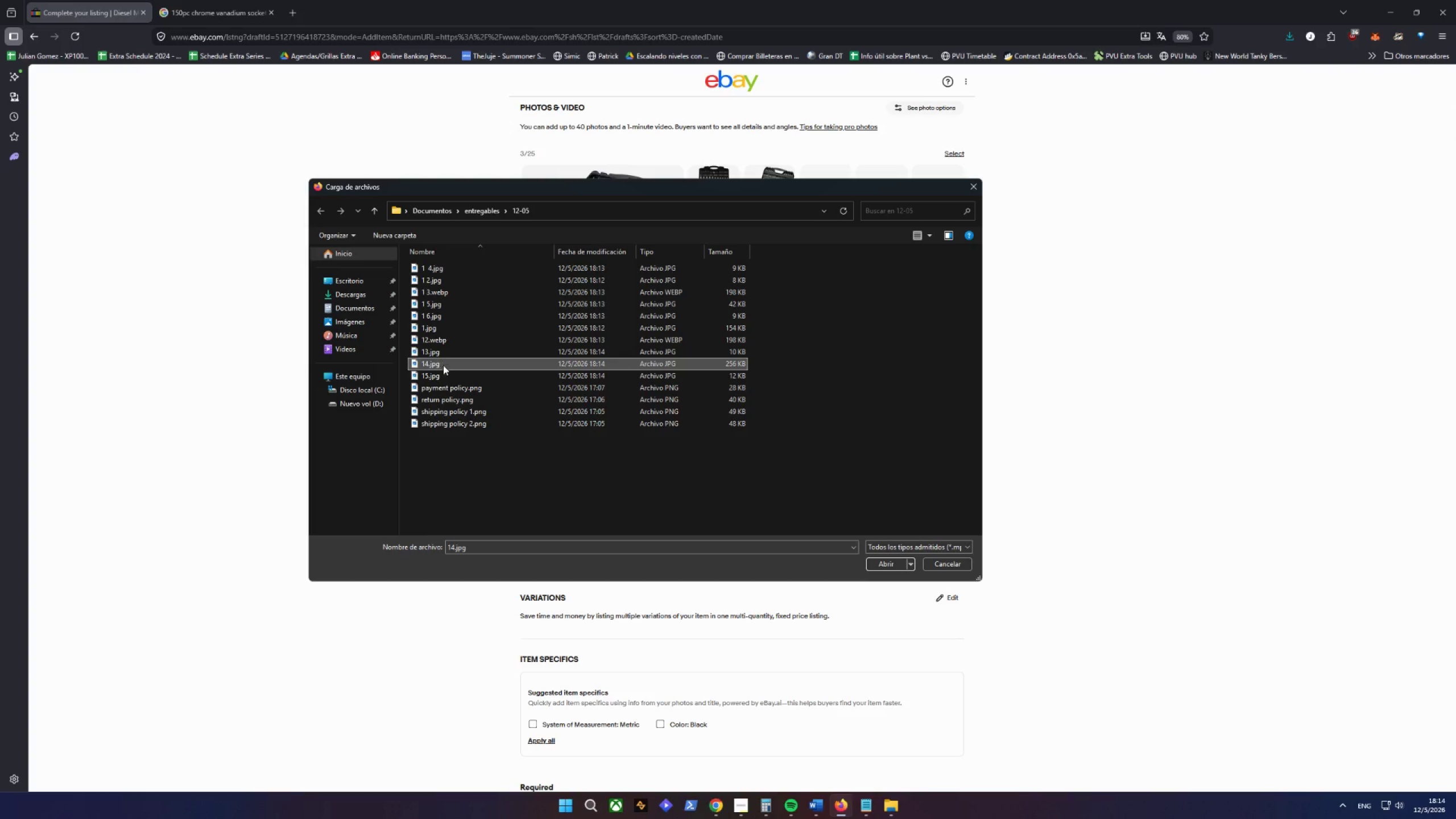 
hold_key(key=ControlLeft, duration=2.98)
left_click([444, 377])
 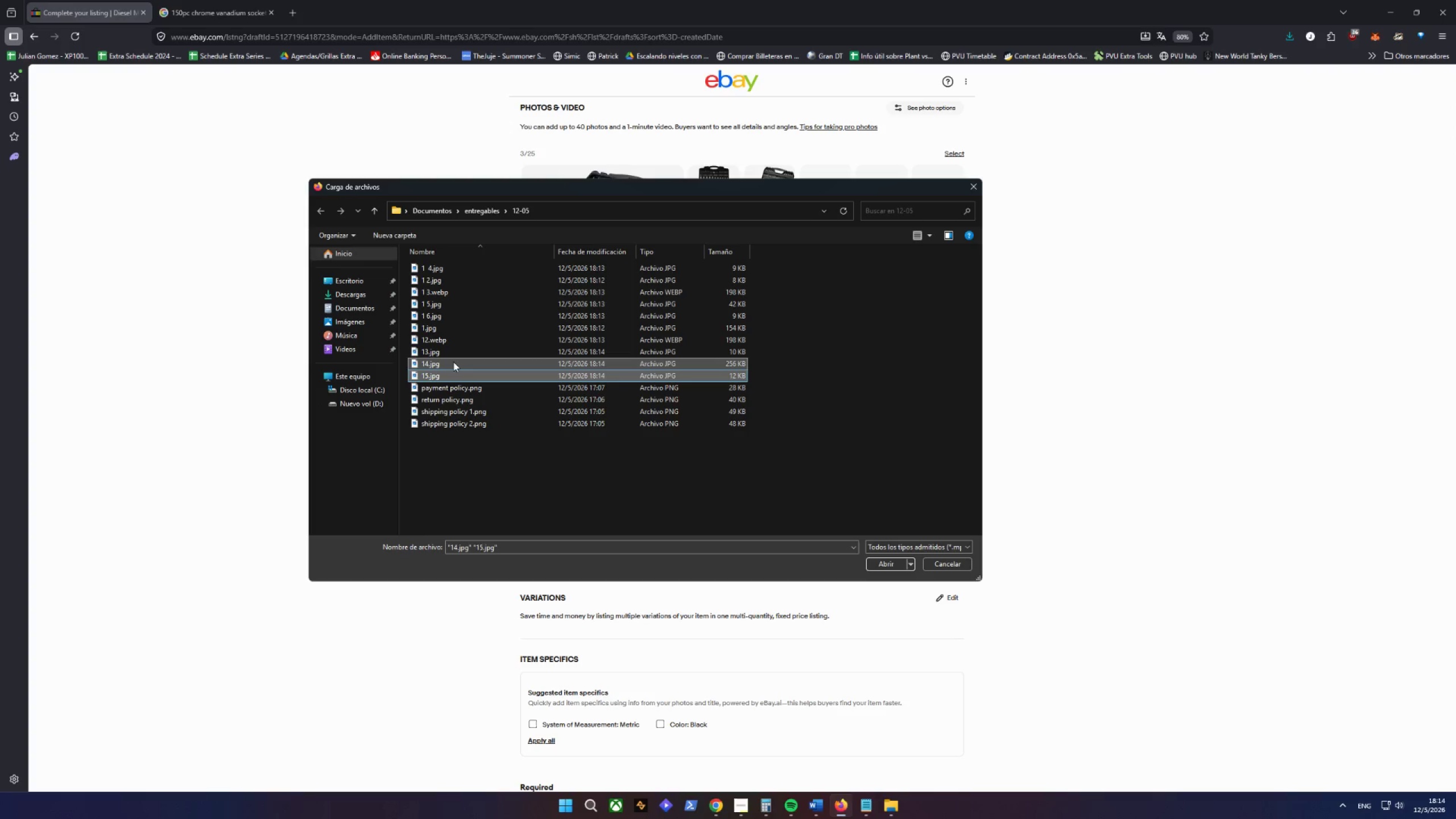 
double_click([448, 351])
 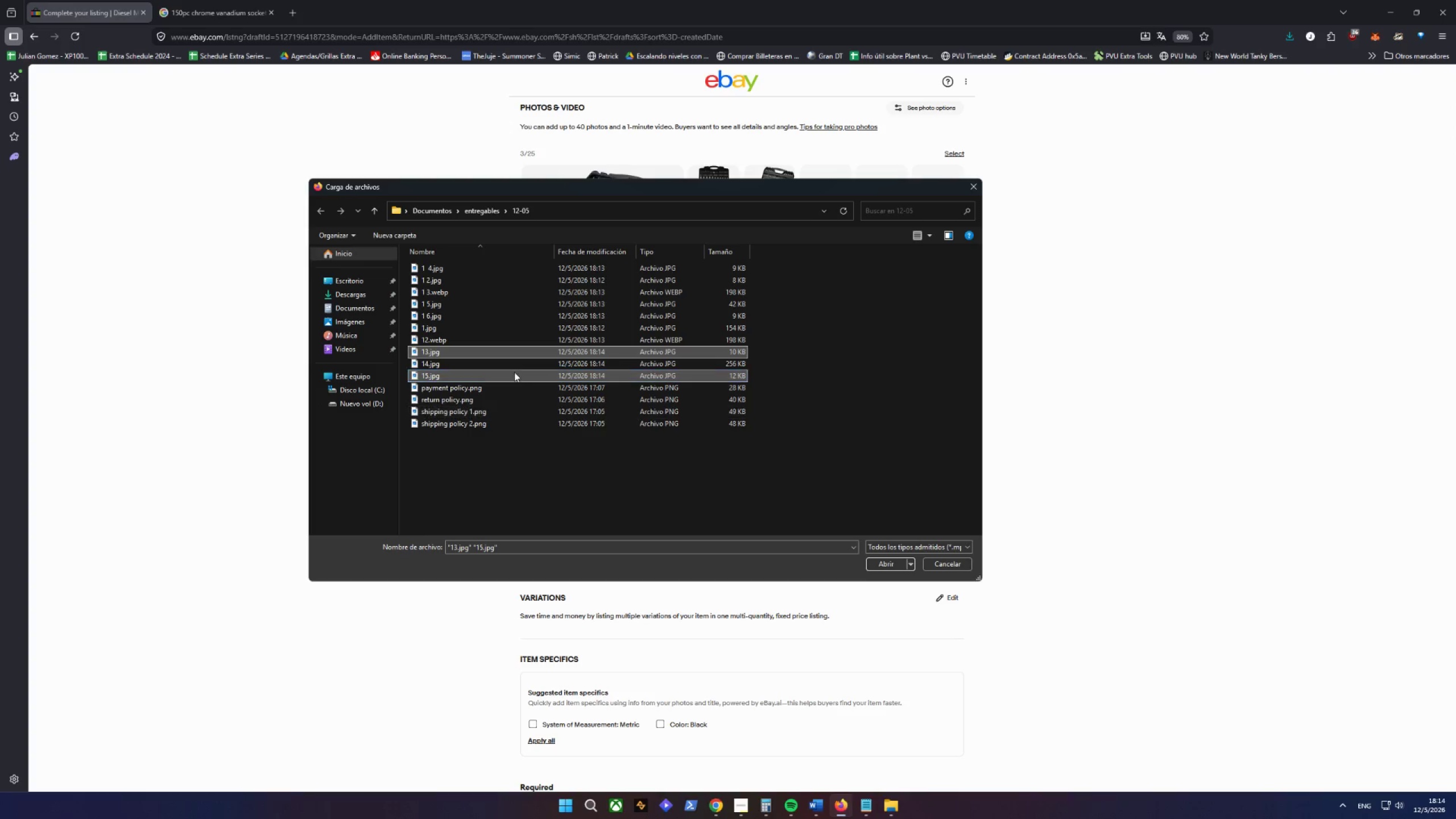 
left_click([505, 363])
 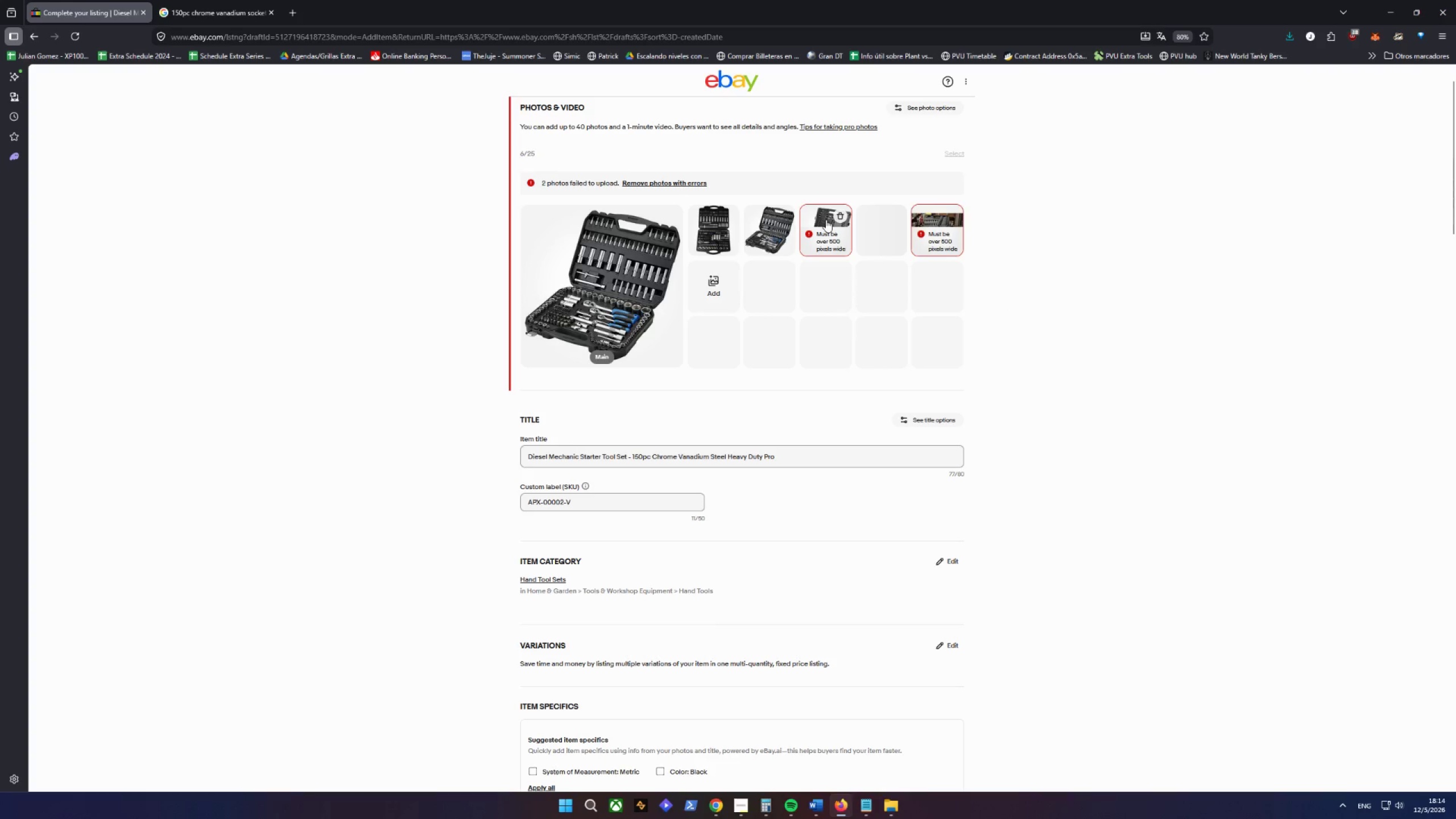 
wait(6.17)
 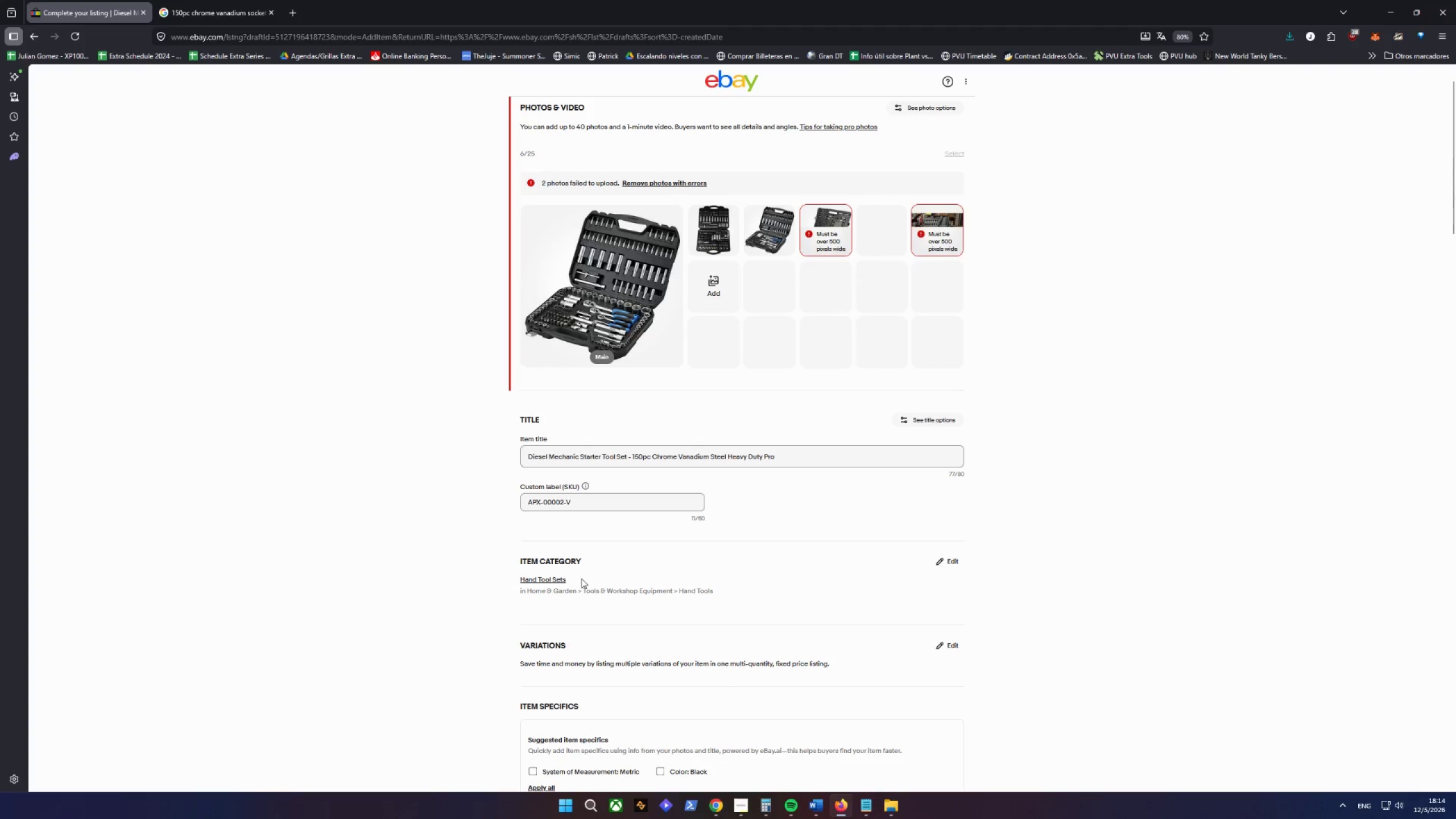 
left_click([650, 186])
 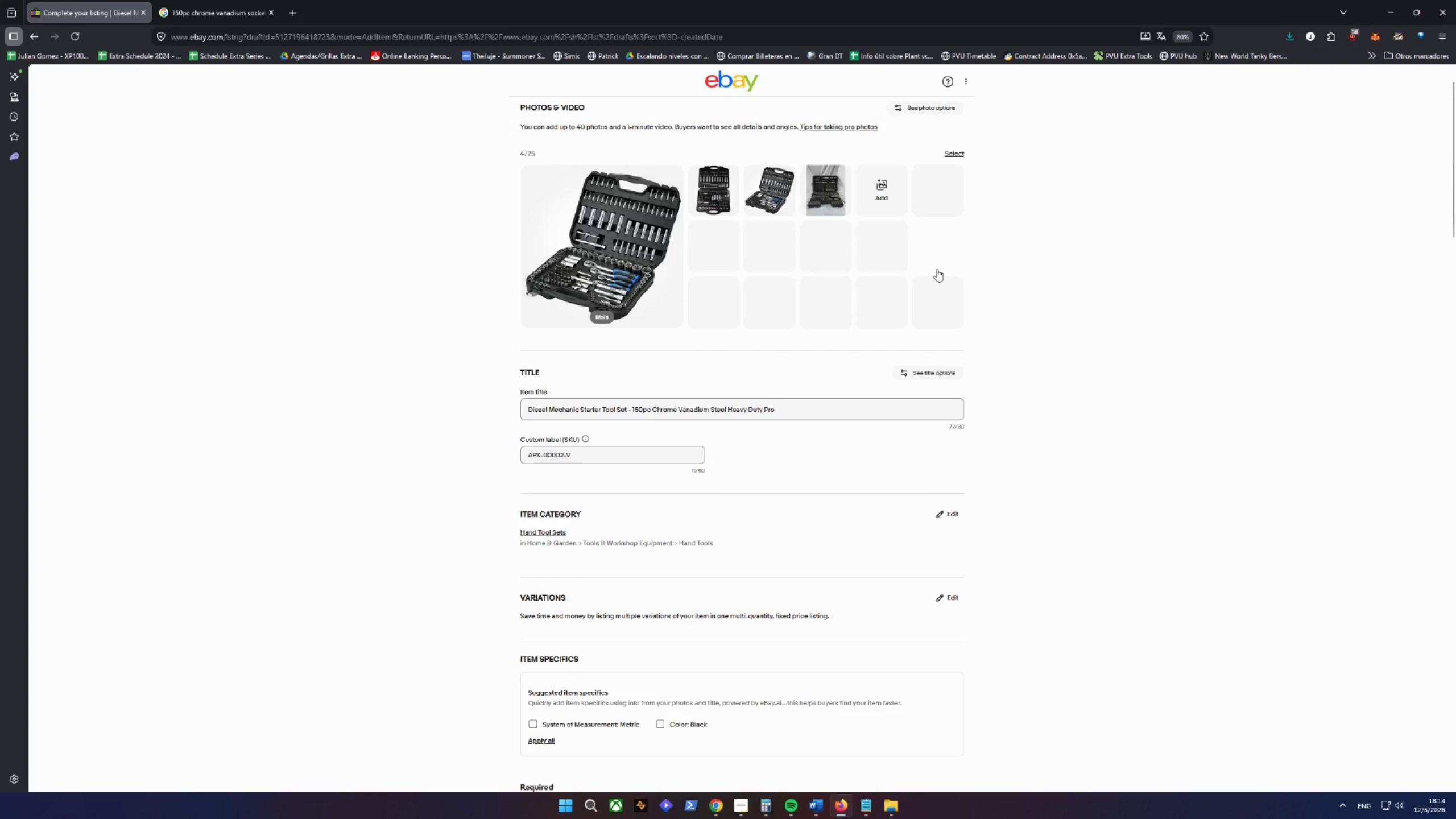 
left_click([1059, 200])
 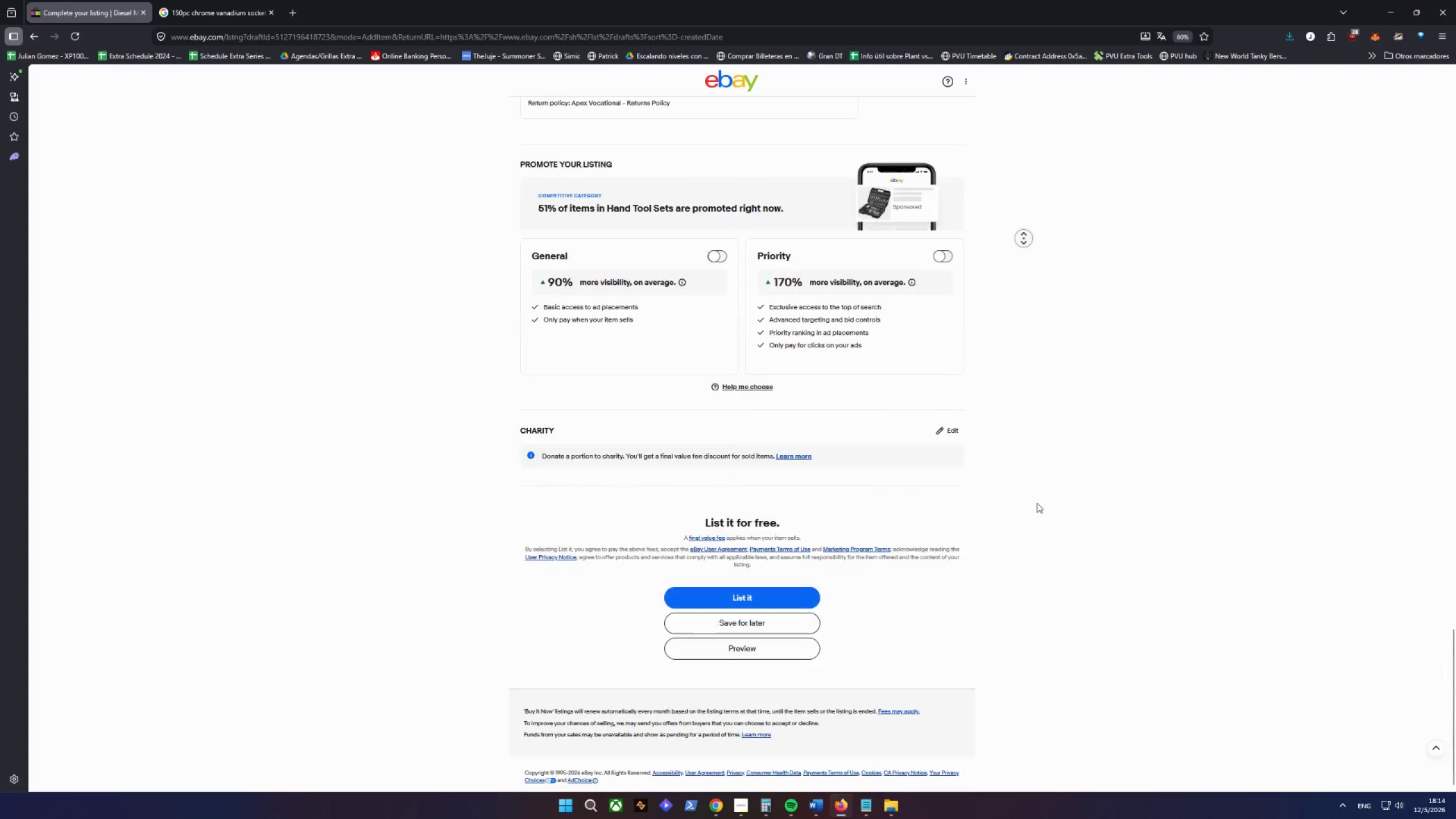 
wait(5.58)
 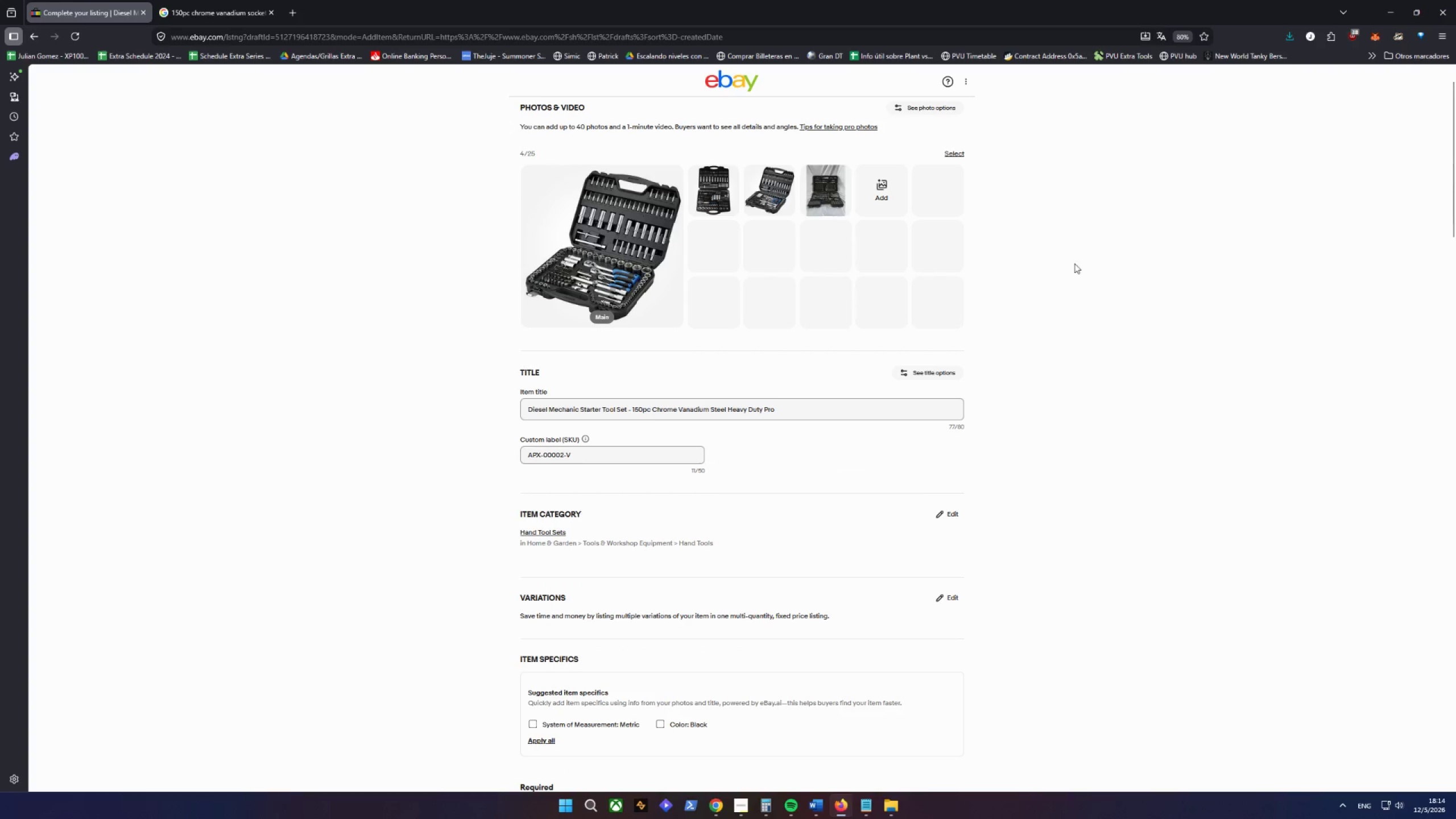 
left_click([739, 648])
 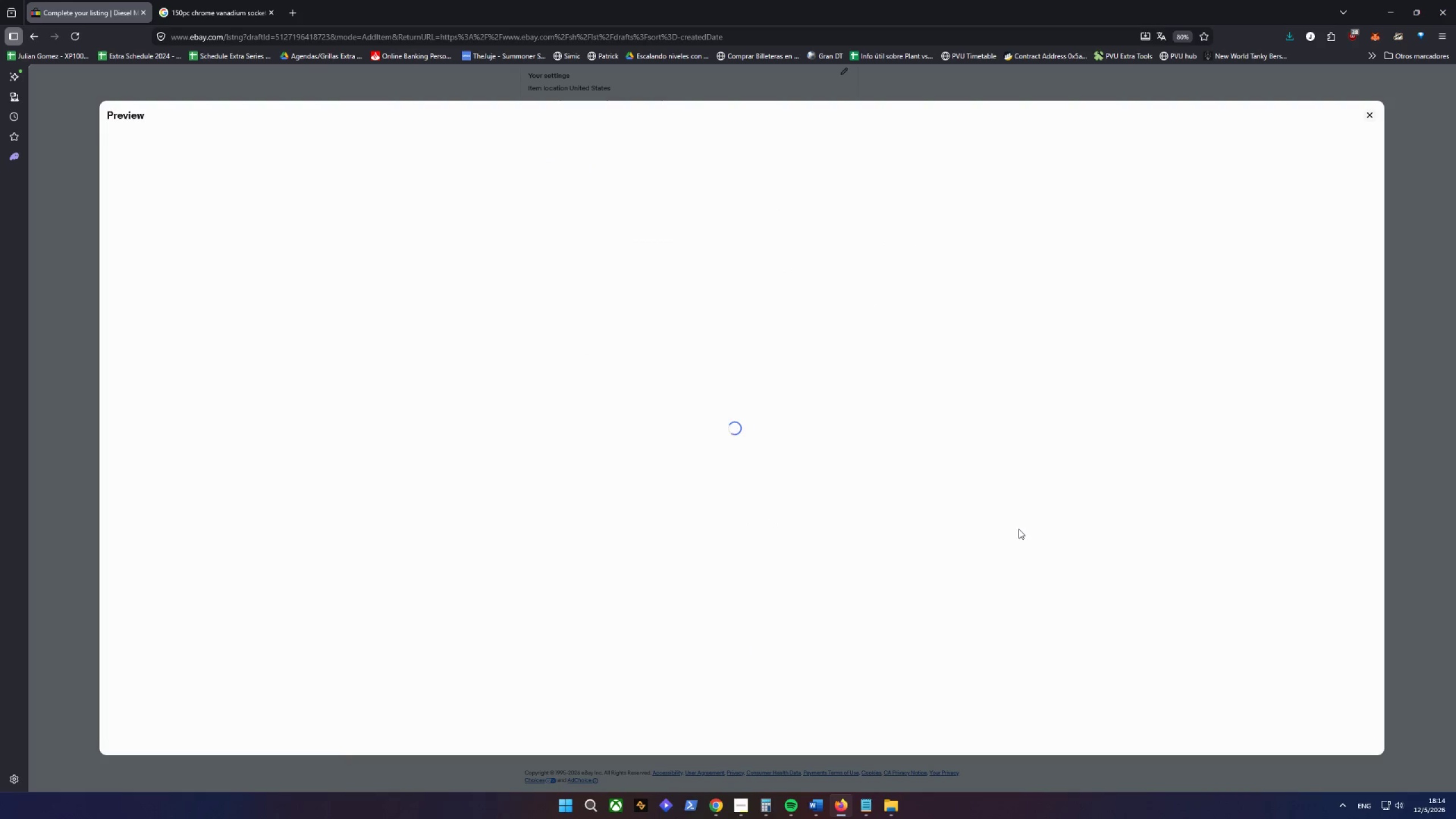 
mouse_move([1019, 506])
 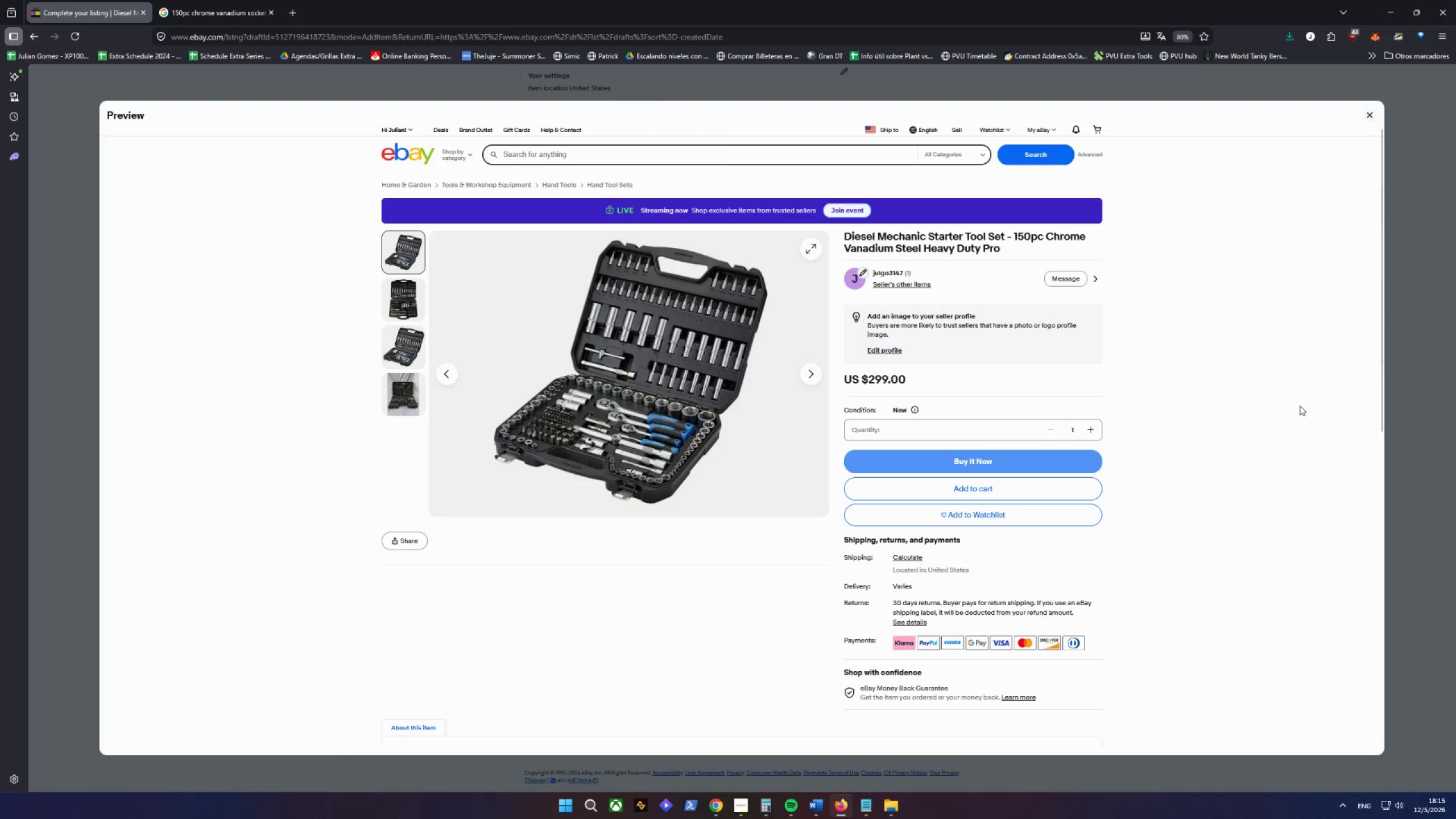 
scroll: coordinate [1298, 403], scroll_direction: down, amount: 13.0
 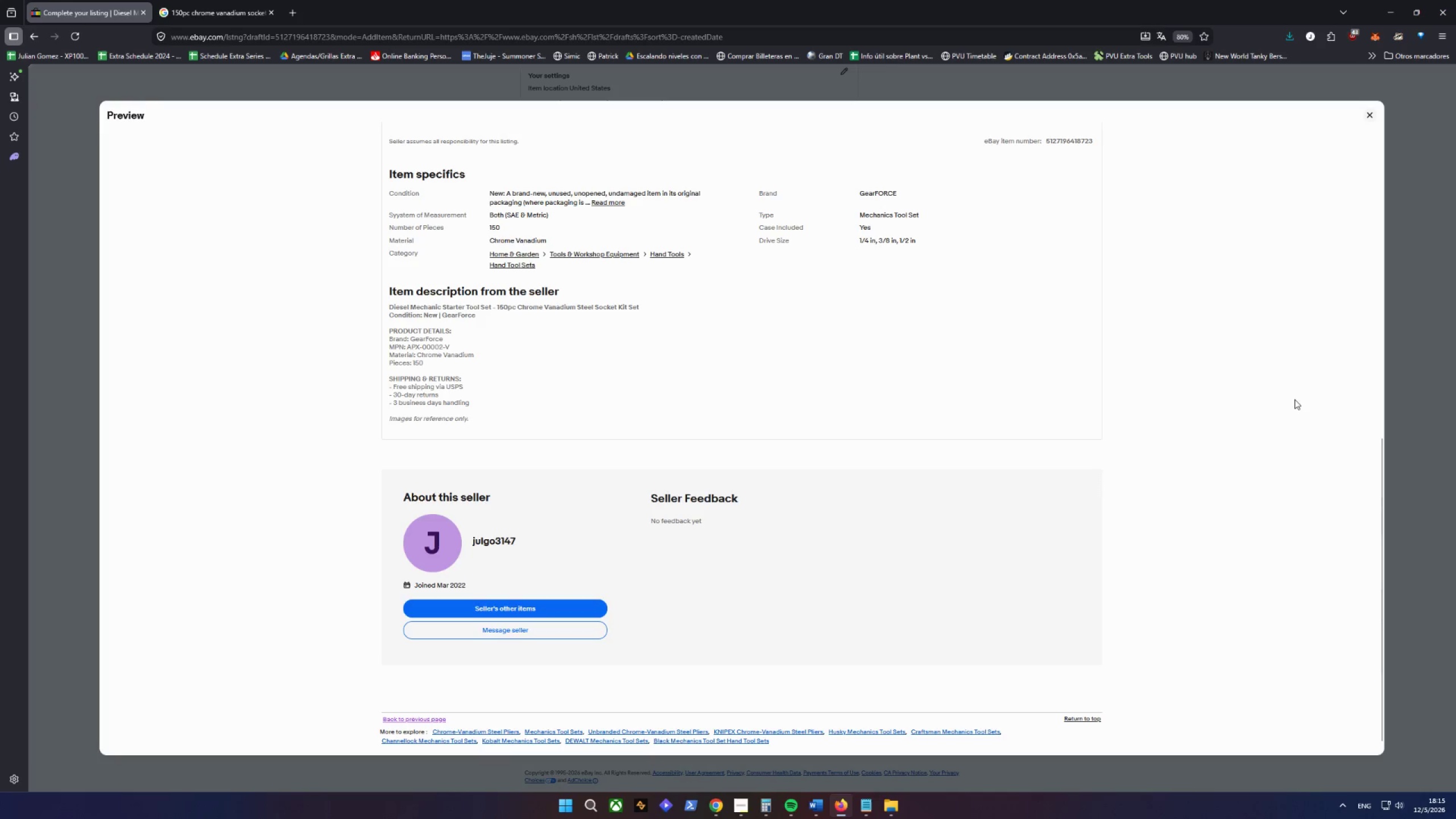 
scroll: coordinate [1293, 396], scroll_direction: up, amount: 16.0
 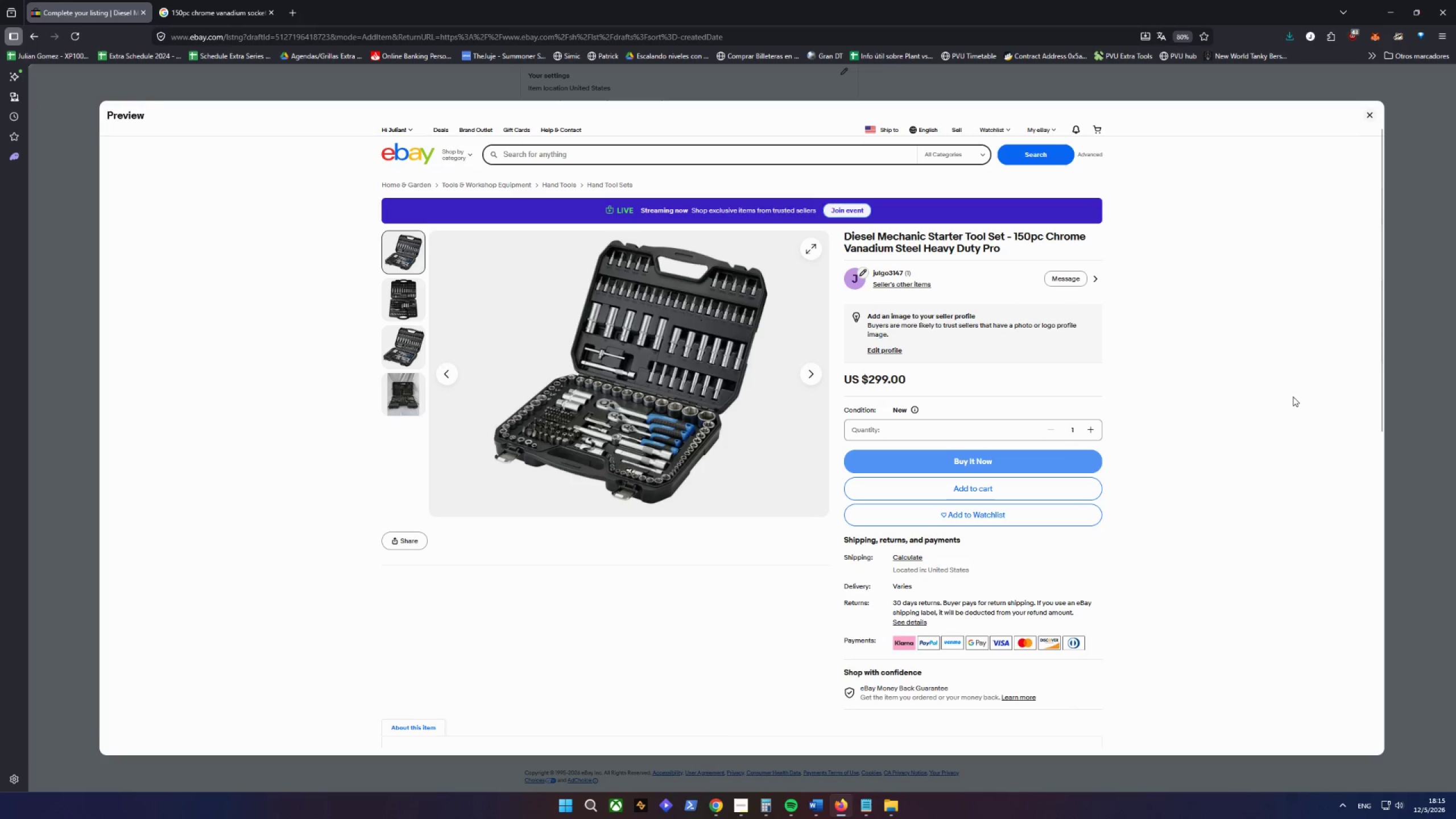 
key(Control+Shift+C)
 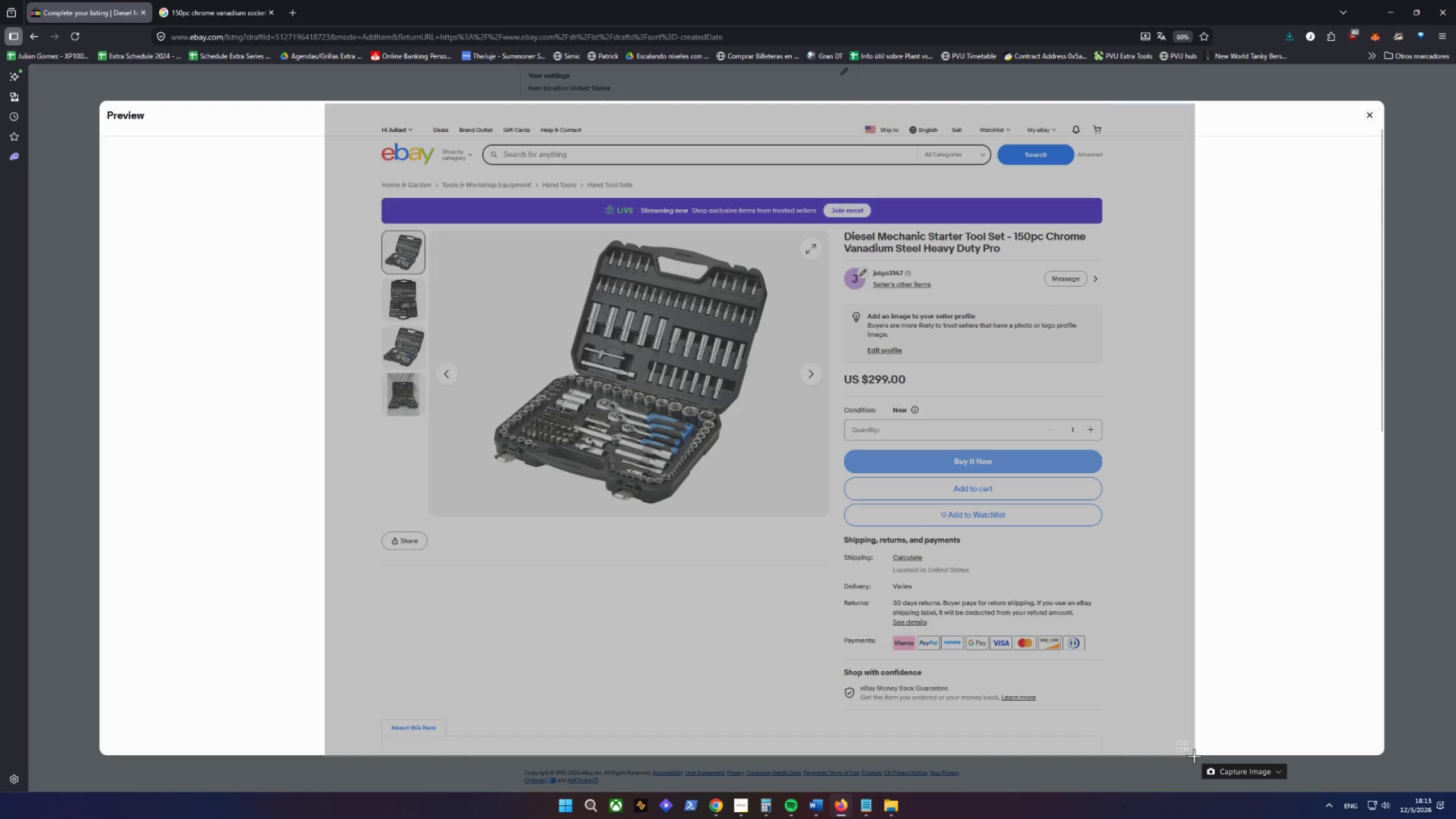 
key(Alt+AltLeft)
 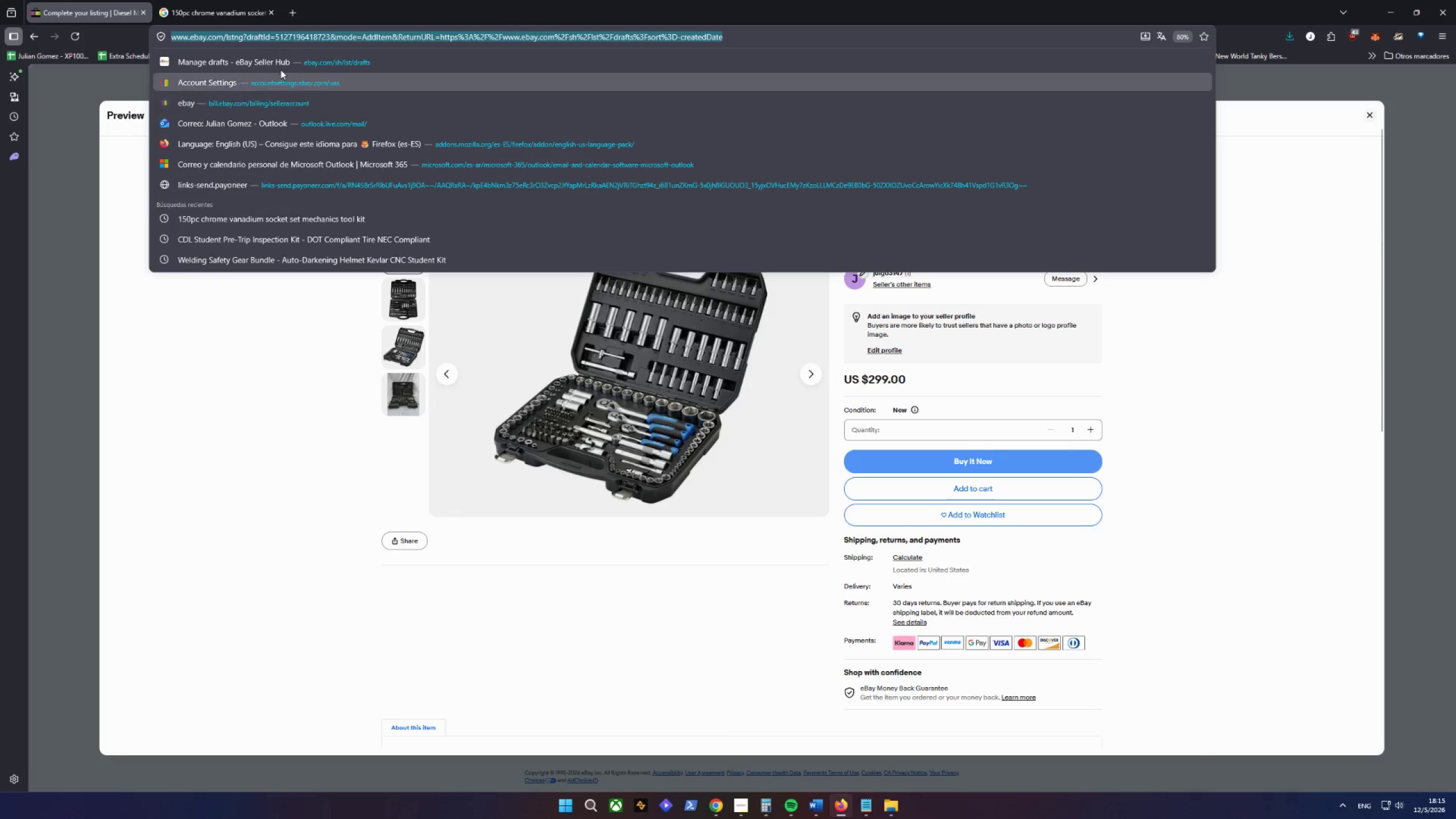 
key(Alt+D)
 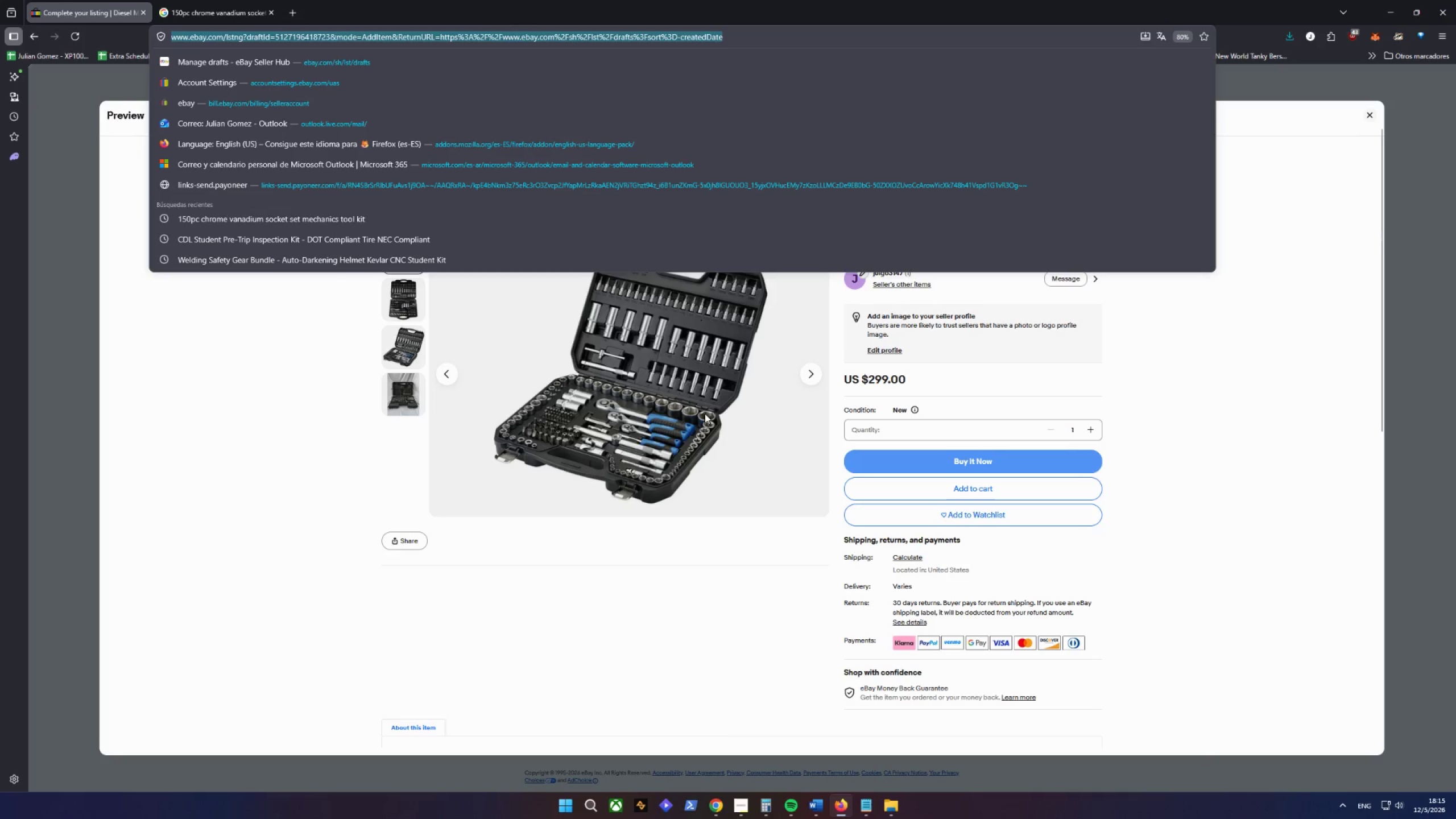 
left_click([290, 17])
 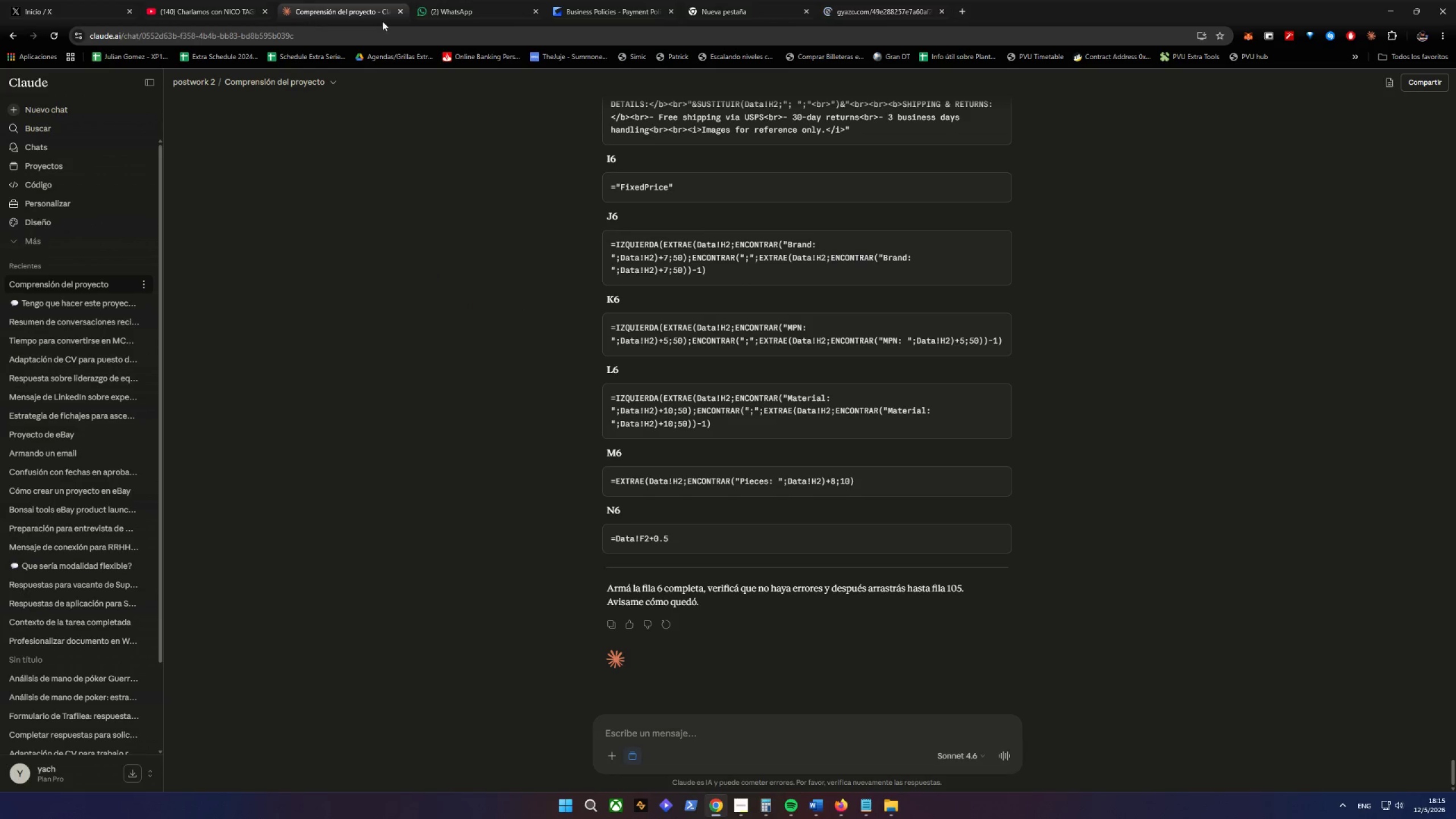 
left_click([694, 0])
 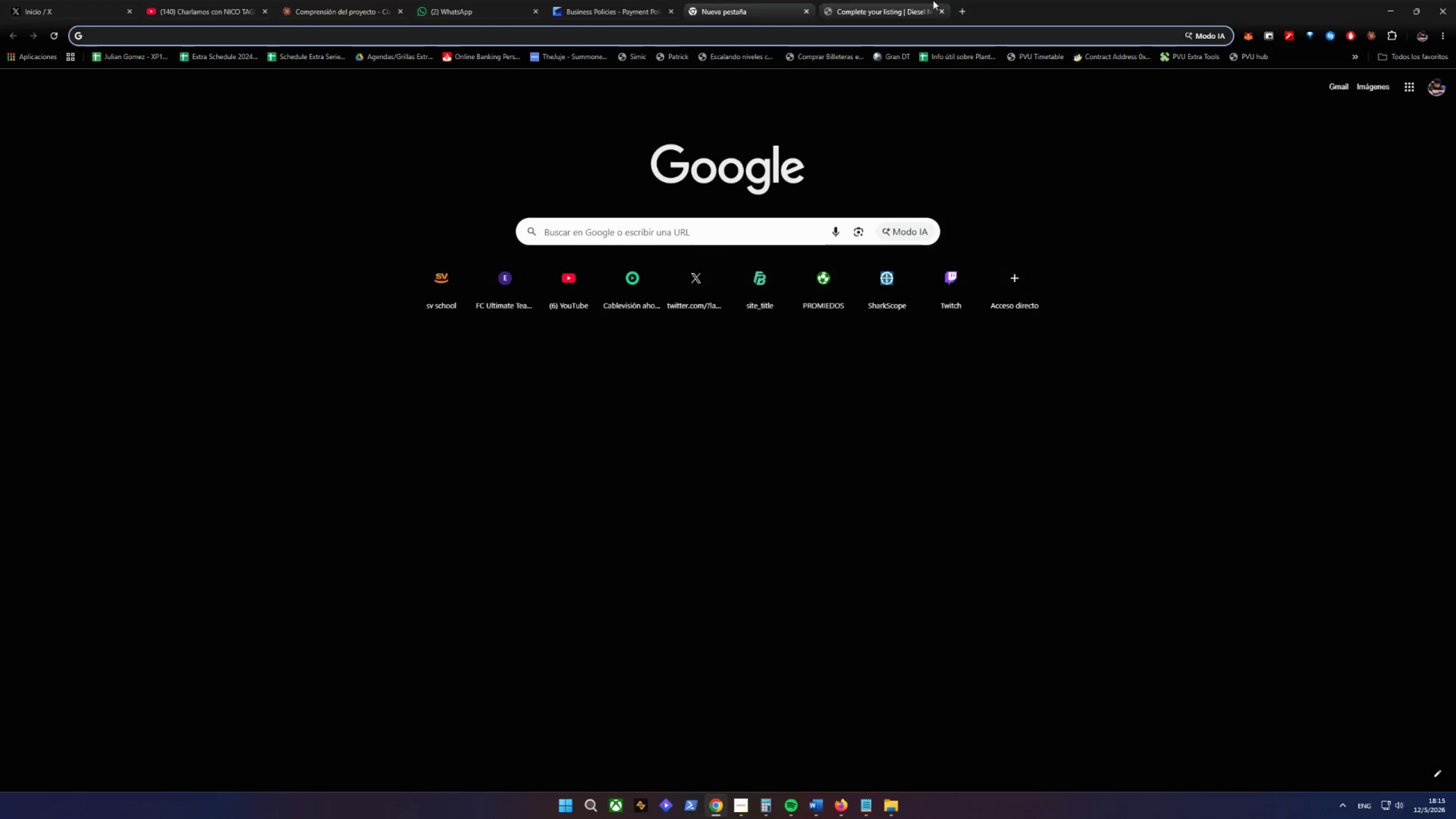 
left_click([912, 0])
 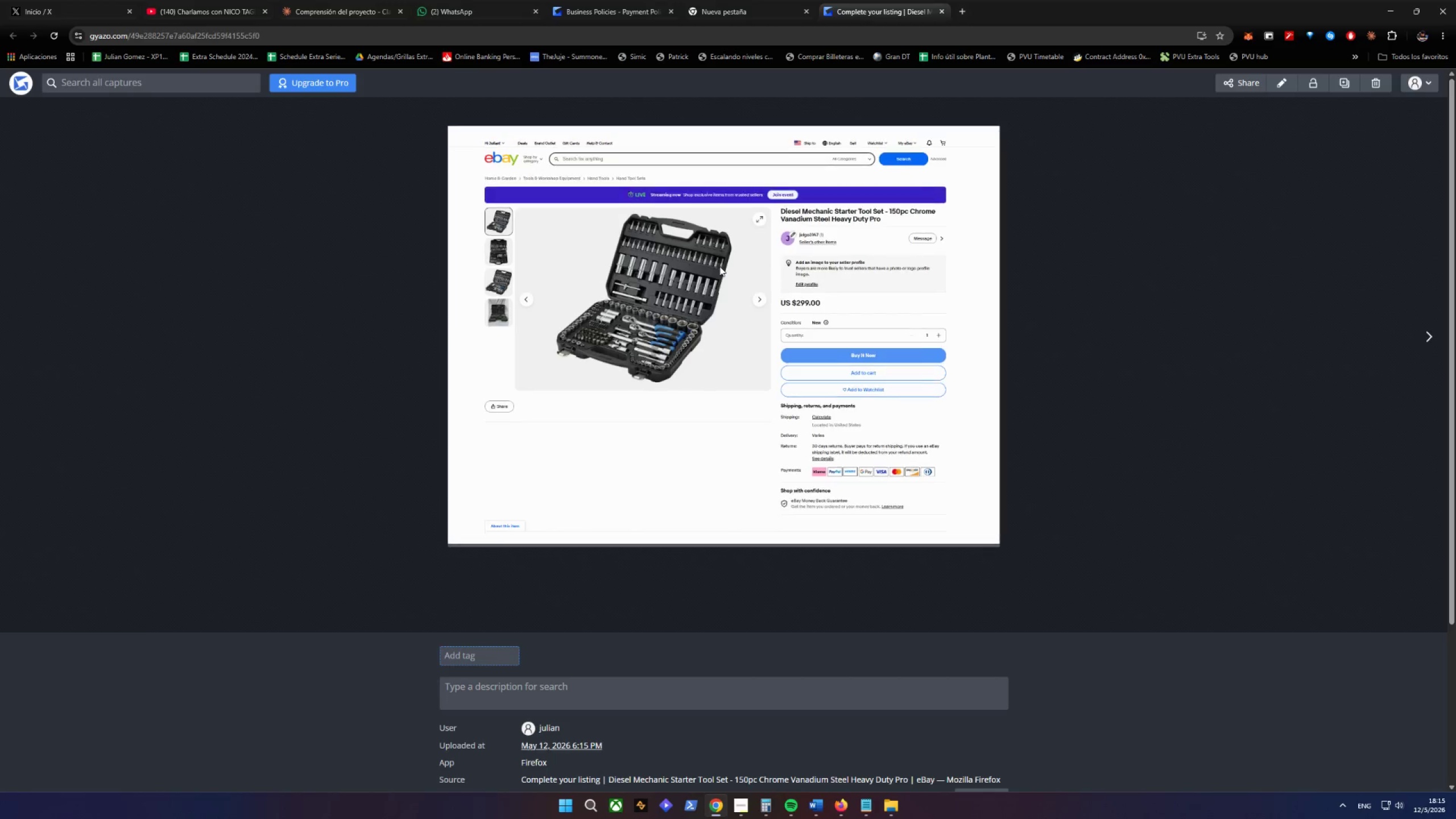 
right_click([646, 279])
 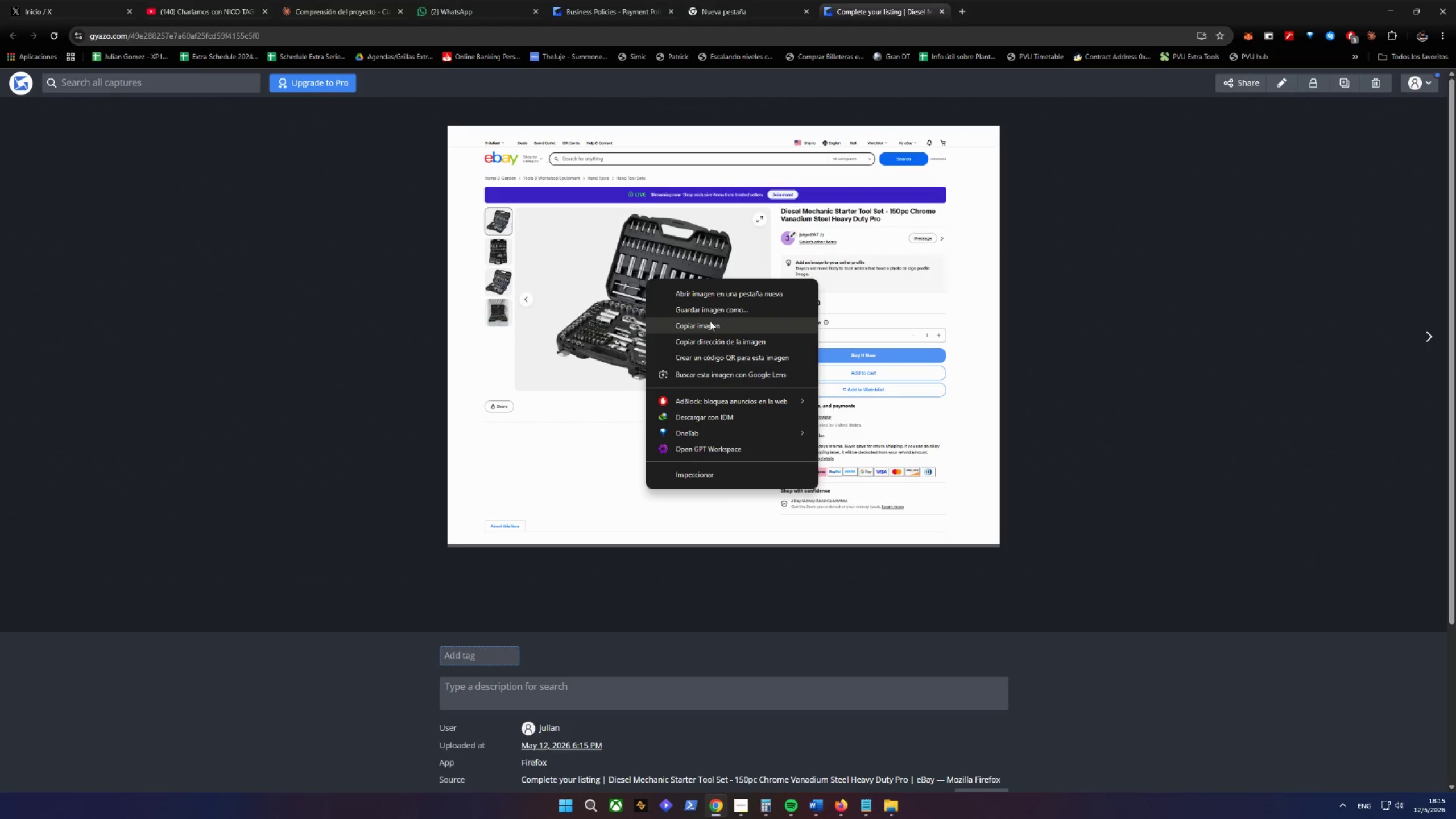 
left_click([712, 313])
 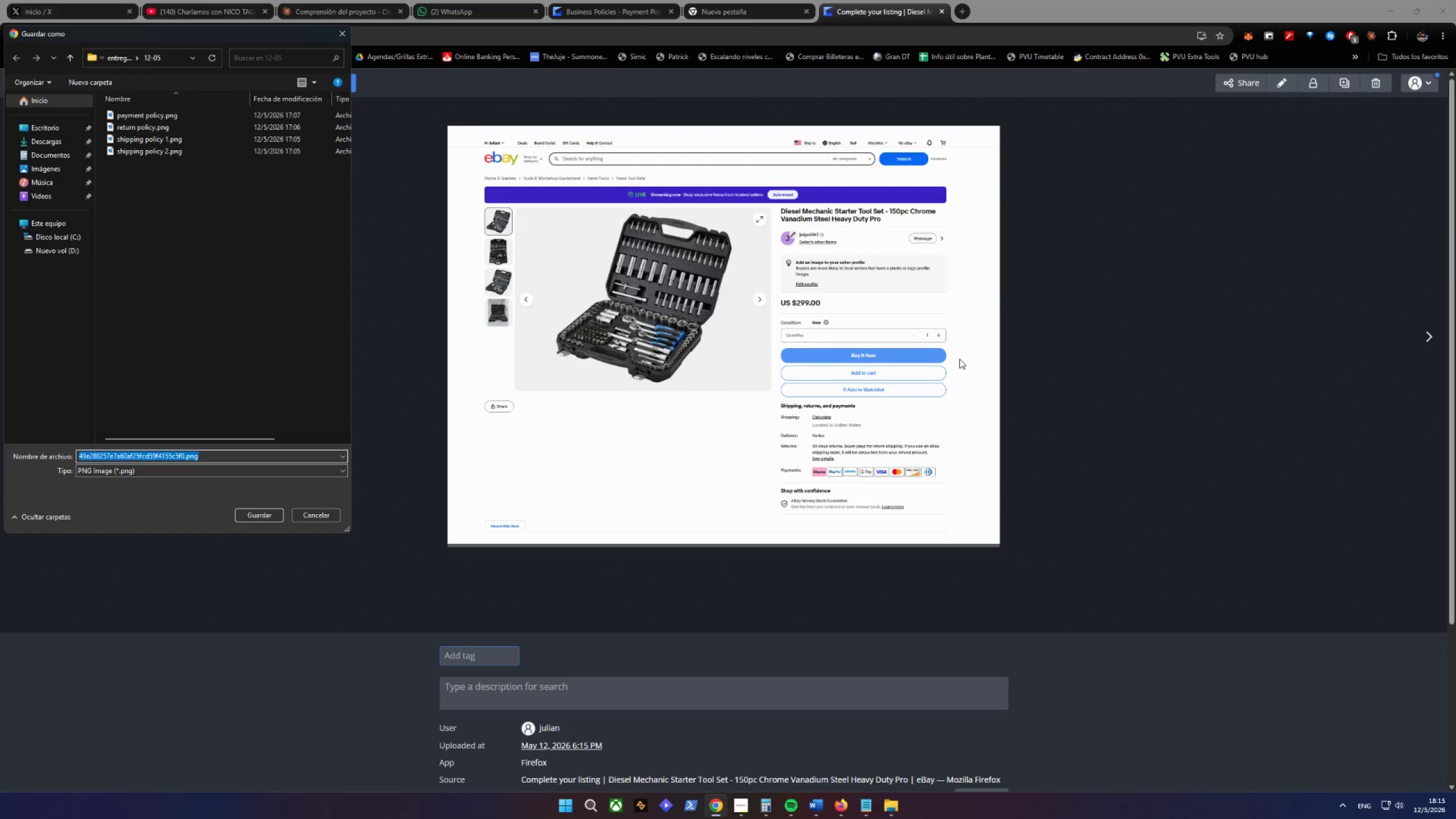 
type(listing 1)
key(Backspace)
type(dera)
key(Backspace)
key(Backspace)
key(Backspace)
type(er)
key(Backspace)
key(Backspace)
type(rag)
key(Backspace)
type(ft 1 title)
 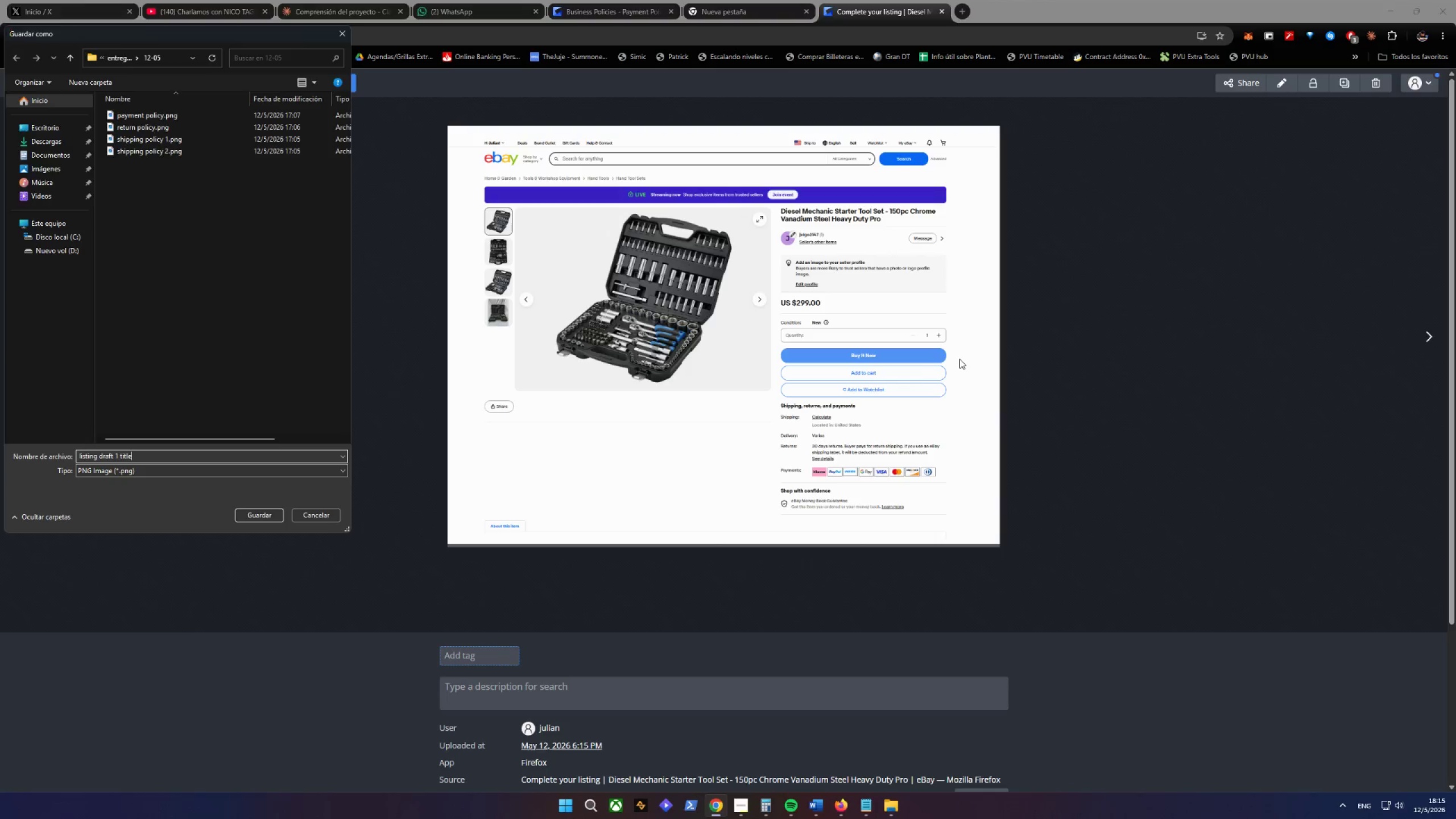 
key(Enter)
 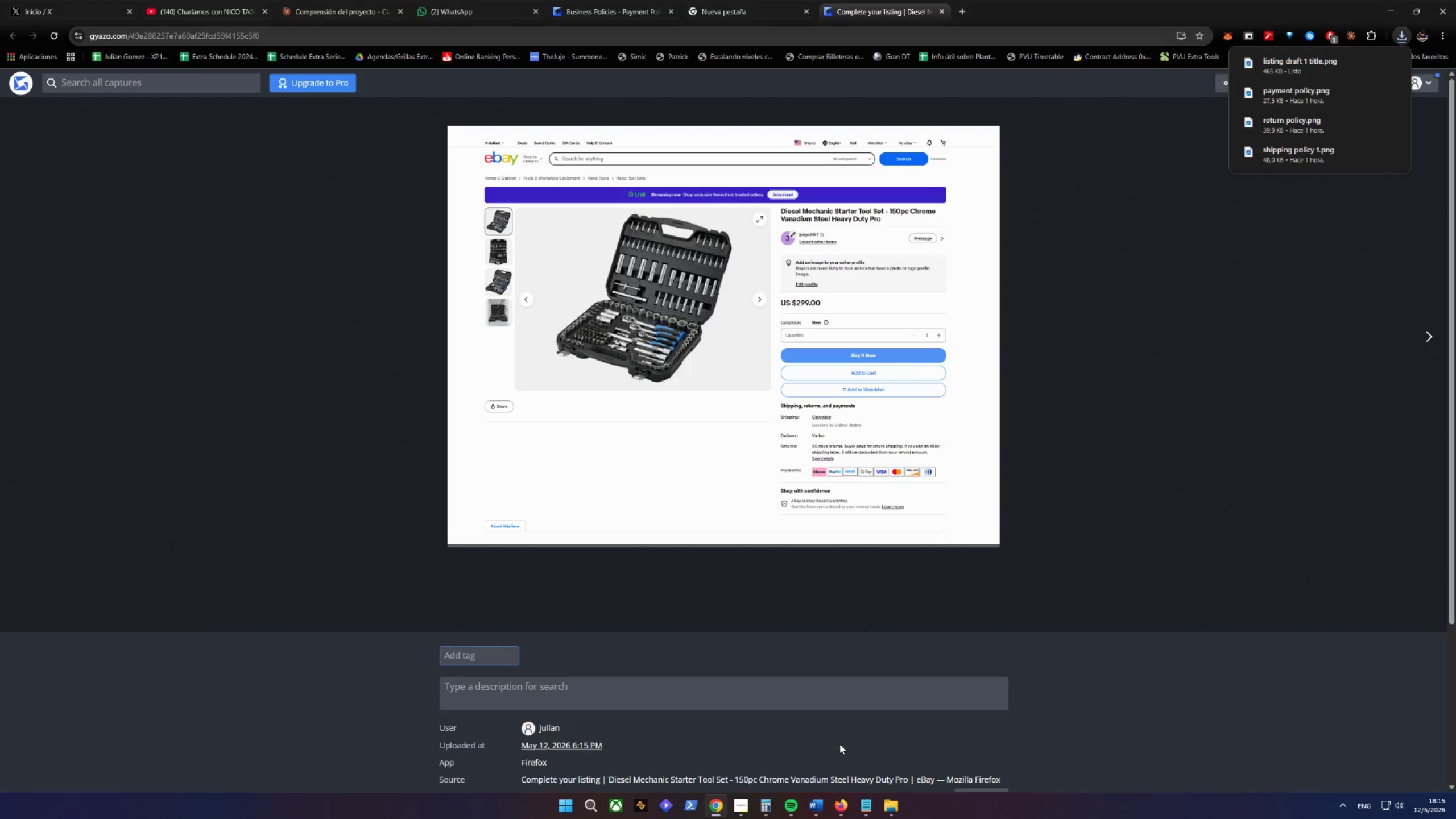 
left_click([837, 809])
 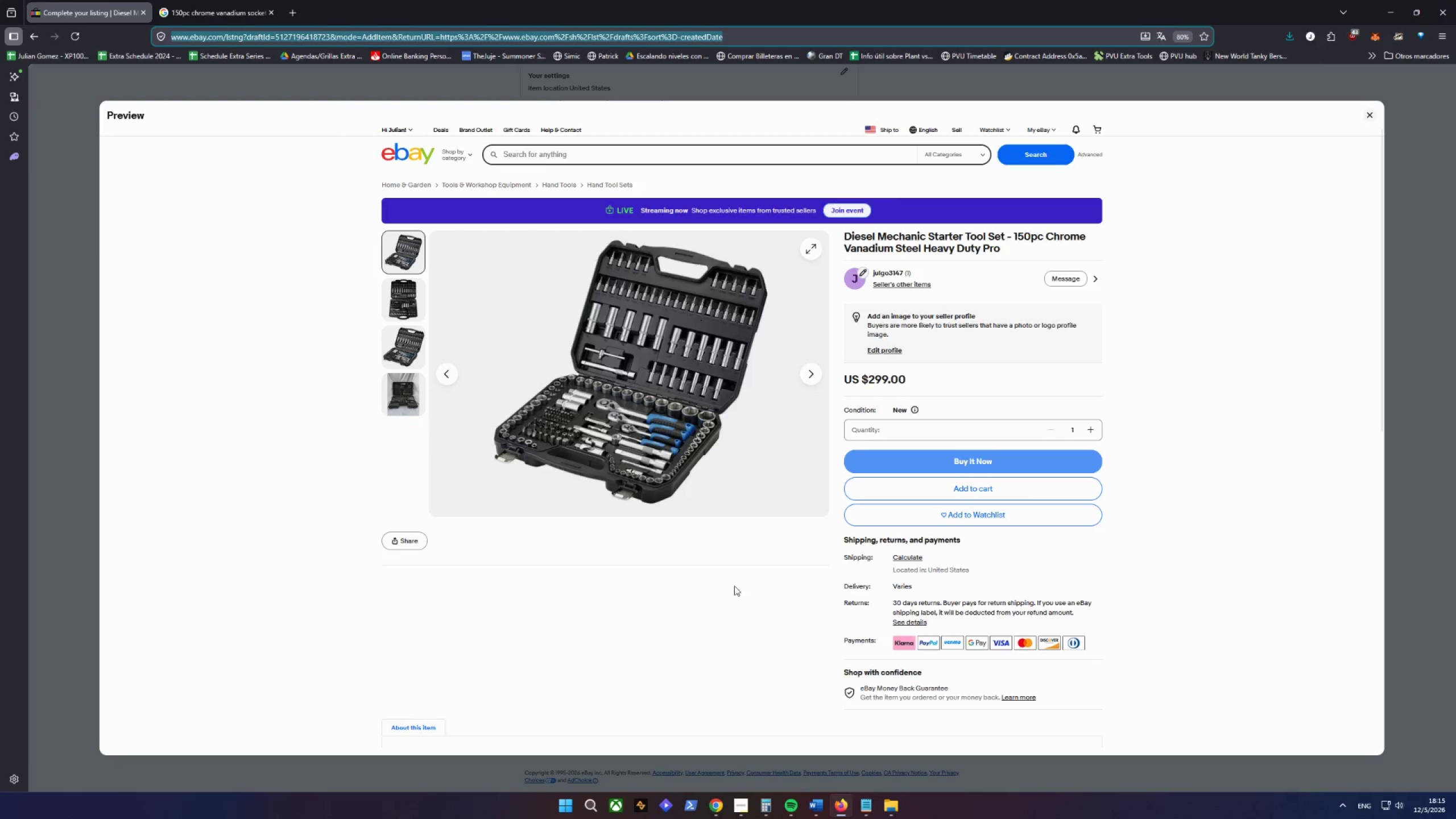 
scroll: coordinate [759, 548], scroll_direction: down, amount: 14.0
 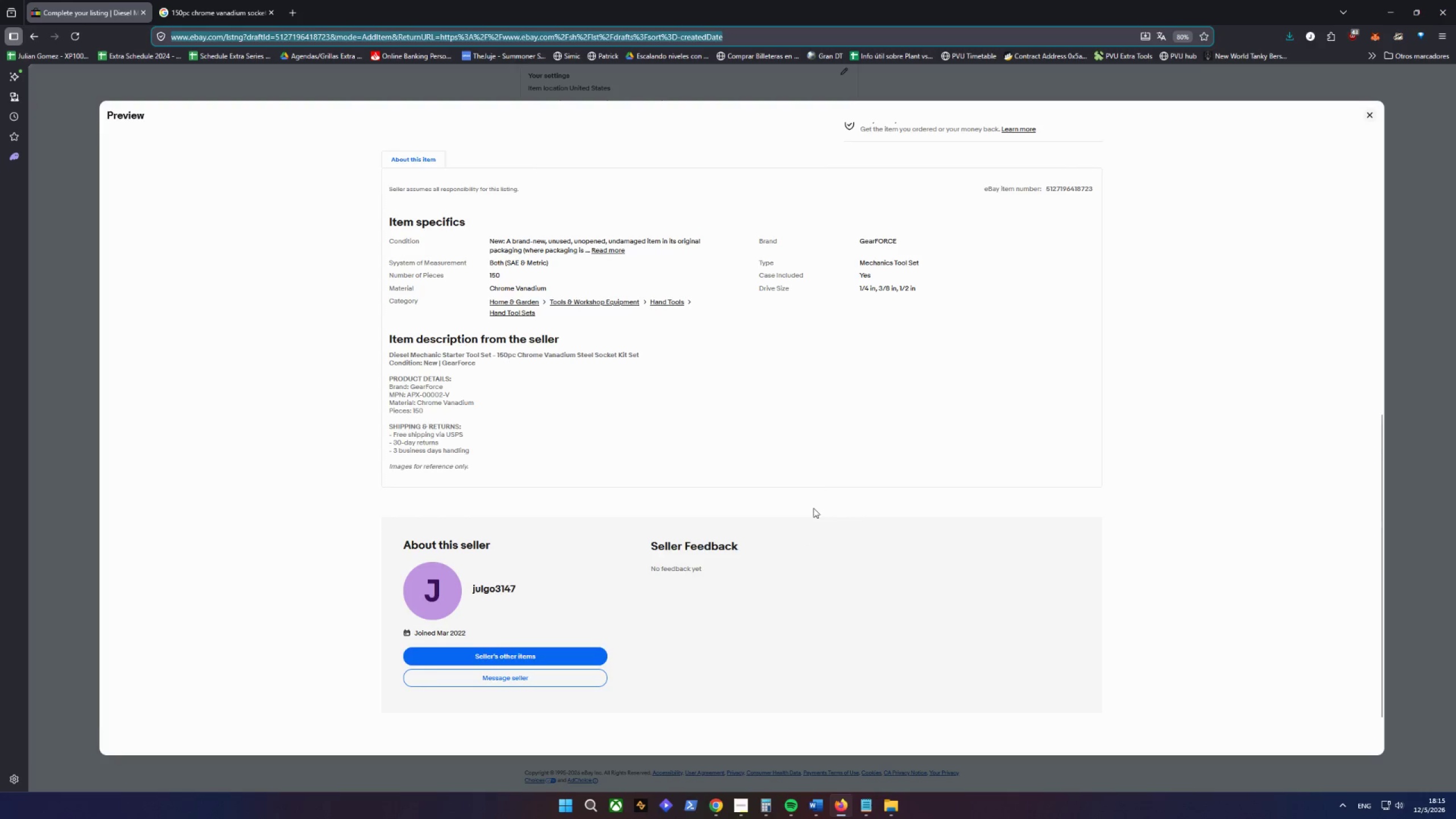 
key(Control+Shift+C)
 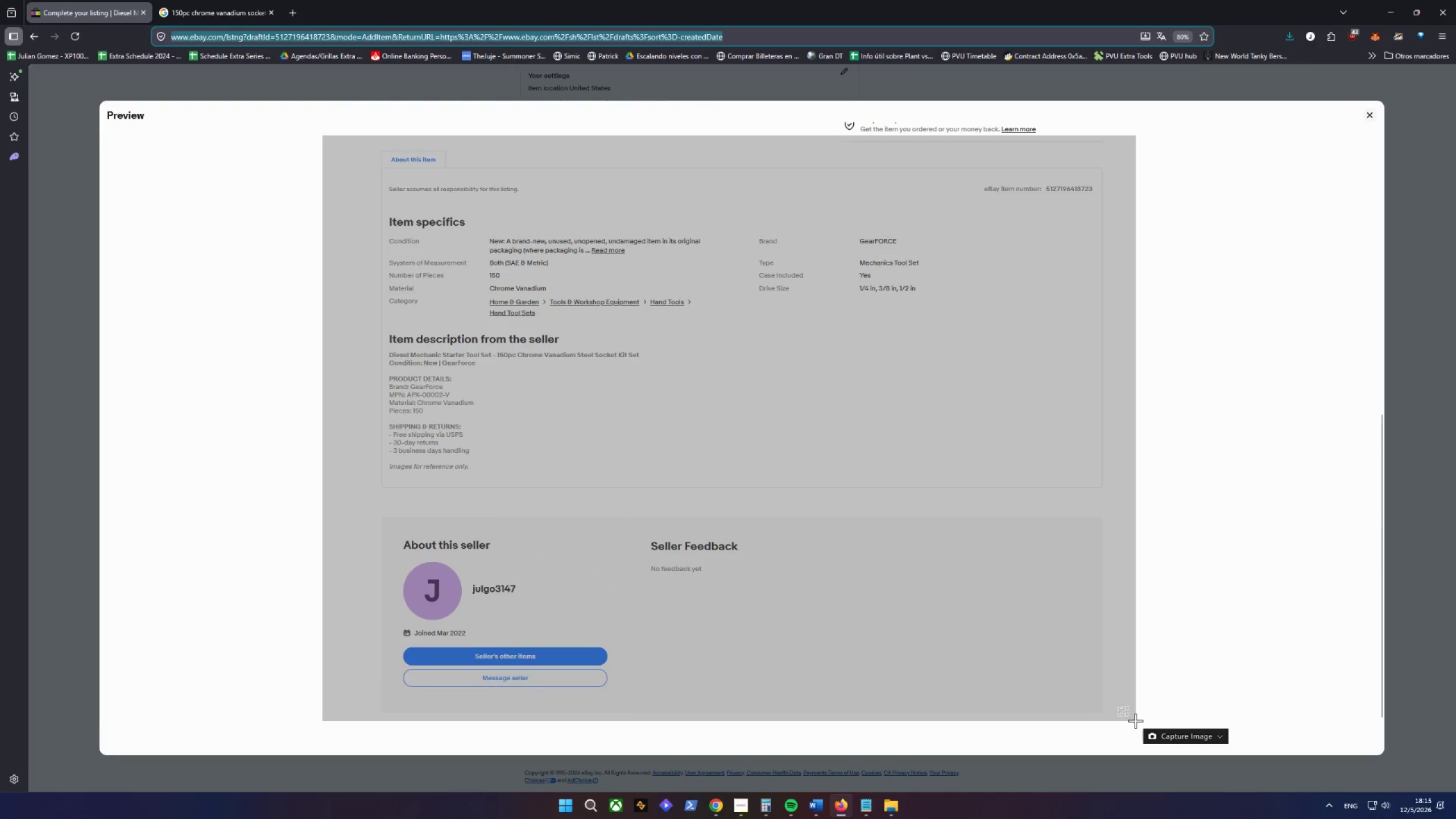 
key(Alt+D)
 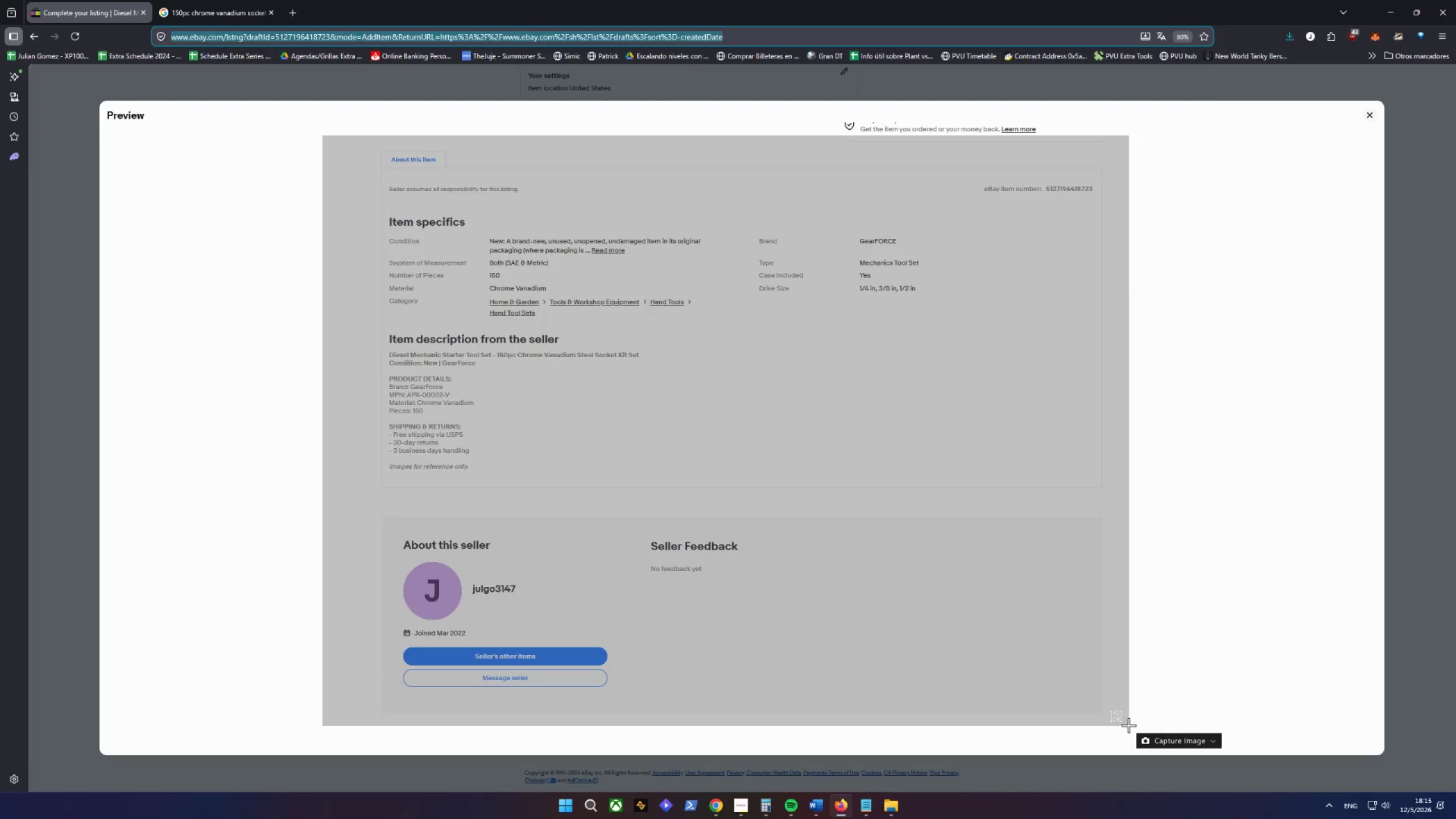 
left_click([328, 7])
 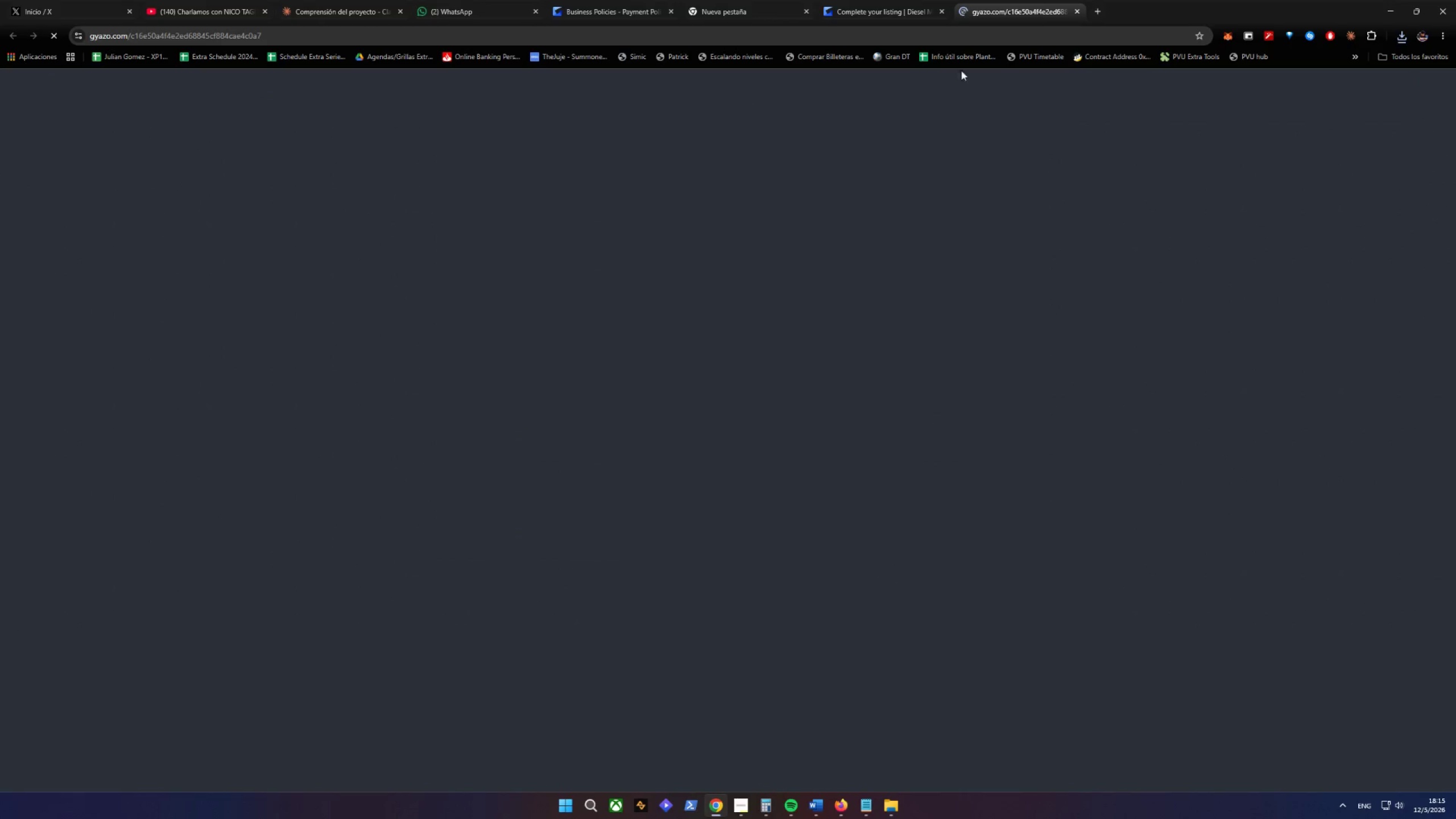 
left_click([1012, 0])
 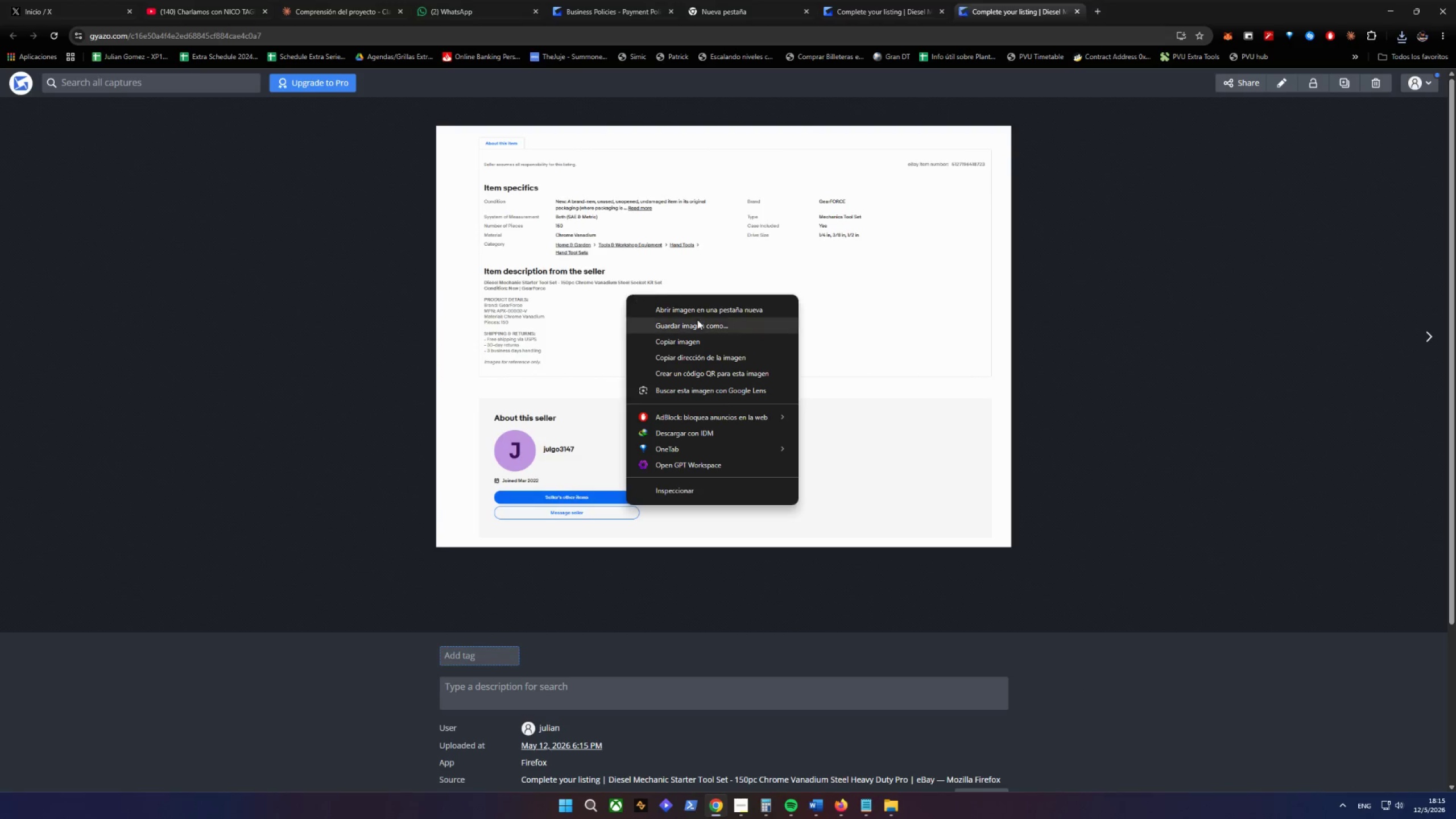 
left_click([697, 325])
 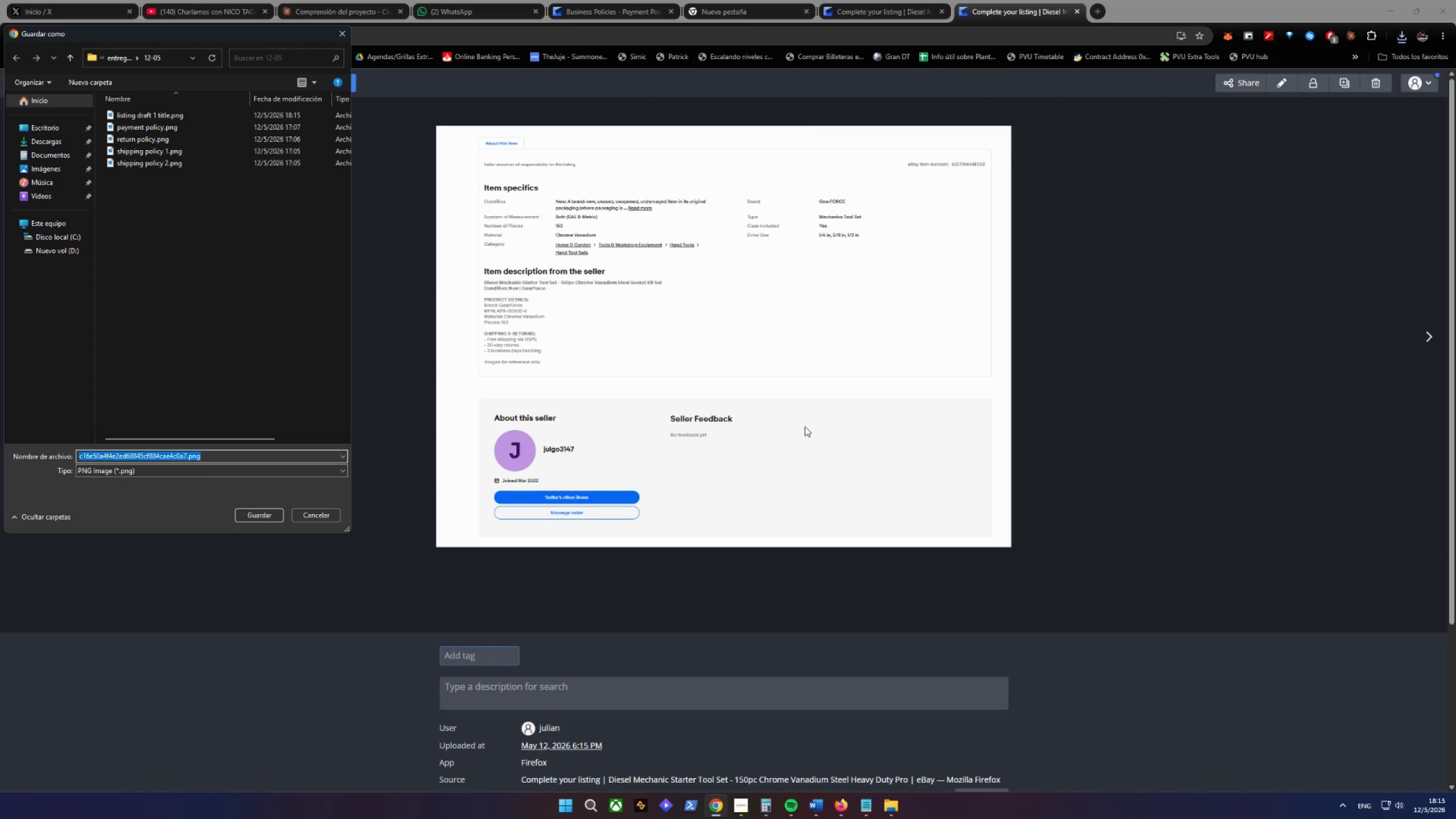 
wait(9.56)
 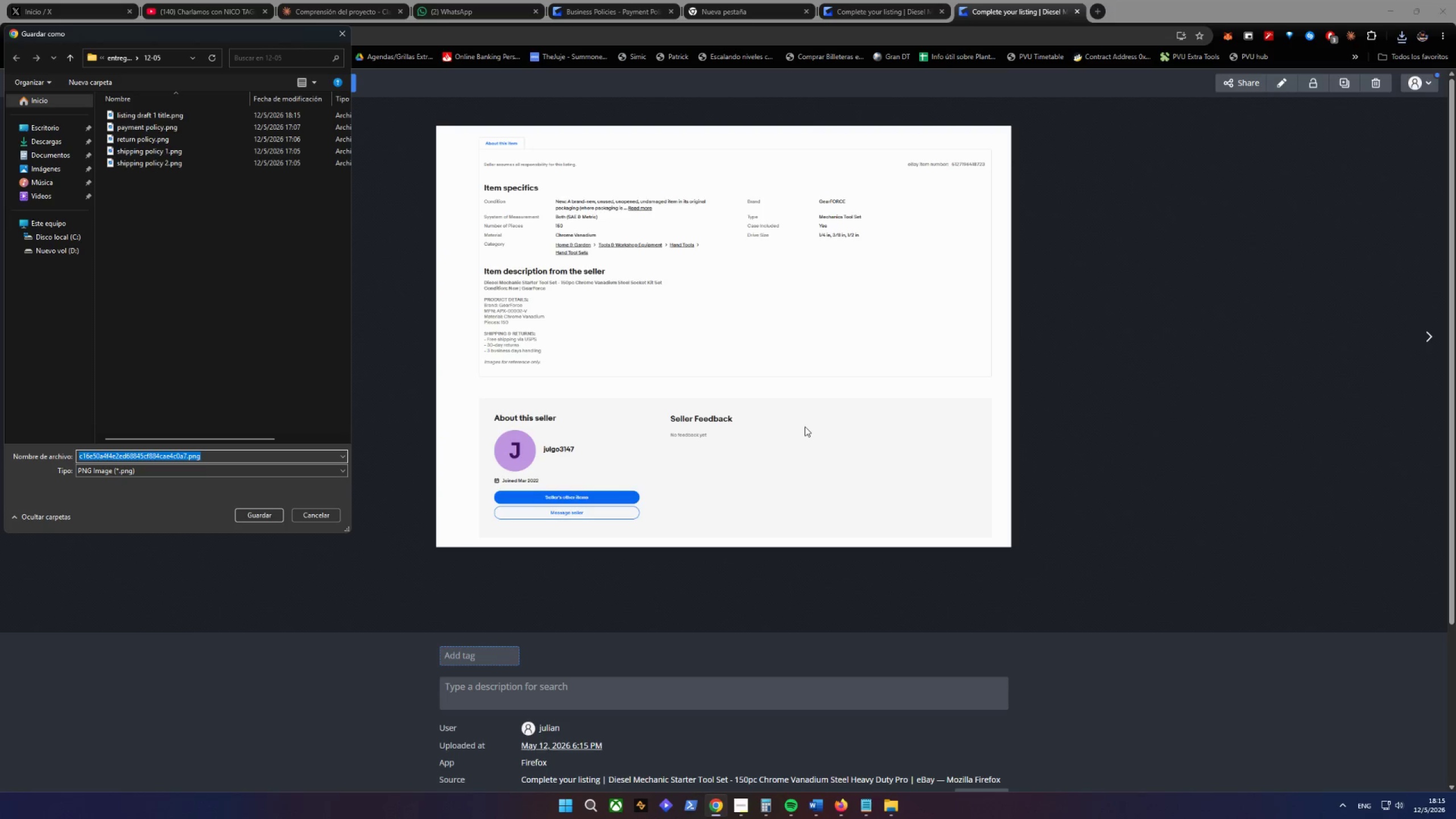 
left_click([329, 515])
 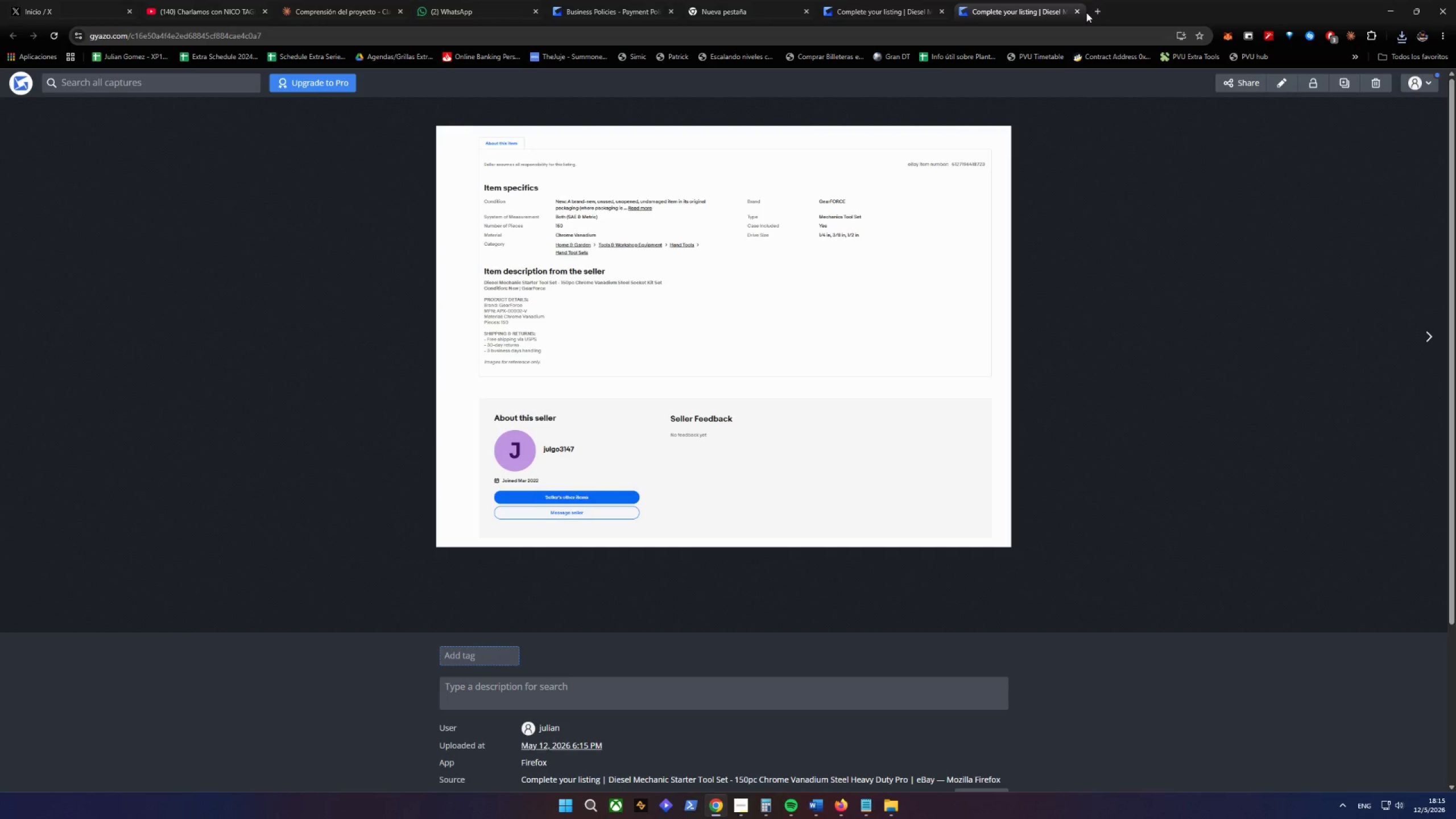 
left_click([1080, 13])
 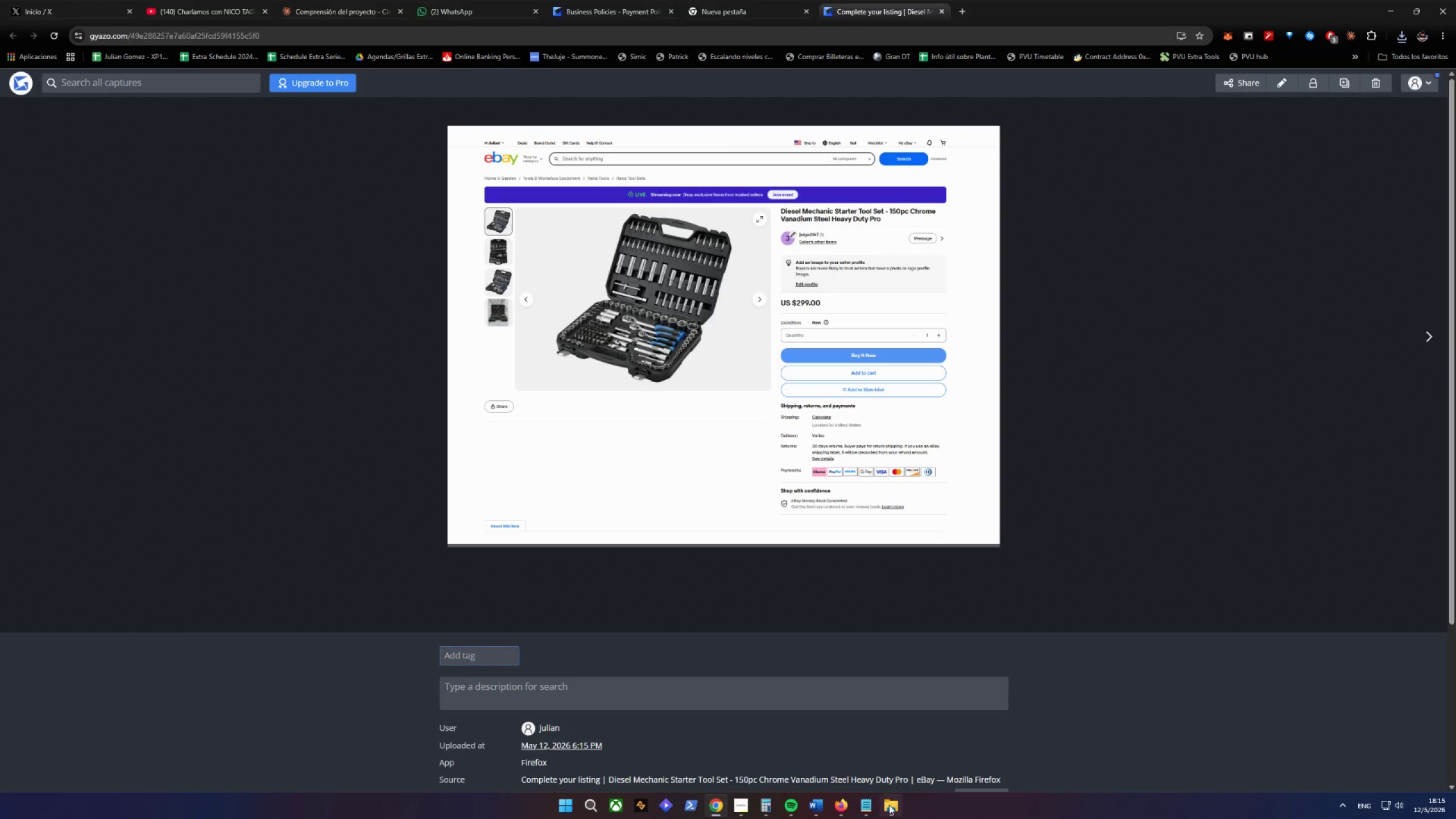 
left_click([839, 804])
 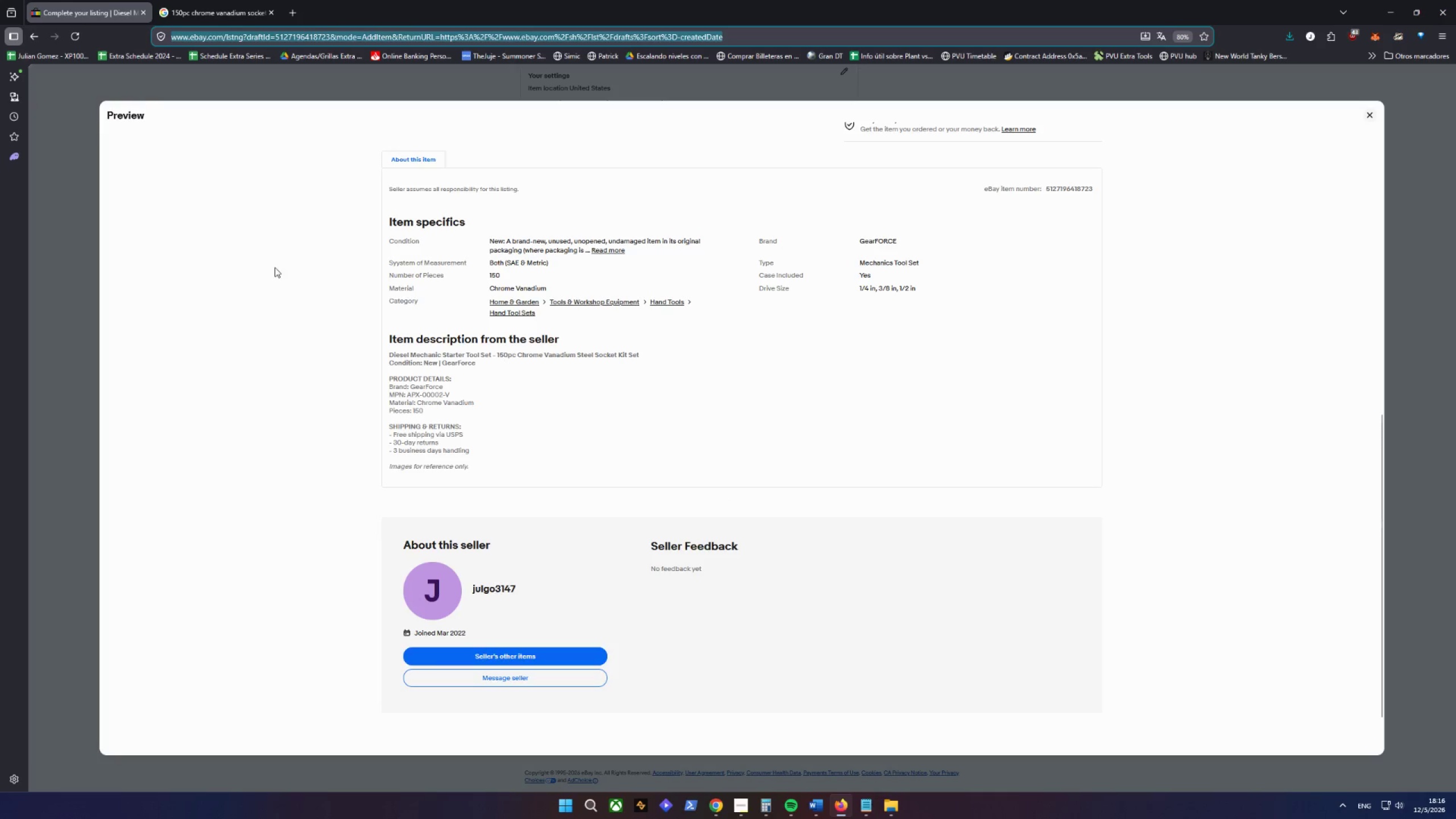 
left_click([65, 231])
 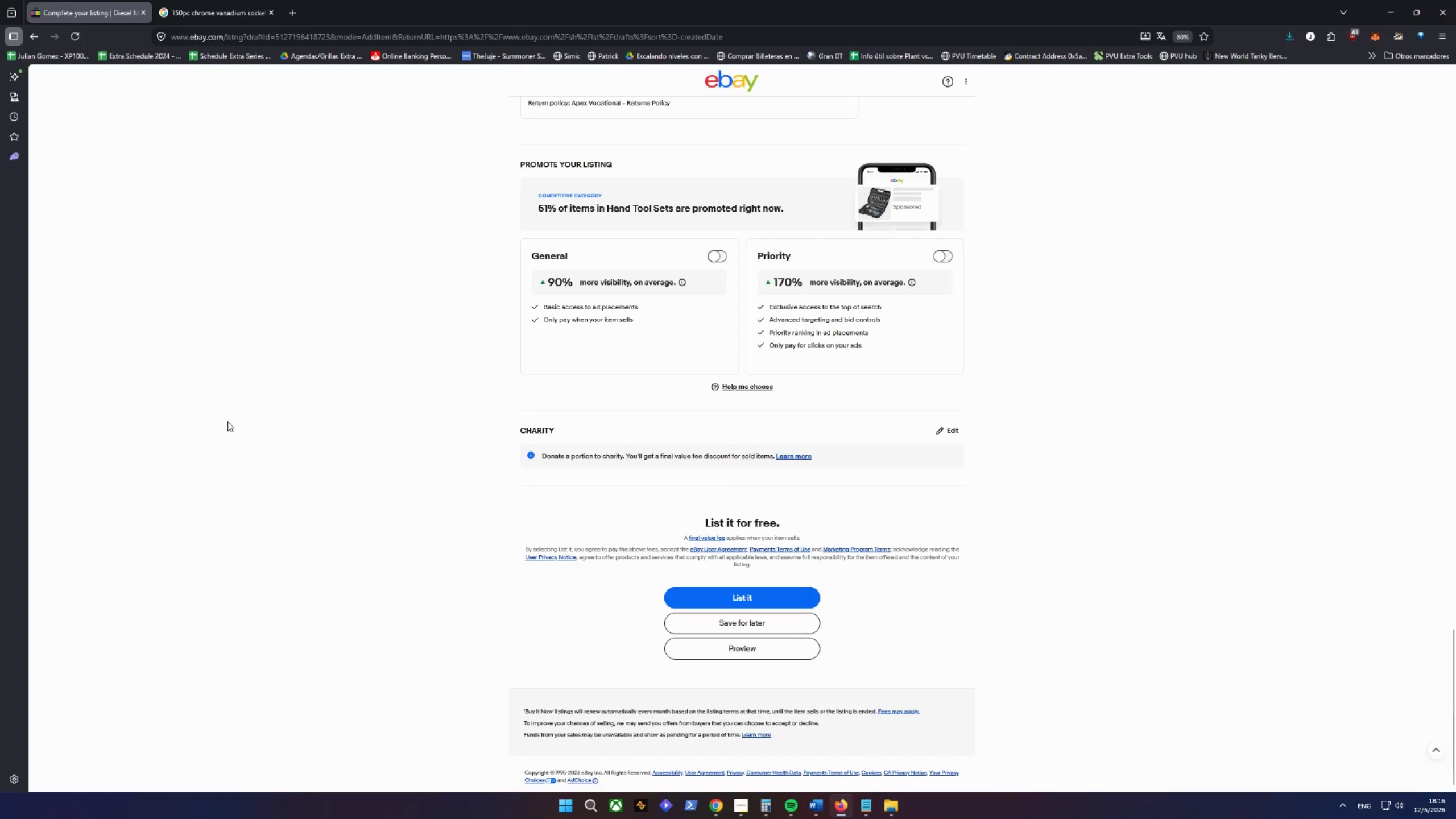 
scroll: coordinate [534, 366], scroll_direction: up, amount: 53.0
 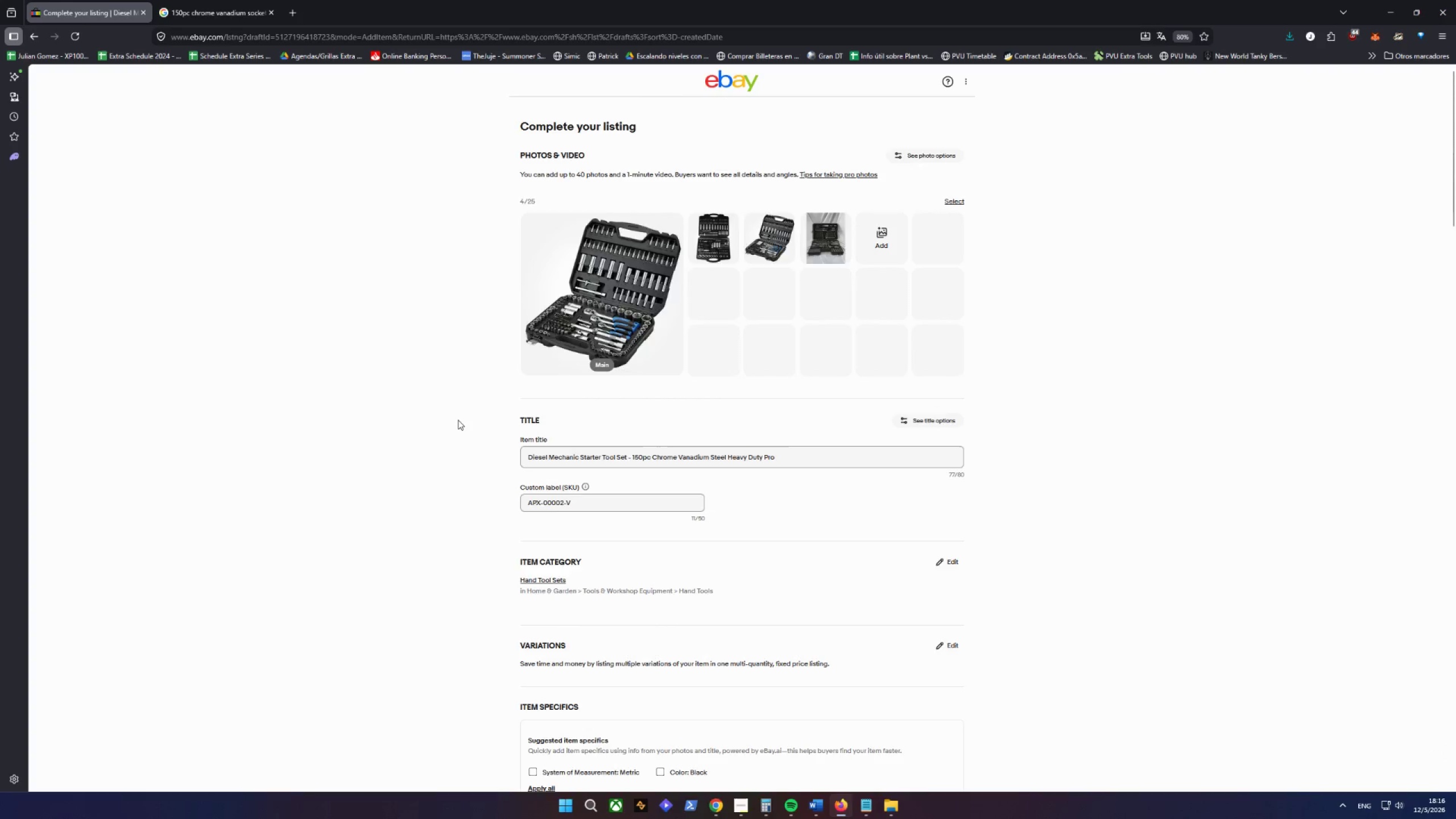 
scroll: coordinate [458, 420], scroll_direction: down, amount: 5.0
 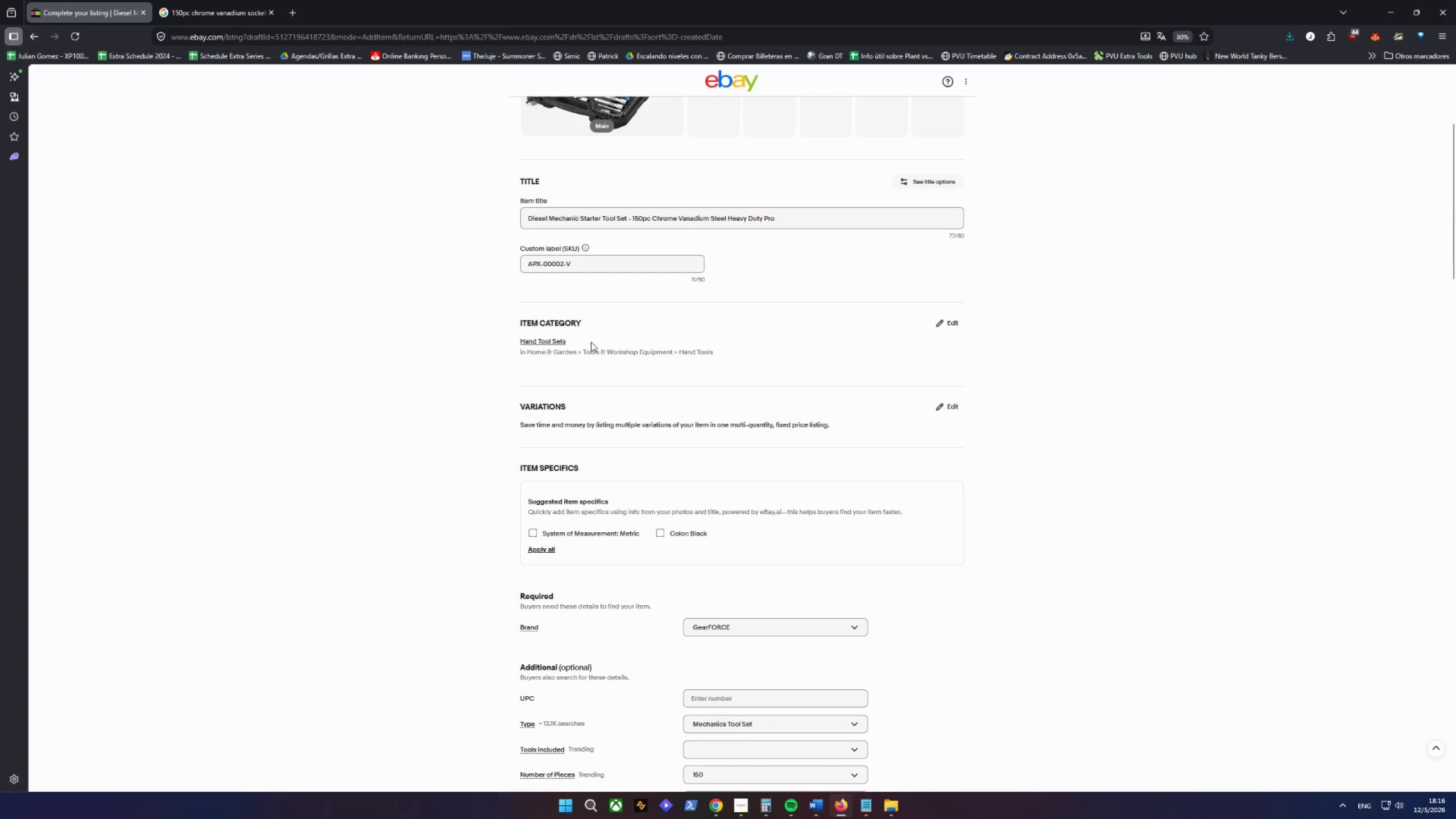 
left_click([941, 326])
 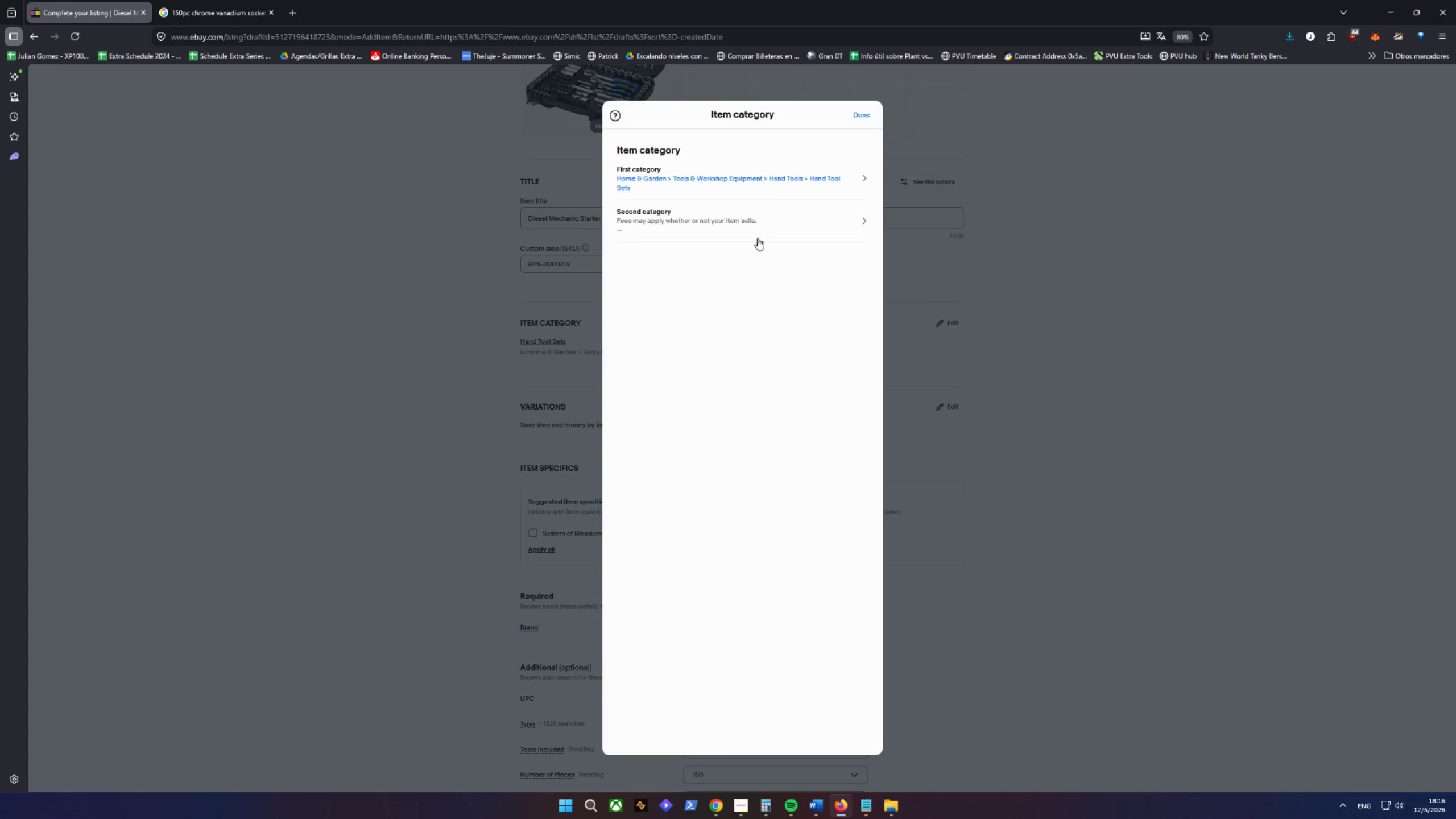 
left_click([776, 179])
 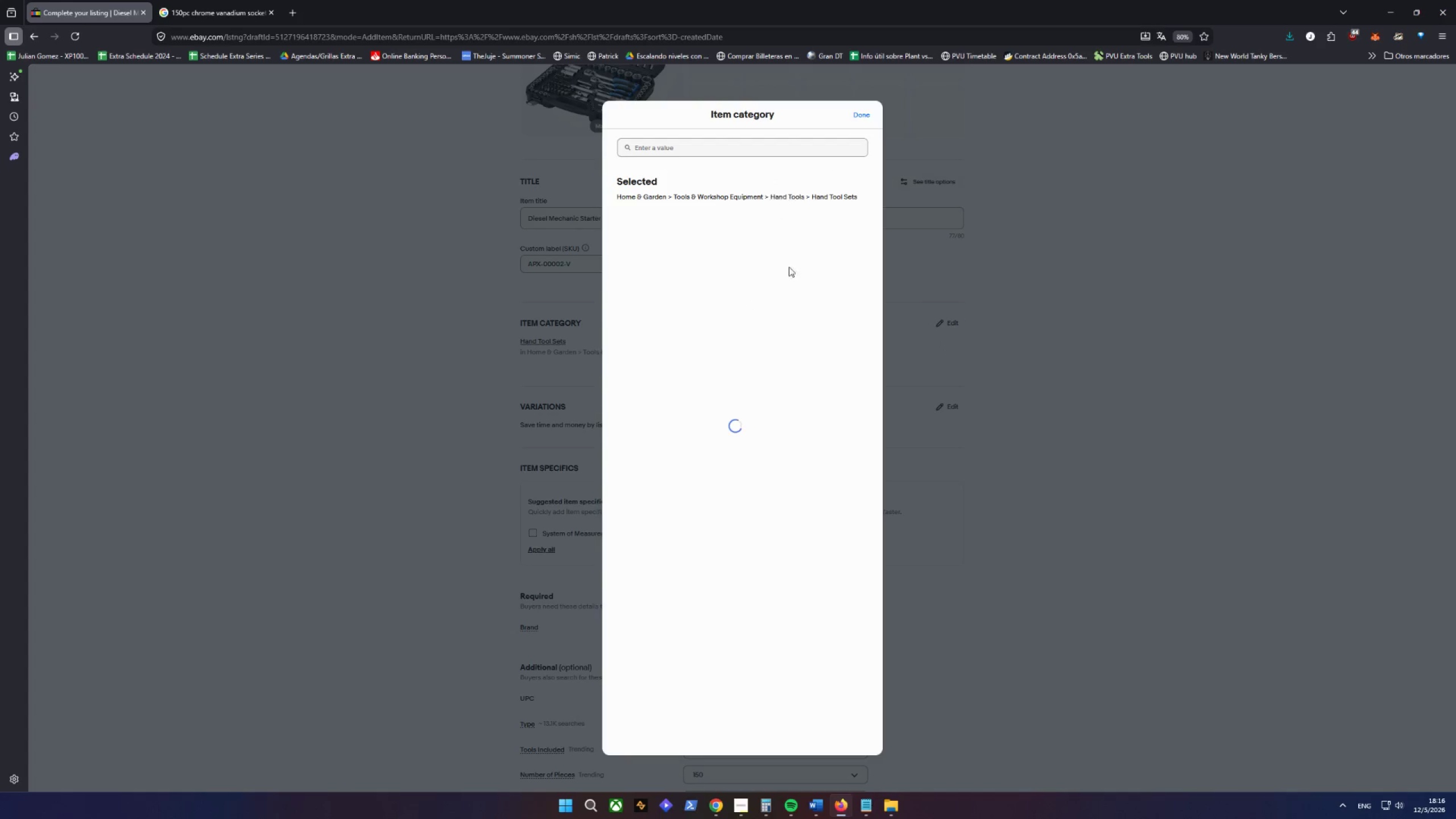 
mouse_move([791, 303])
 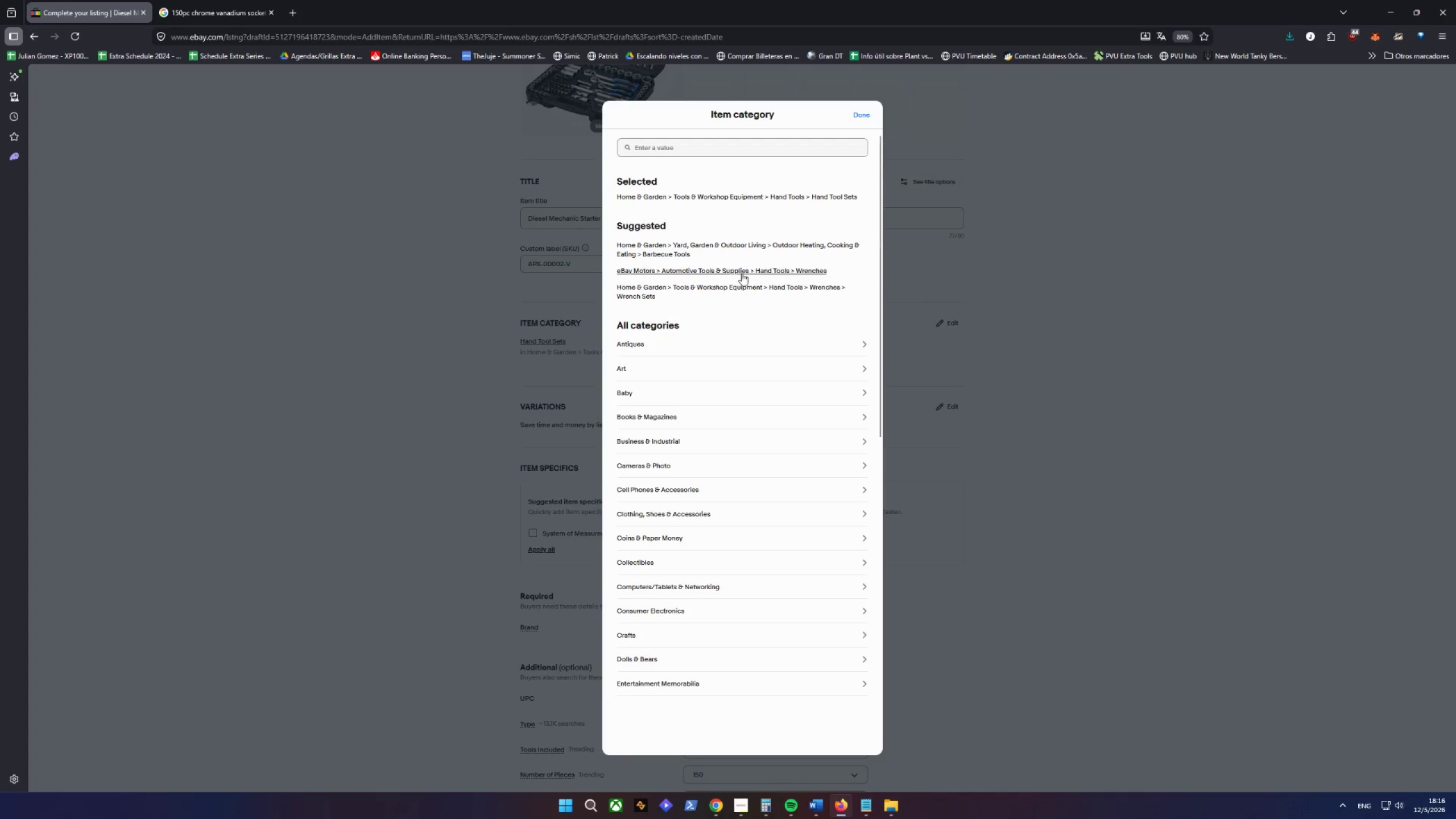 
left_click([741, 273])
 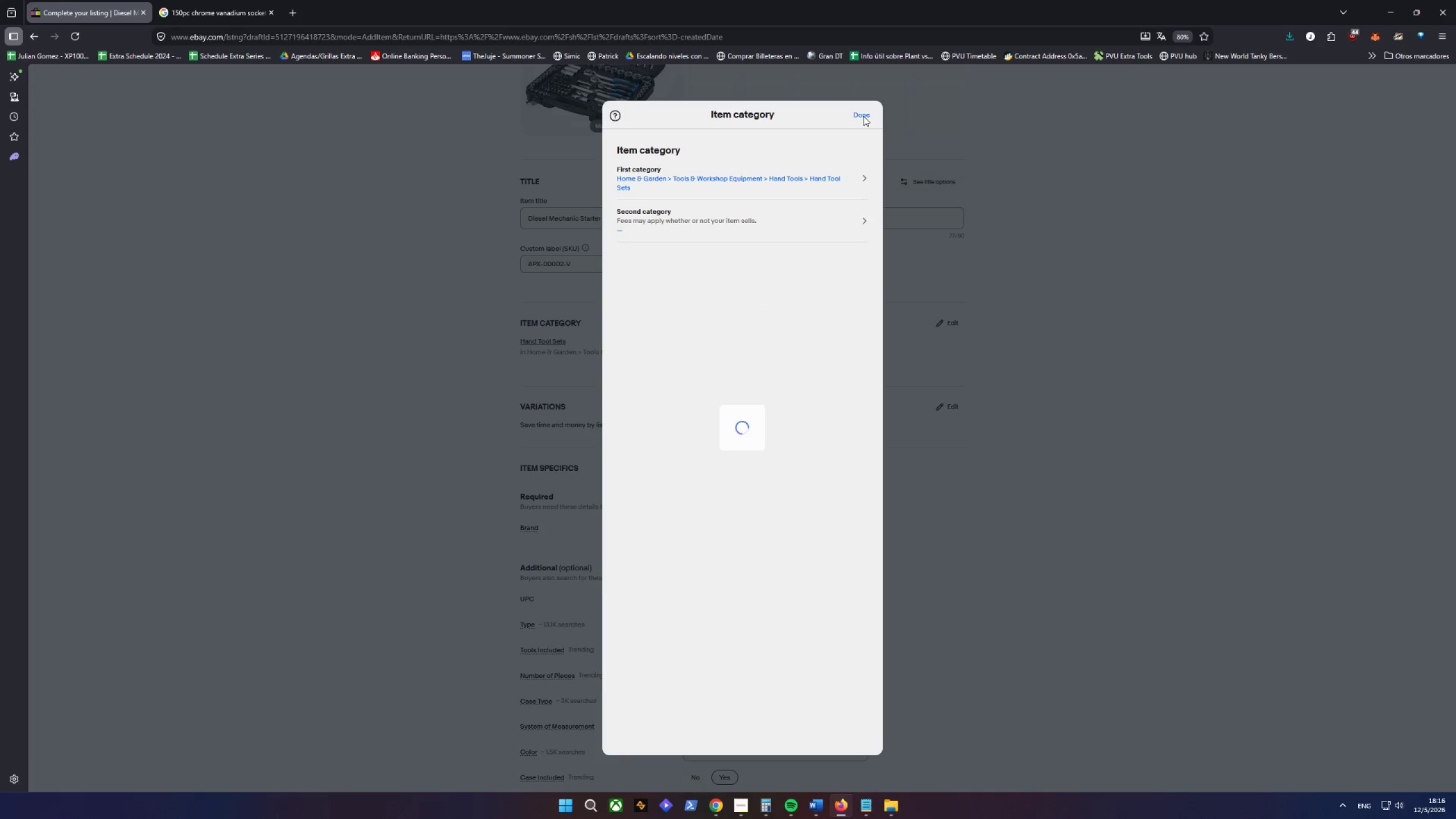 
left_click([863, 115])
 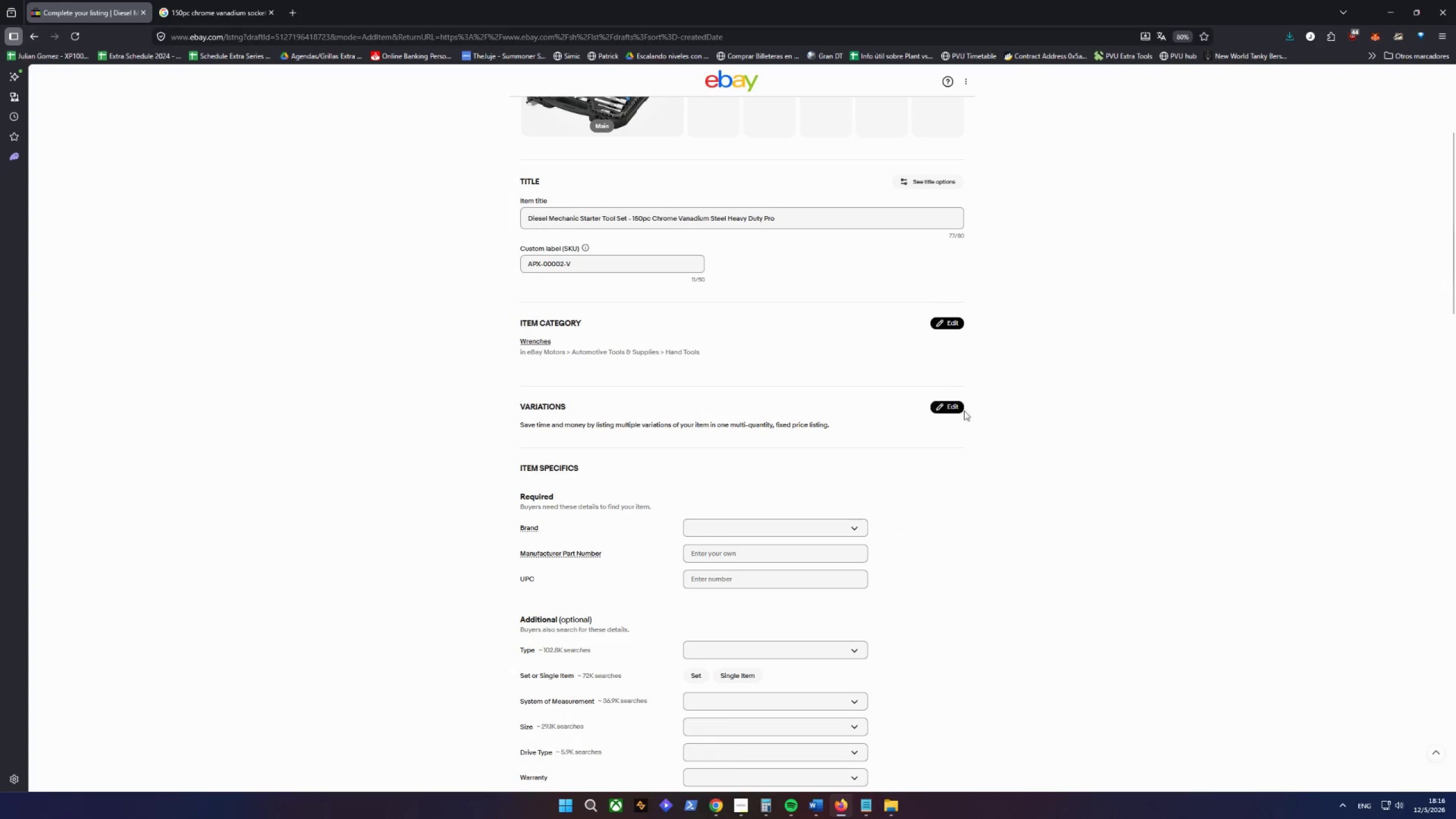 
scroll: coordinate [959, 388], scroll_direction: down, amount: 10.0
 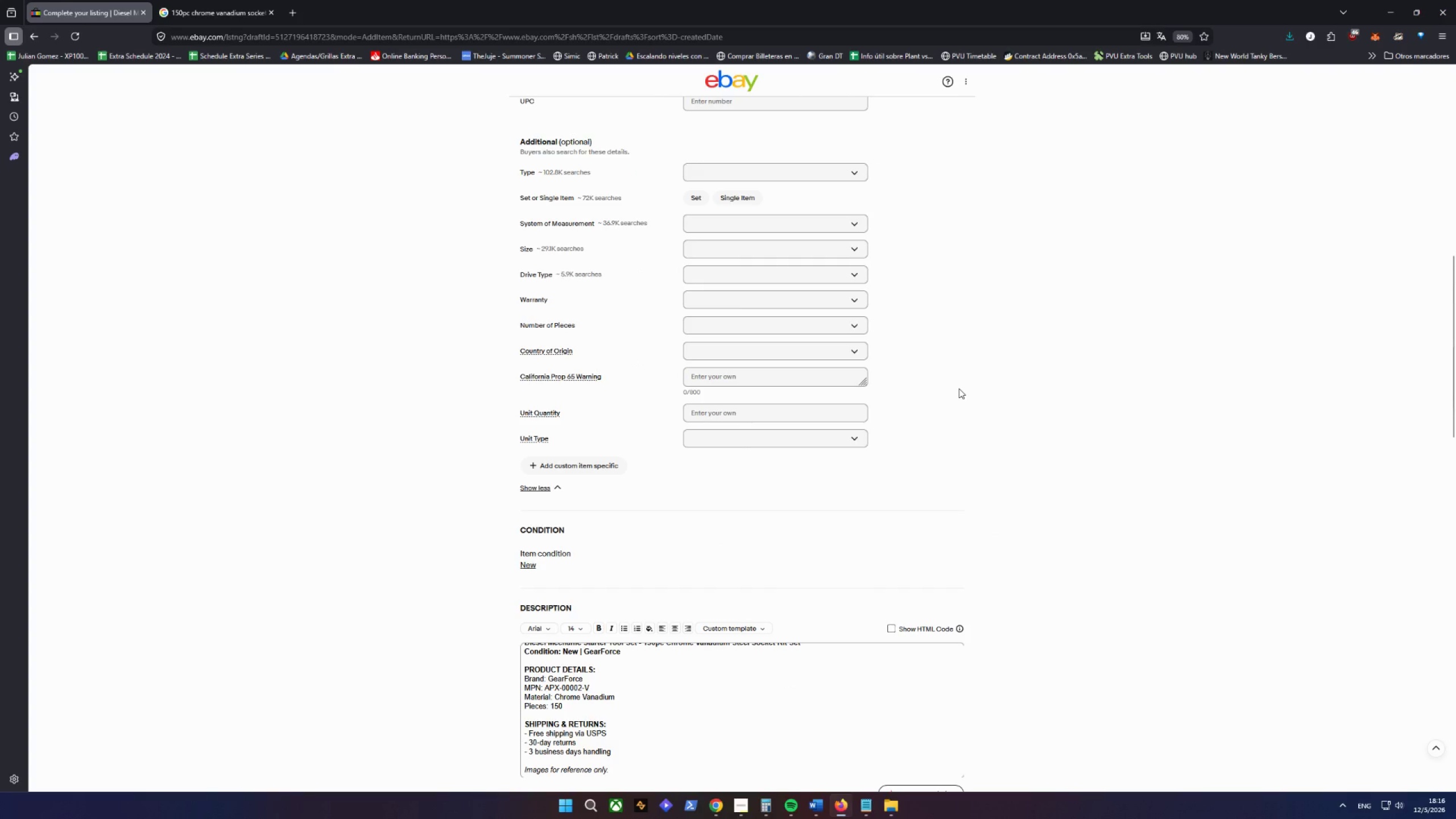 
scroll: coordinate [959, 388], scroll_direction: up, amount: 4.0
 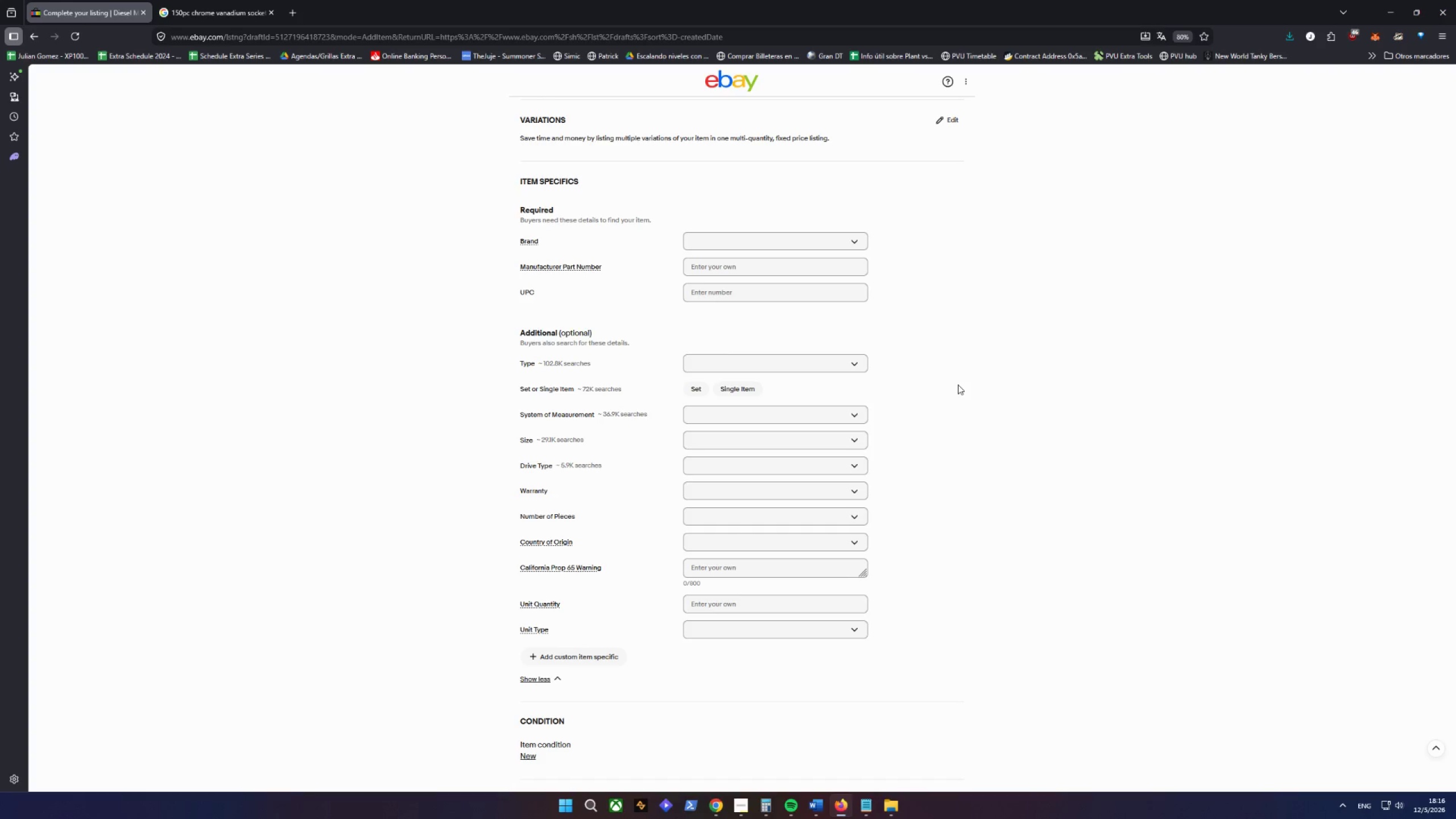 
wait(10.74)
 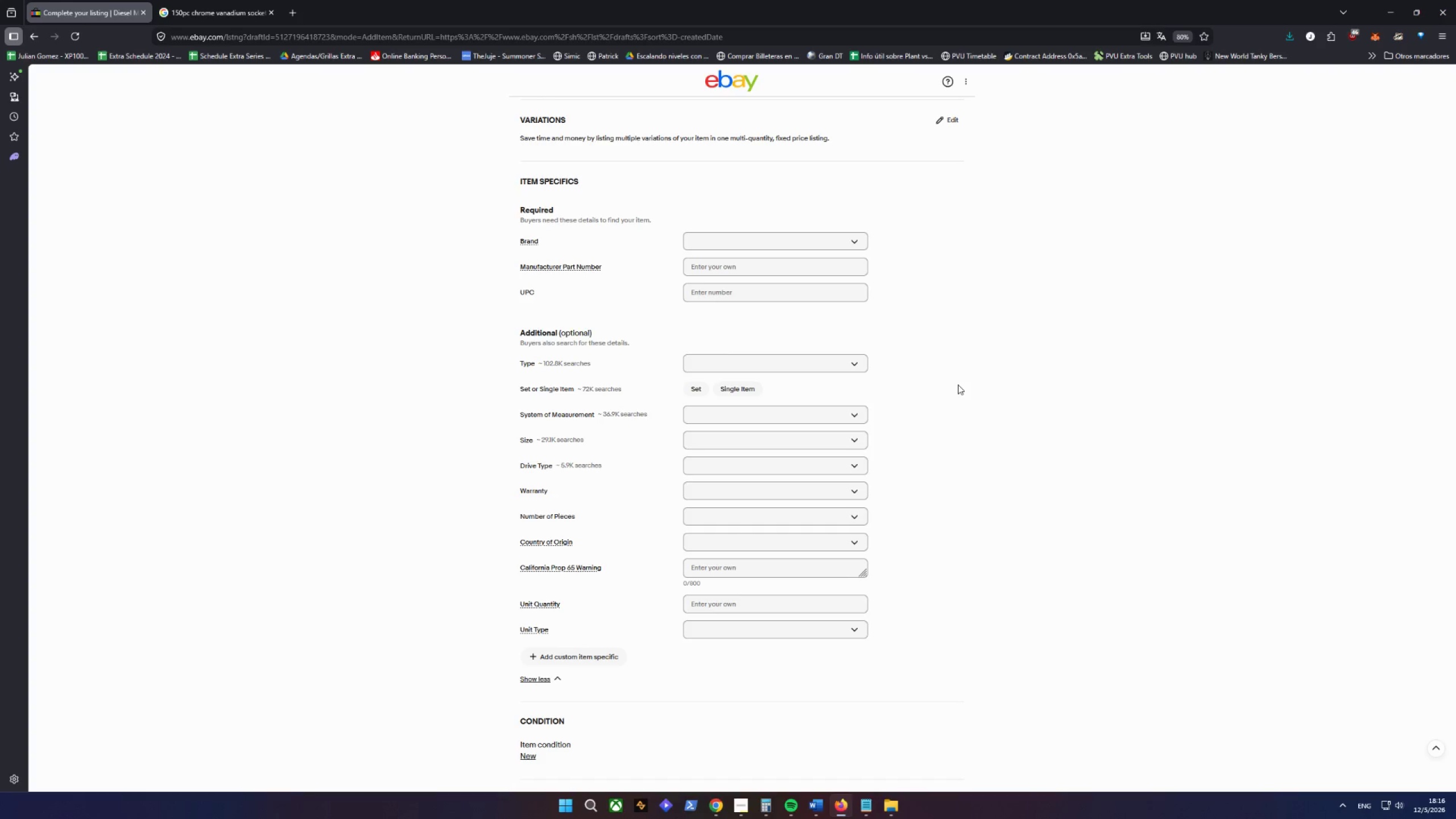 
left_click([796, 241])
 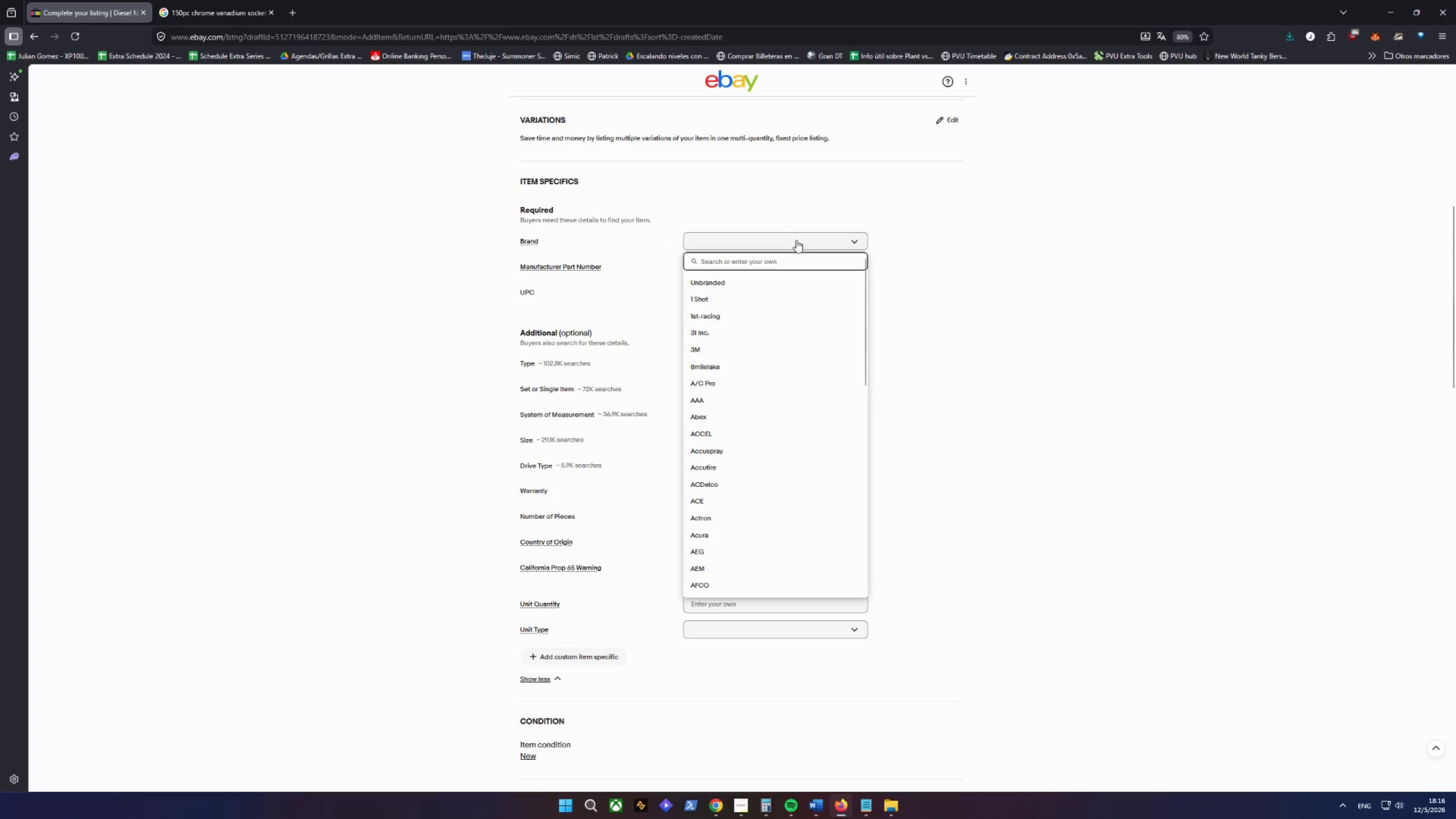 
type(GearFpr)
key(Backspace)
key(Backspace)
type(orce)
 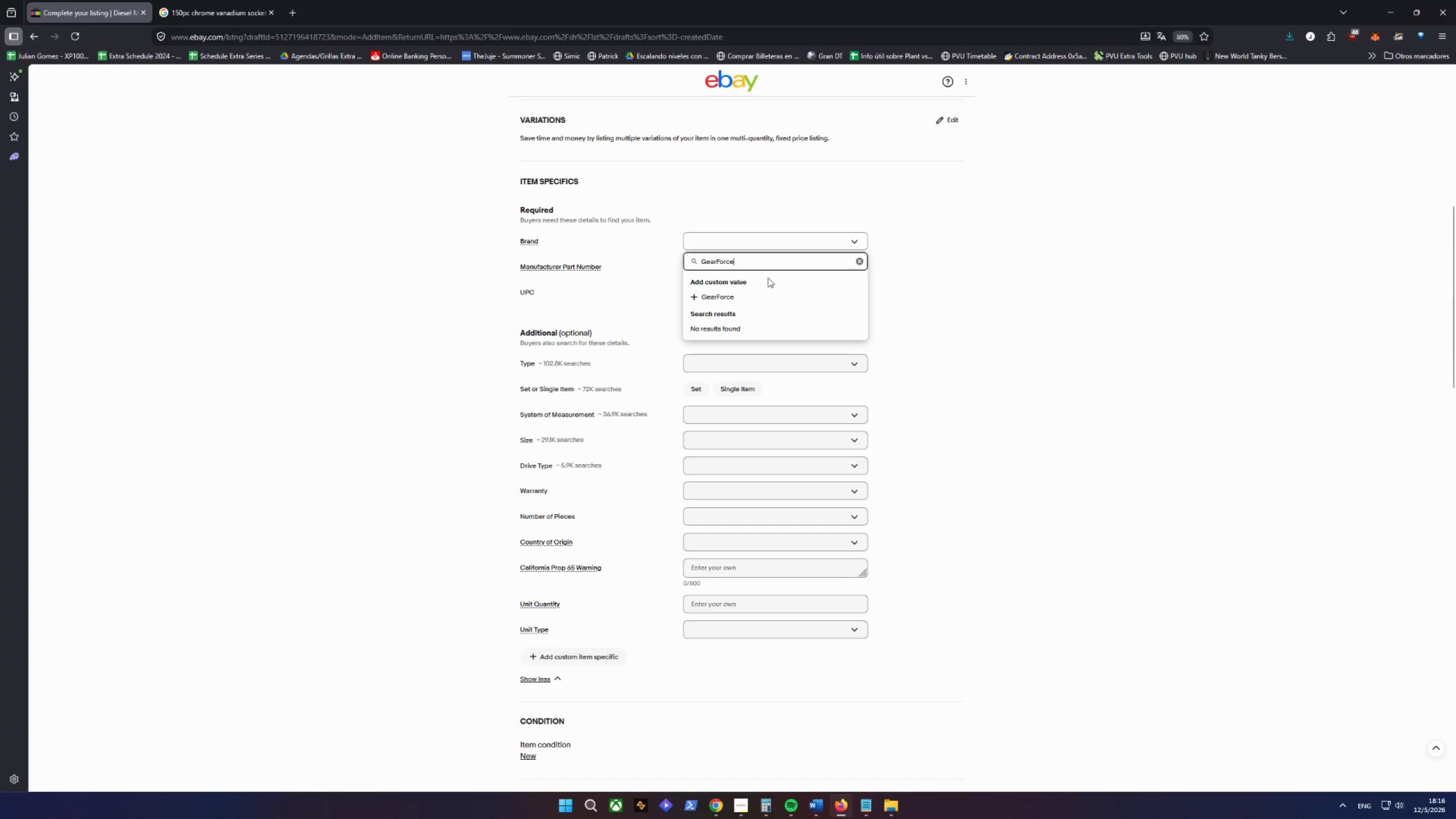 
left_click([749, 302])
 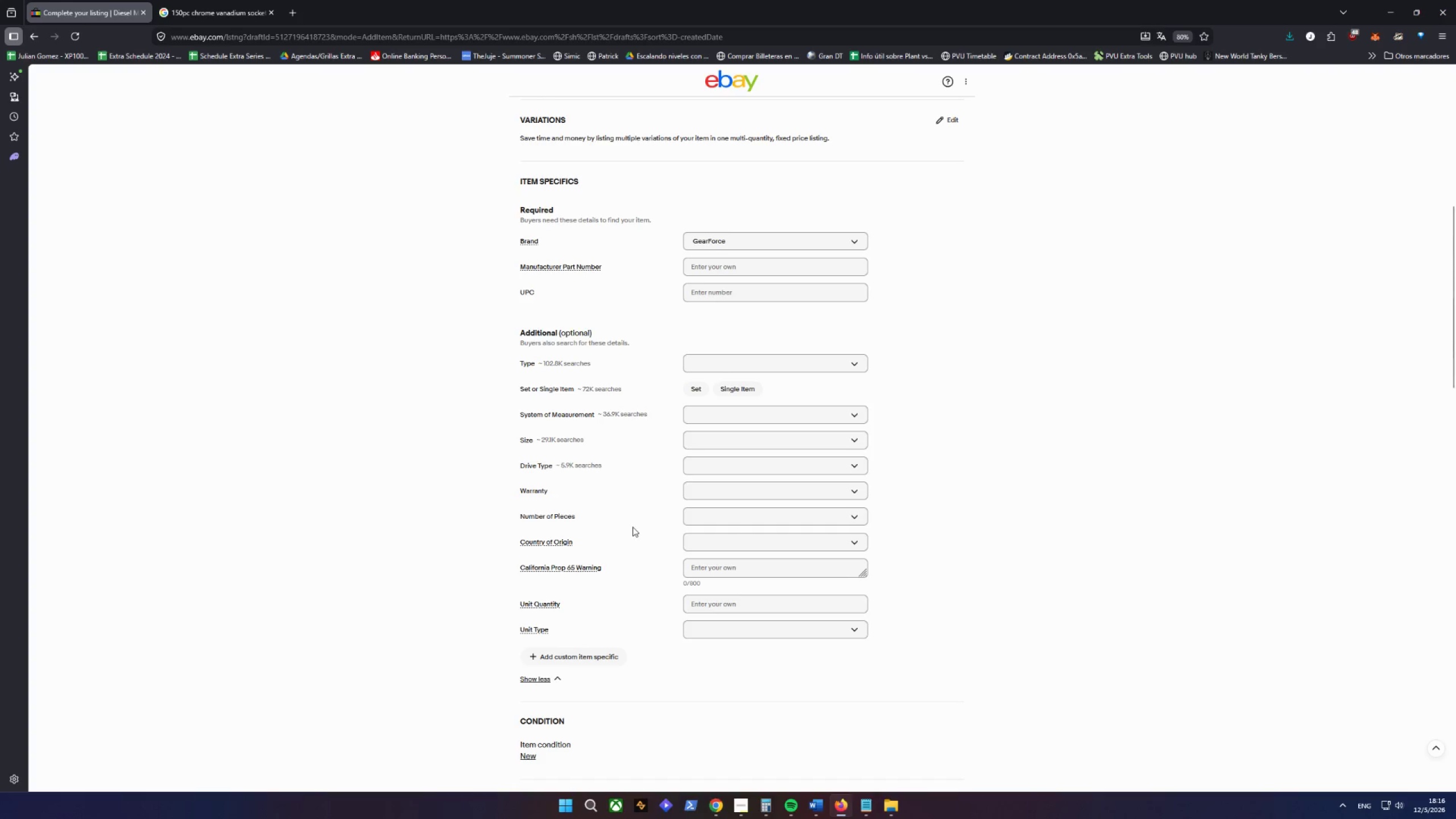 
wait(14.34)
 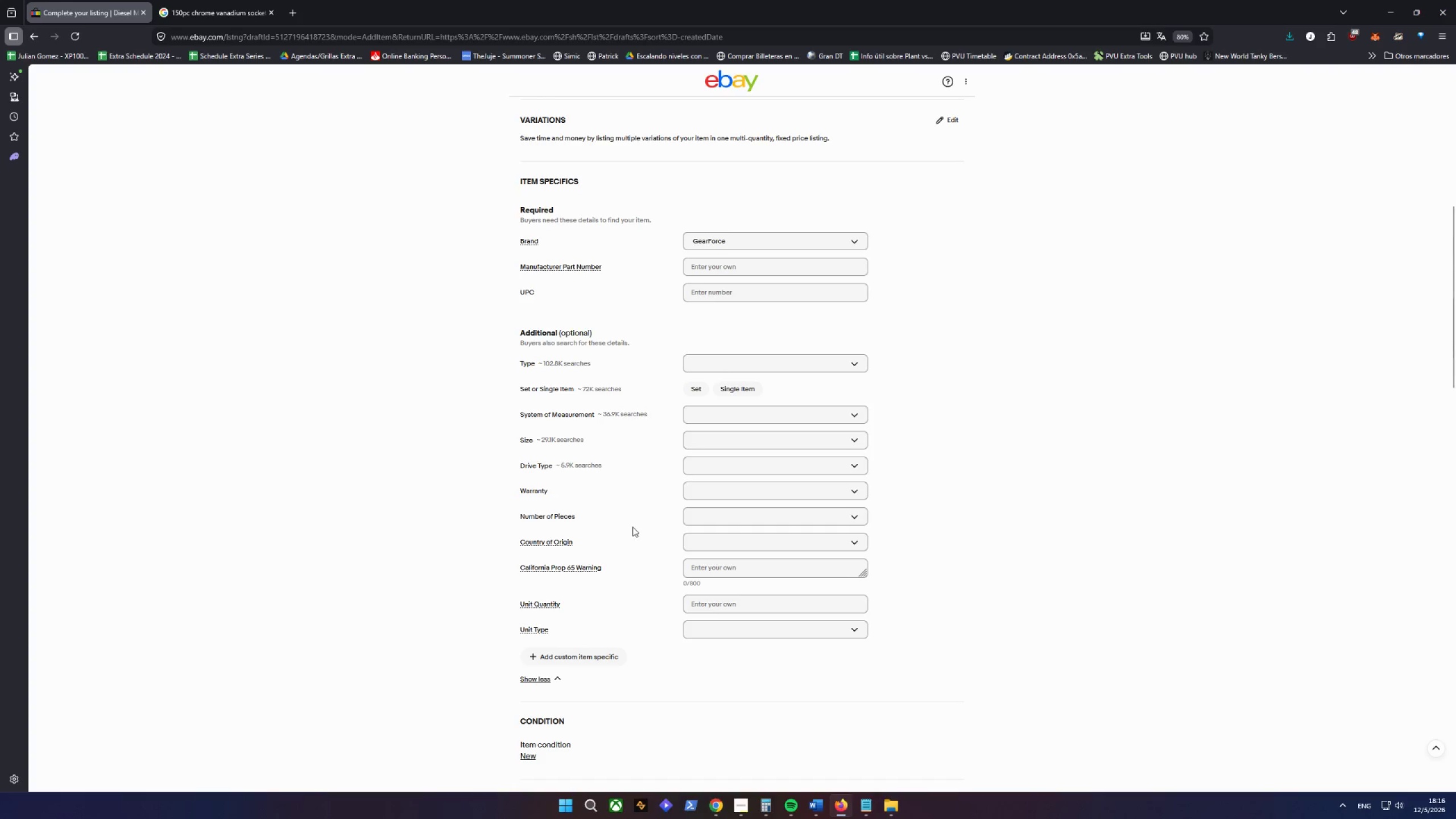 
type(Material)
key(Tab)
type(CH)
key(Backspace)
type(jo)
key(Backspace)
key(Backspace)
type(ho)
key(Backspace)
type(rome Vanadiu,)
key(Backspace)
type(m SA)
key(Backspace)
type(teel)
 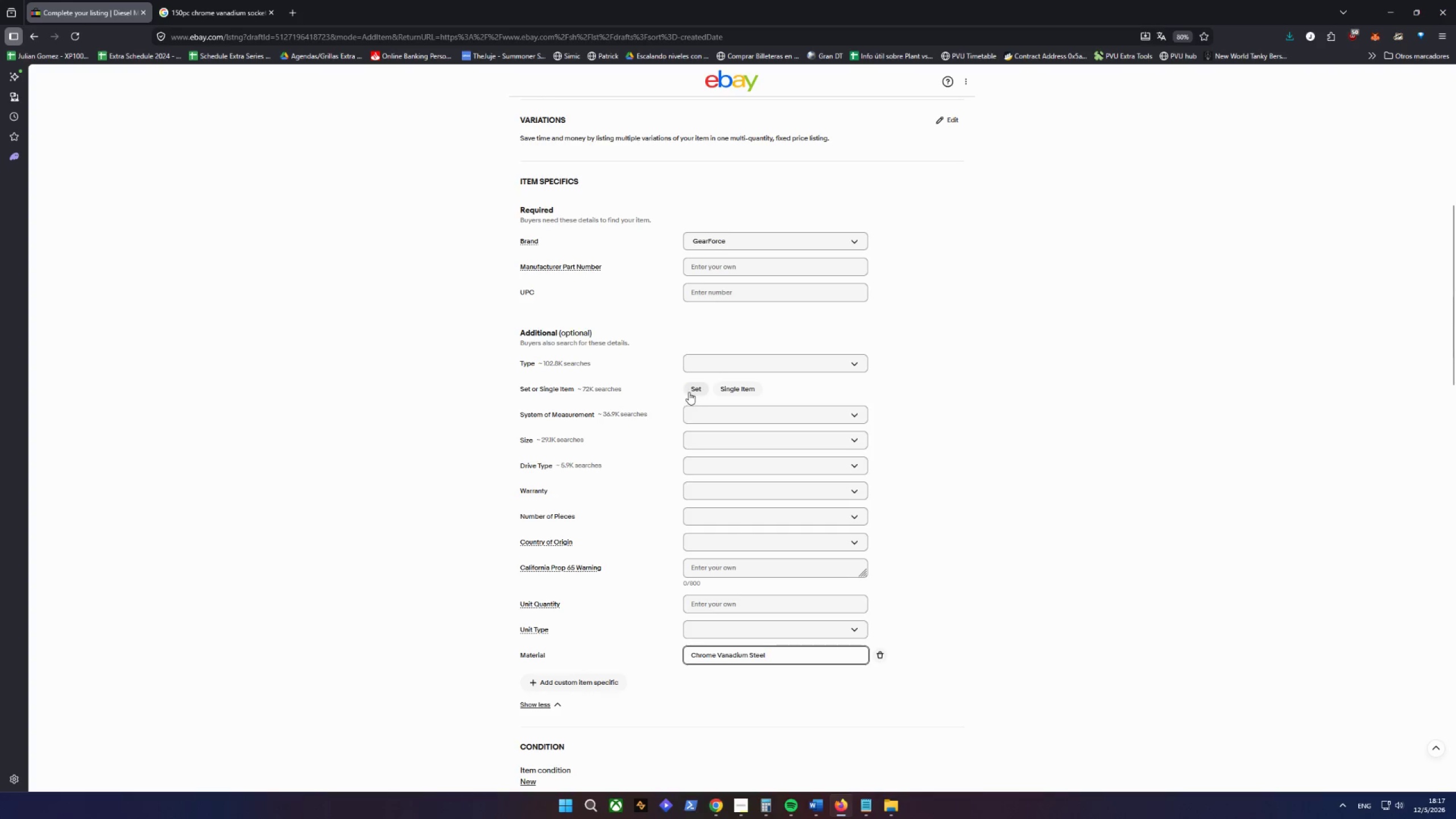 
wait(6.48)
 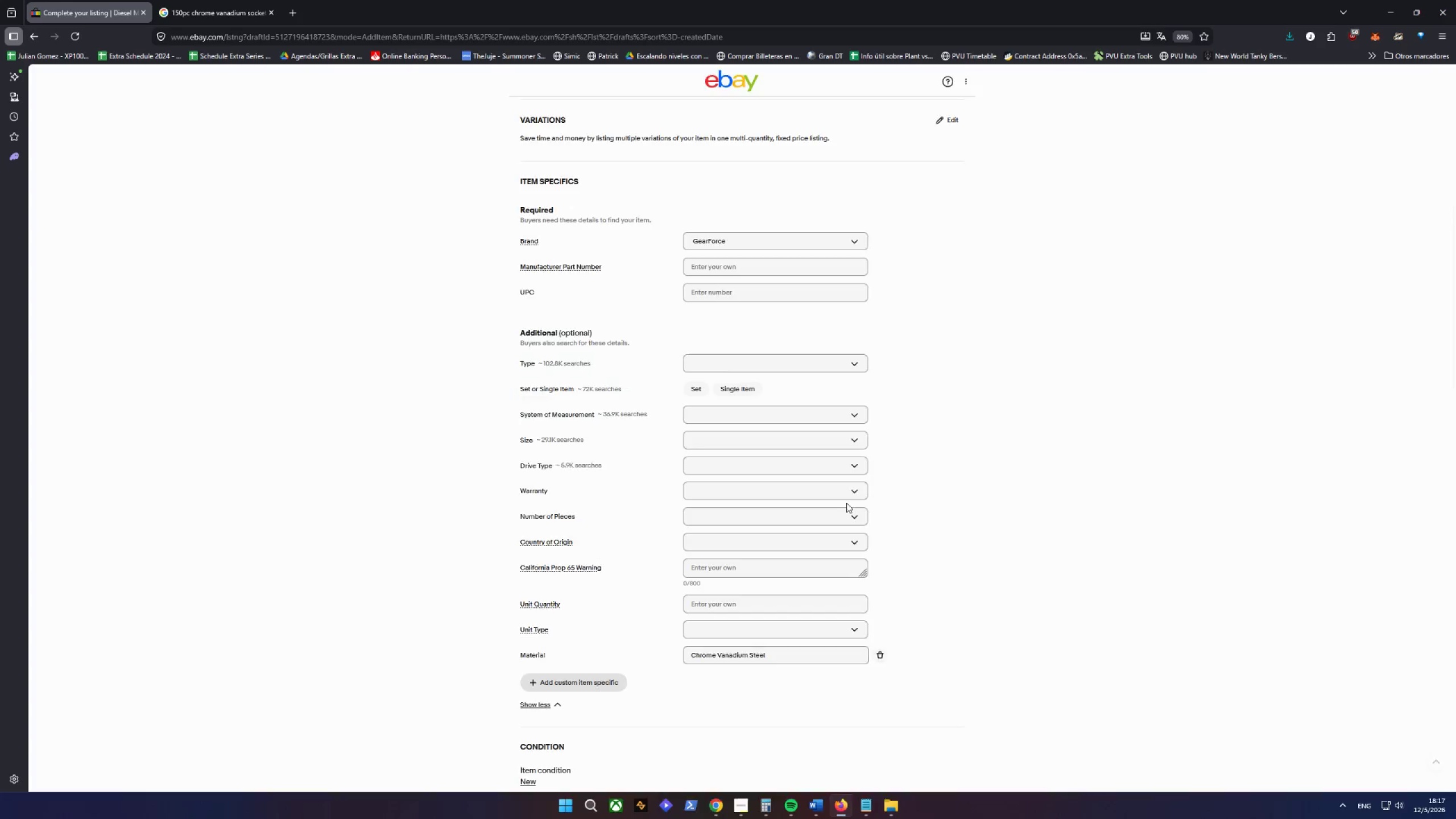 
left_click([693, 383])
 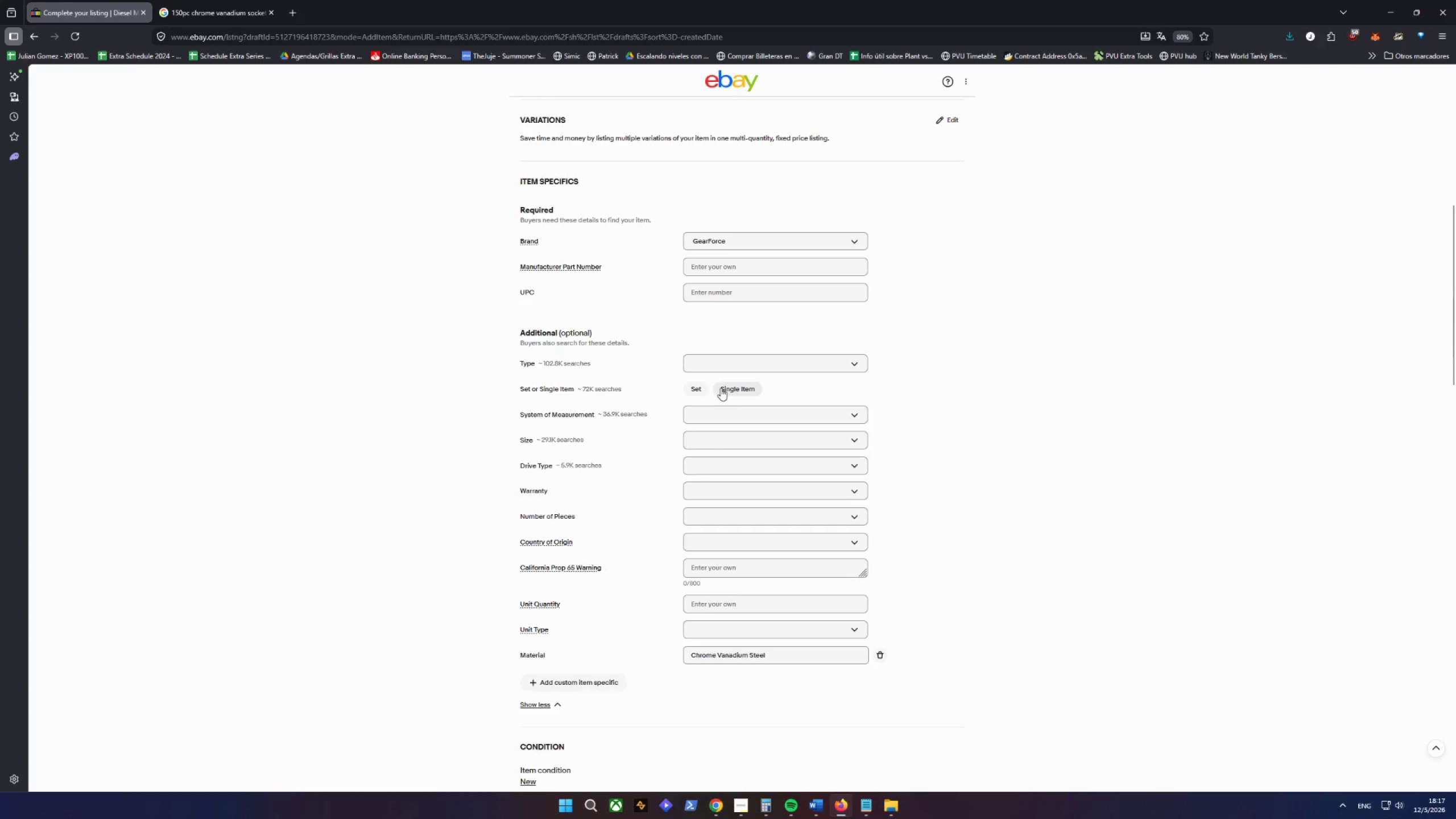 
left_click([697, 385])
 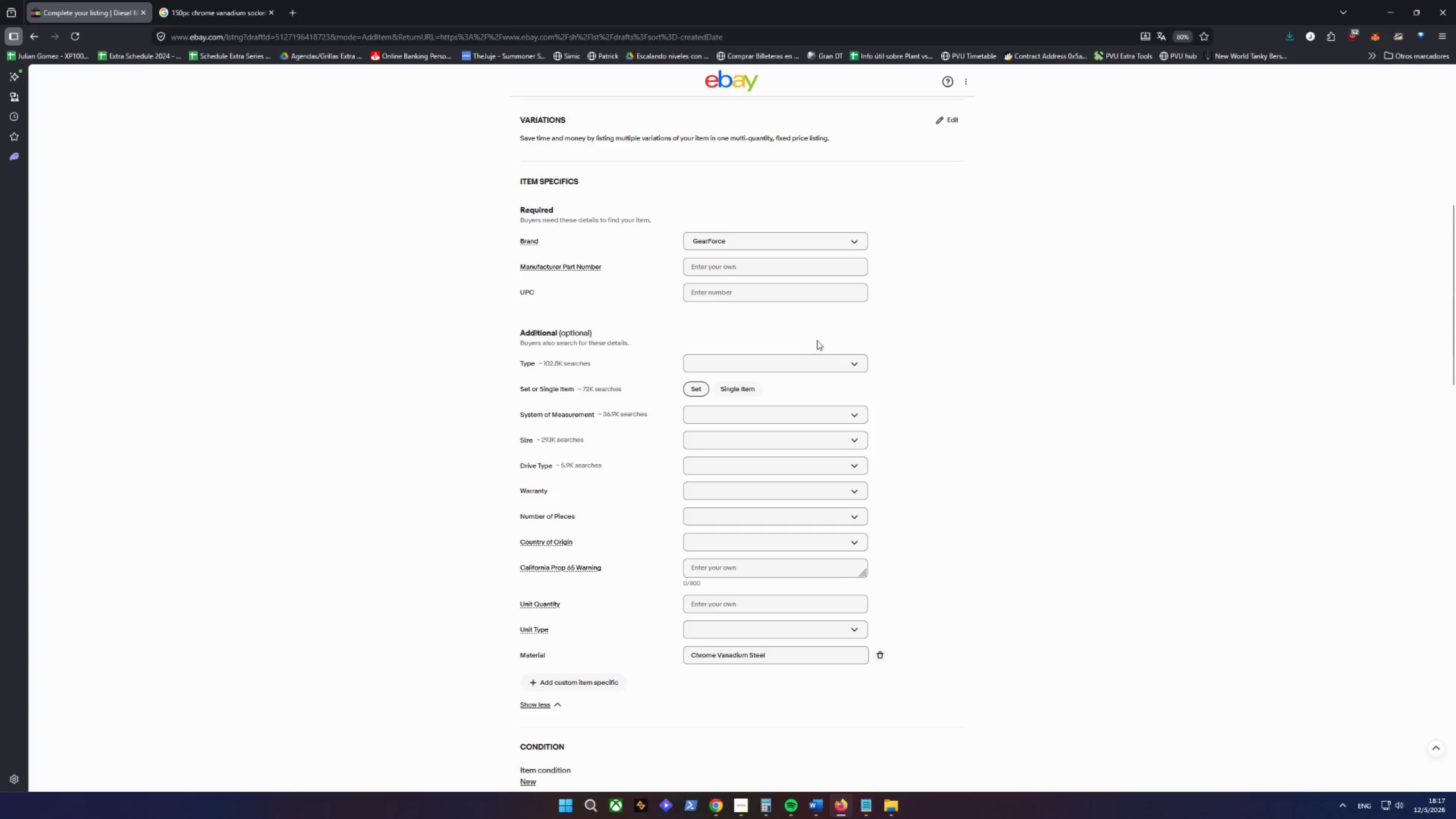 
wait(6.14)
 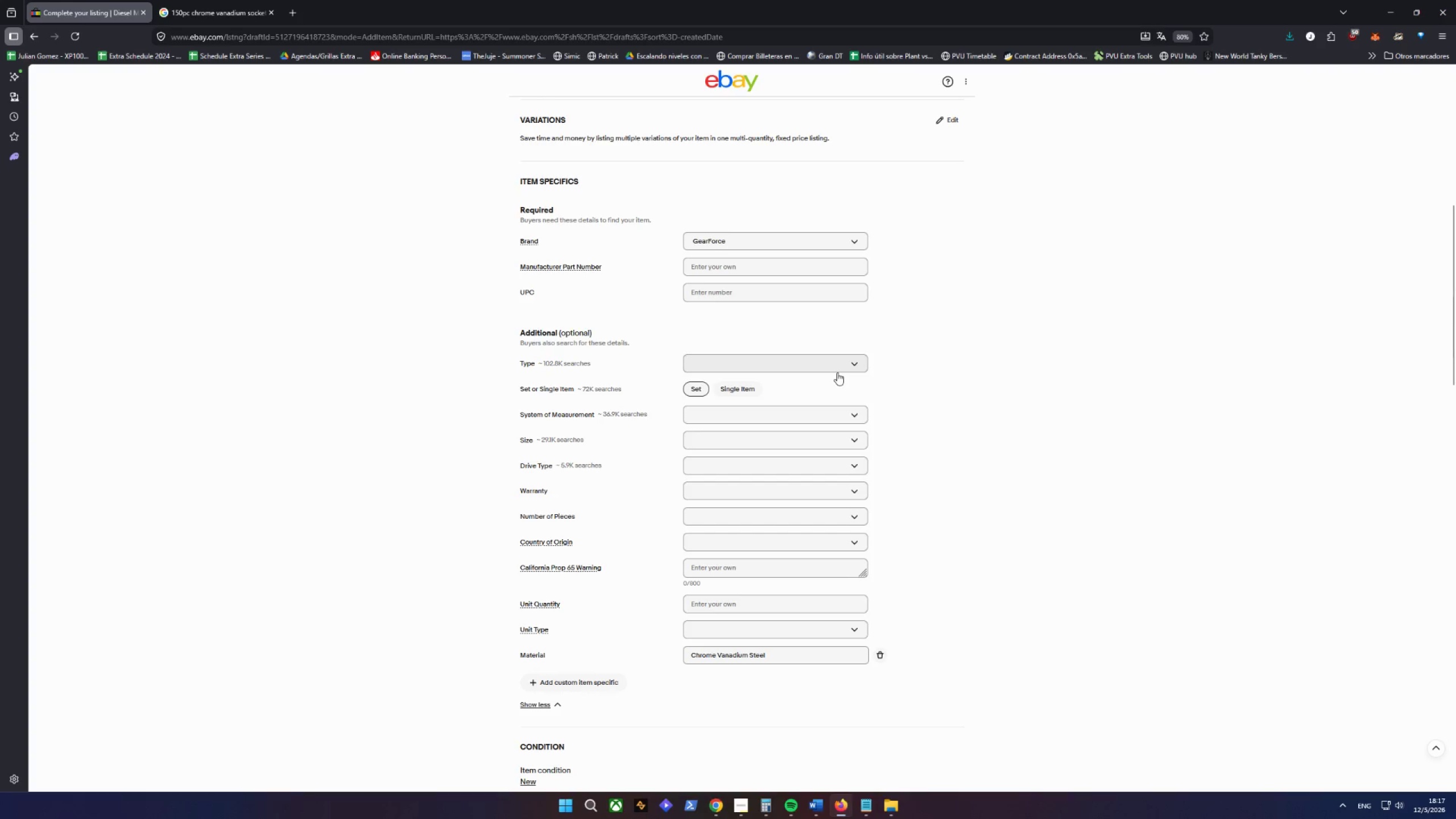 
type(mec)
key(Backspace)
key(Backspace)
key(Backspace)
type(Mechanis)
key(Backspace)
type(cs Tool Set)
 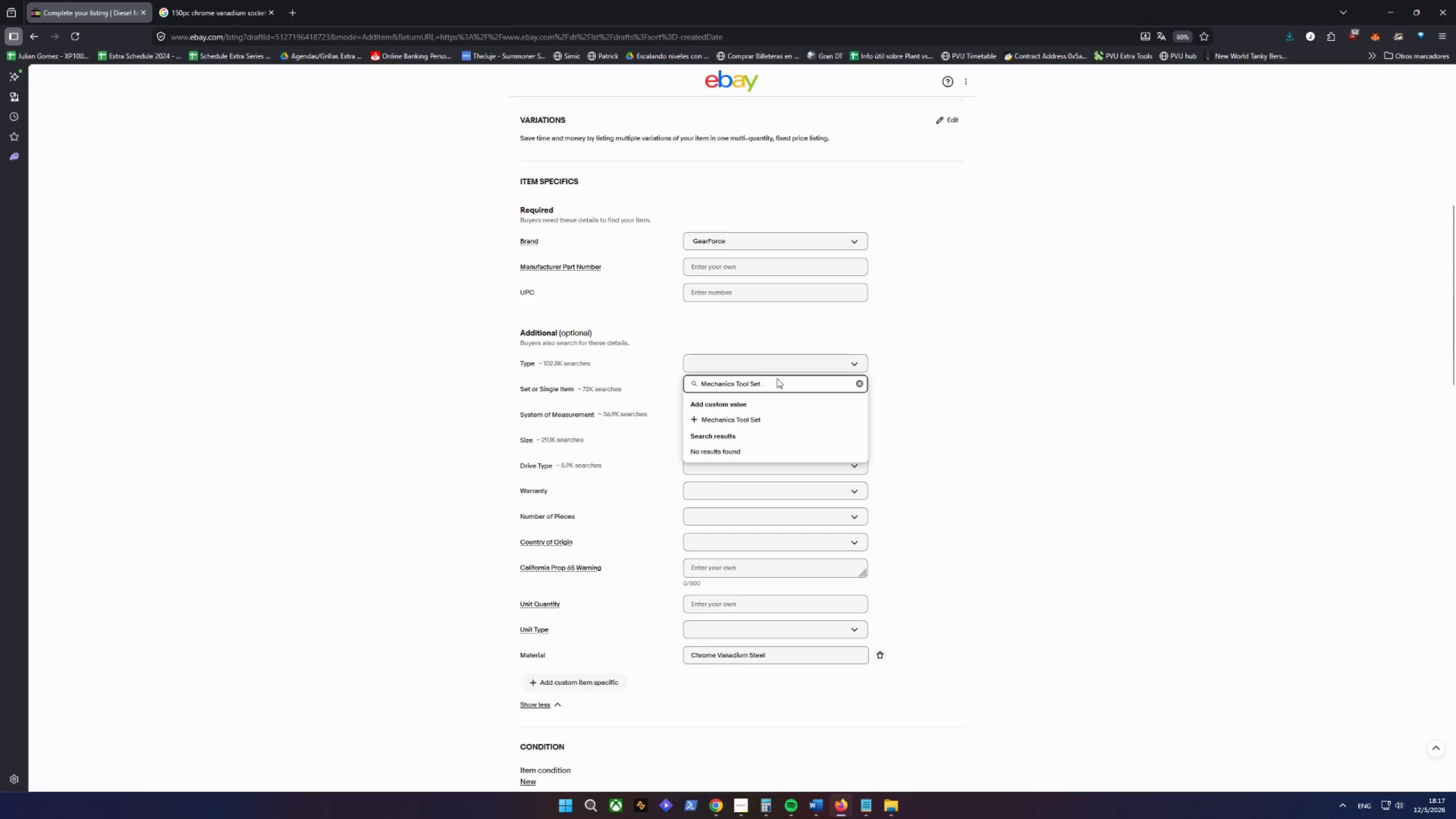 
left_click([773, 421])
 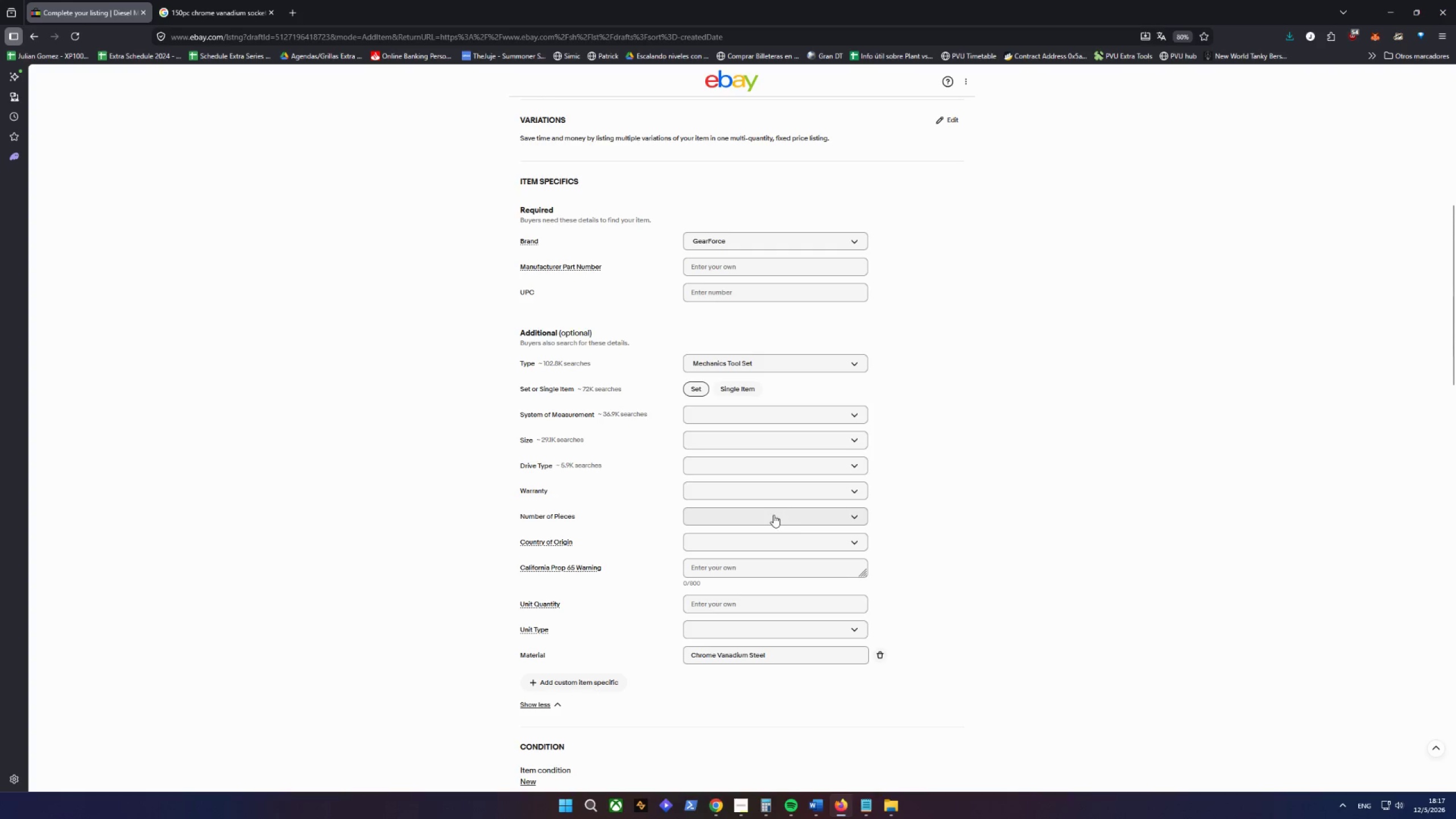 
left_click([729, 518])
 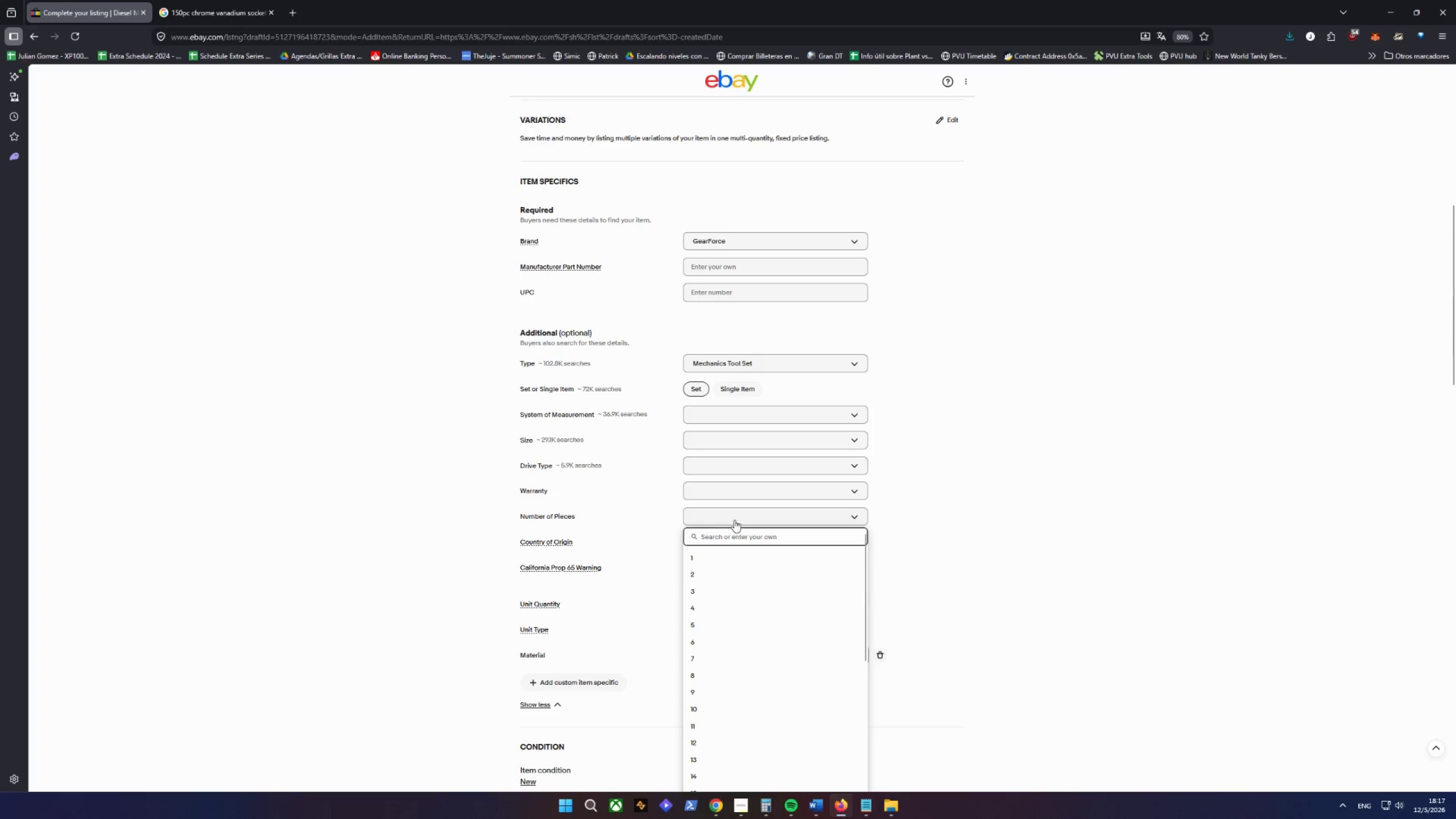 
type(150)
 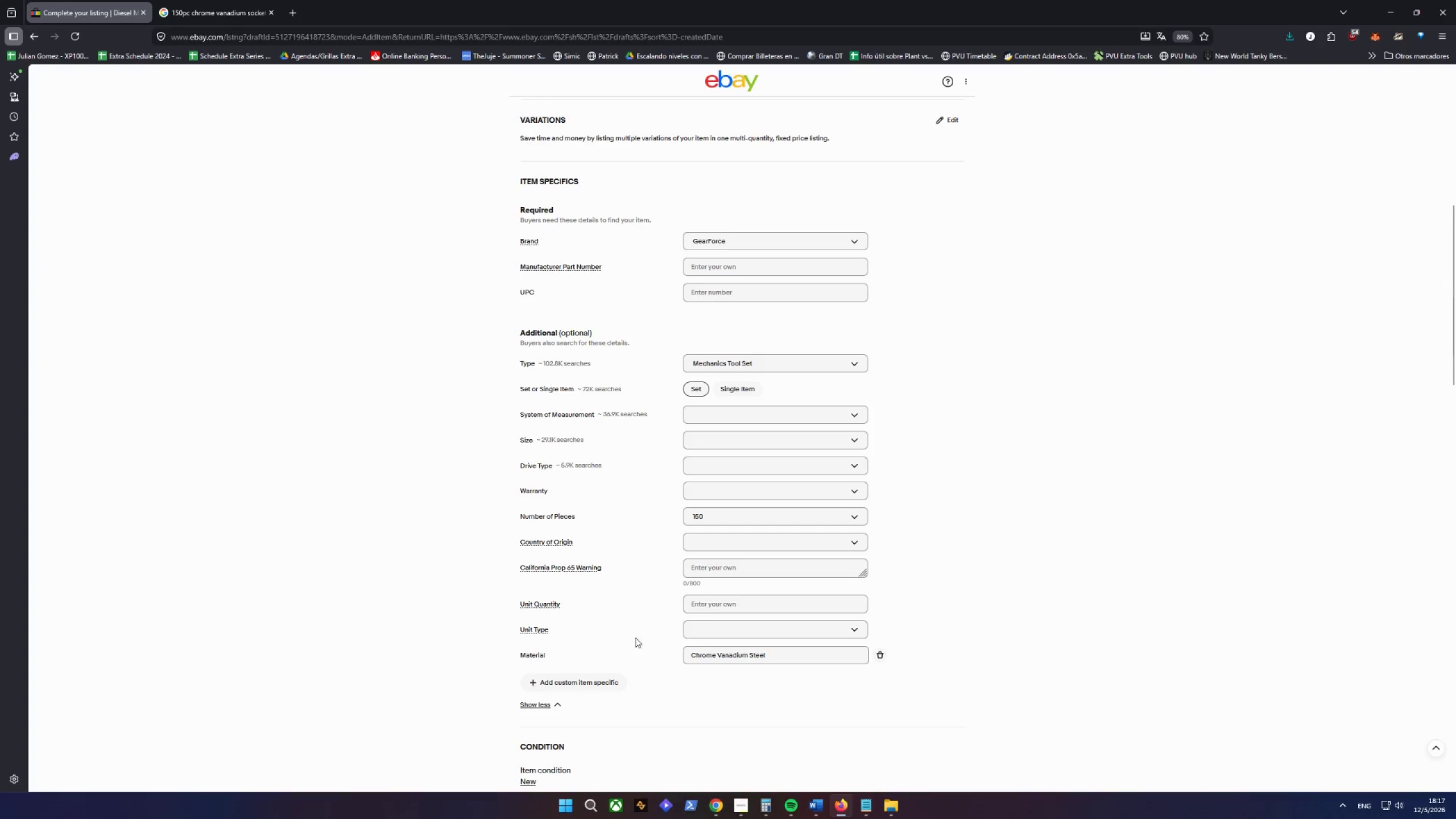 
wait(7.75)
 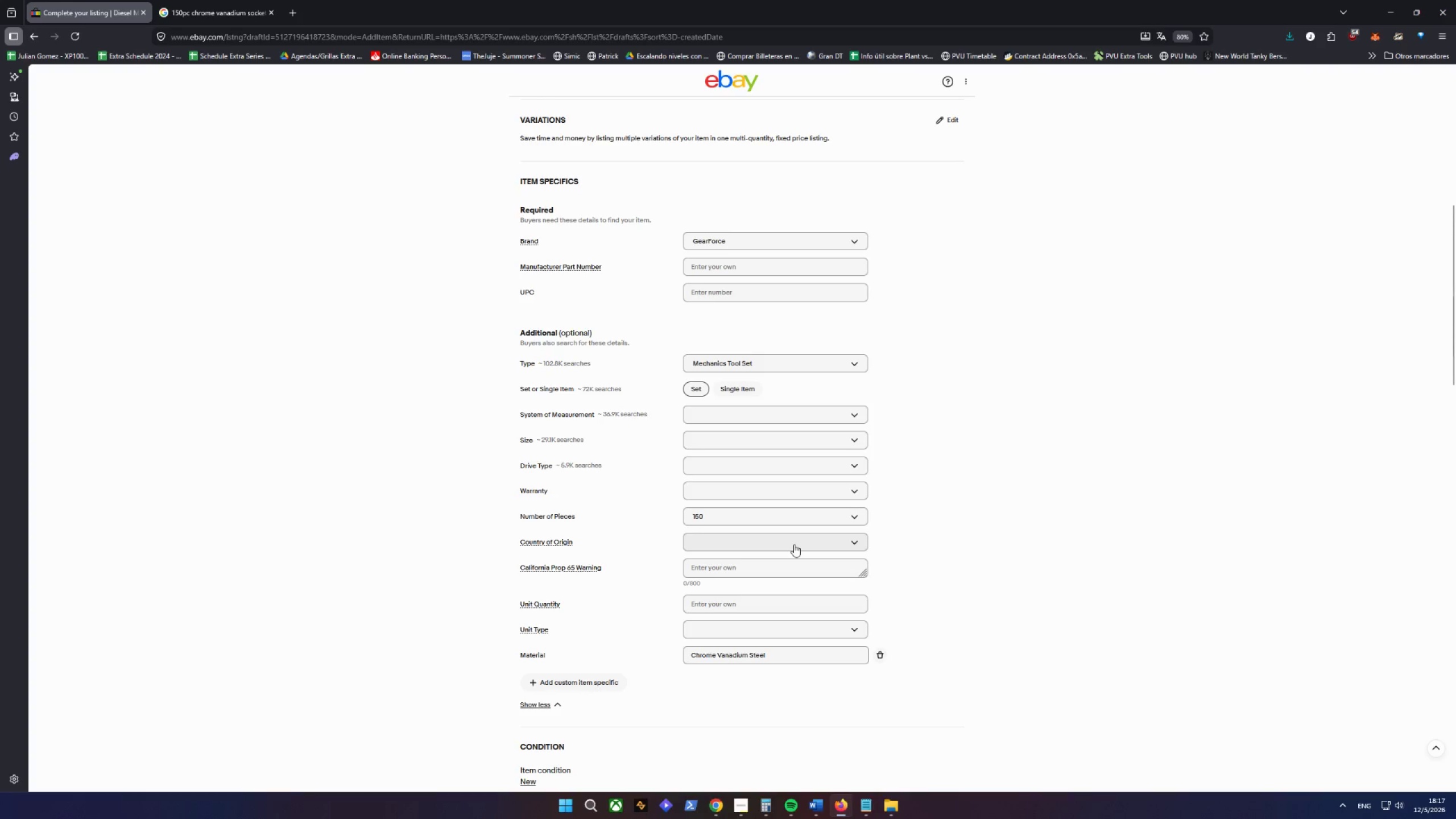 
left_click([733, 468])
 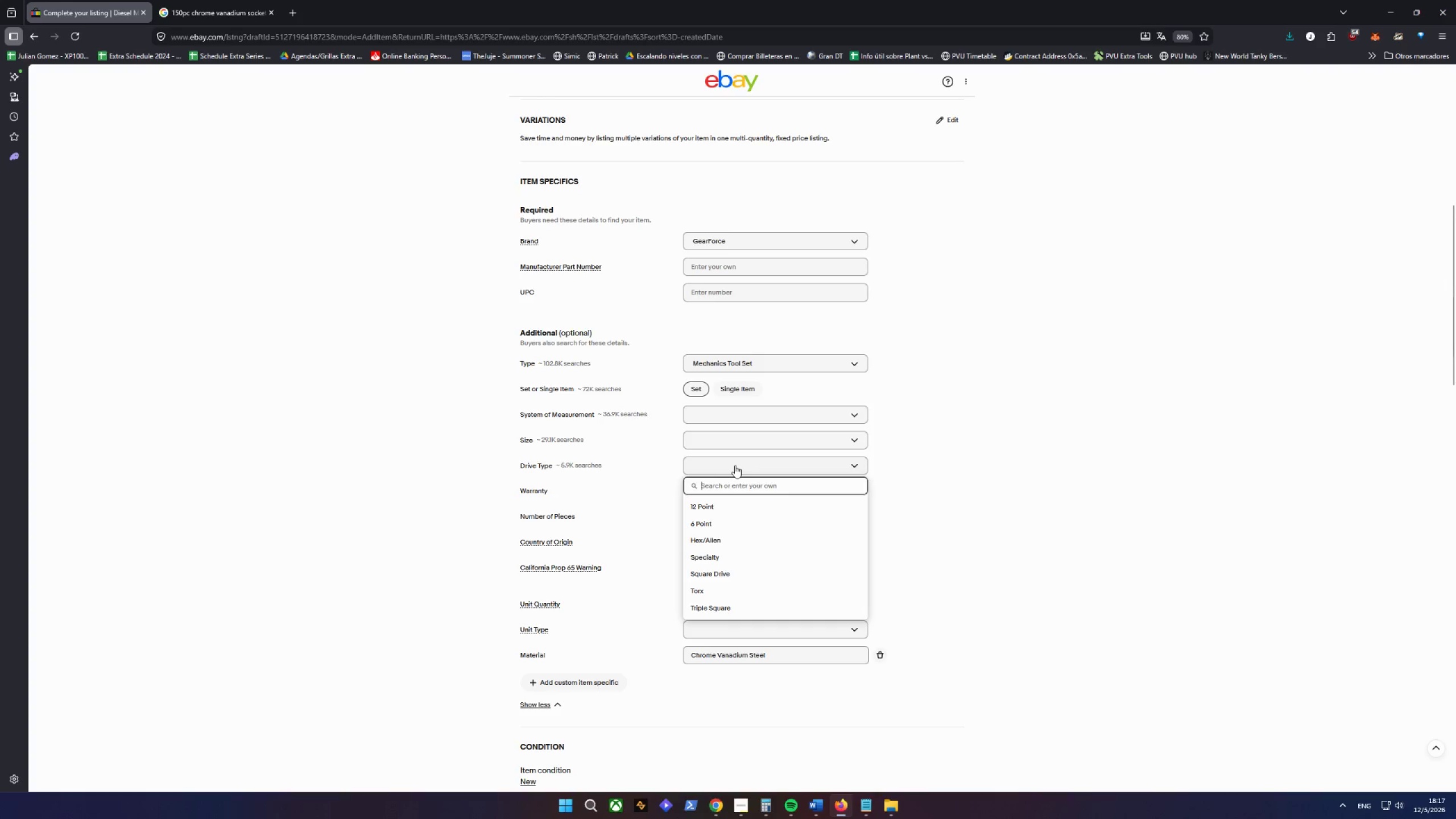 
left_click([735, 465])
 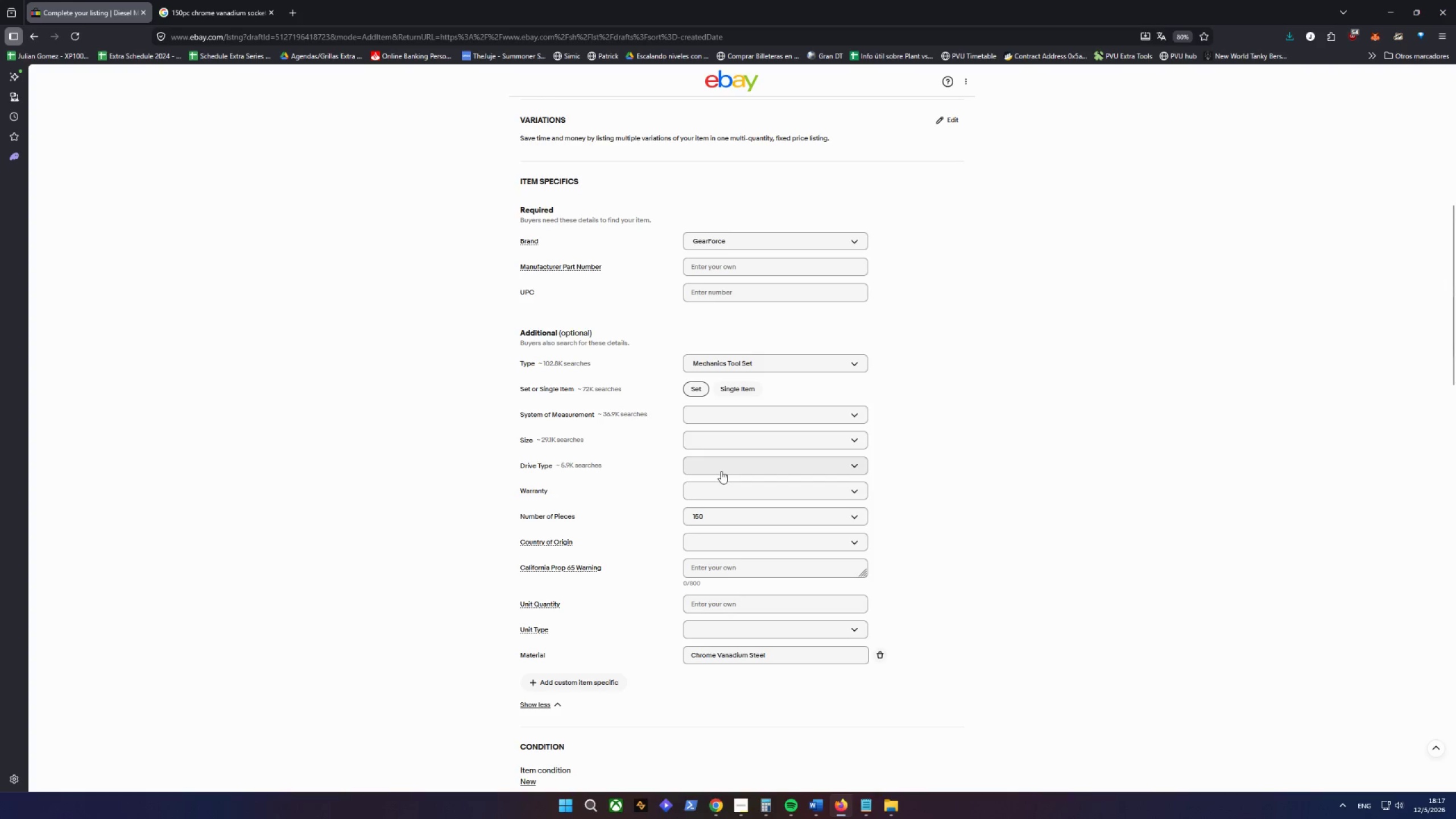 
left_click([740, 437])
 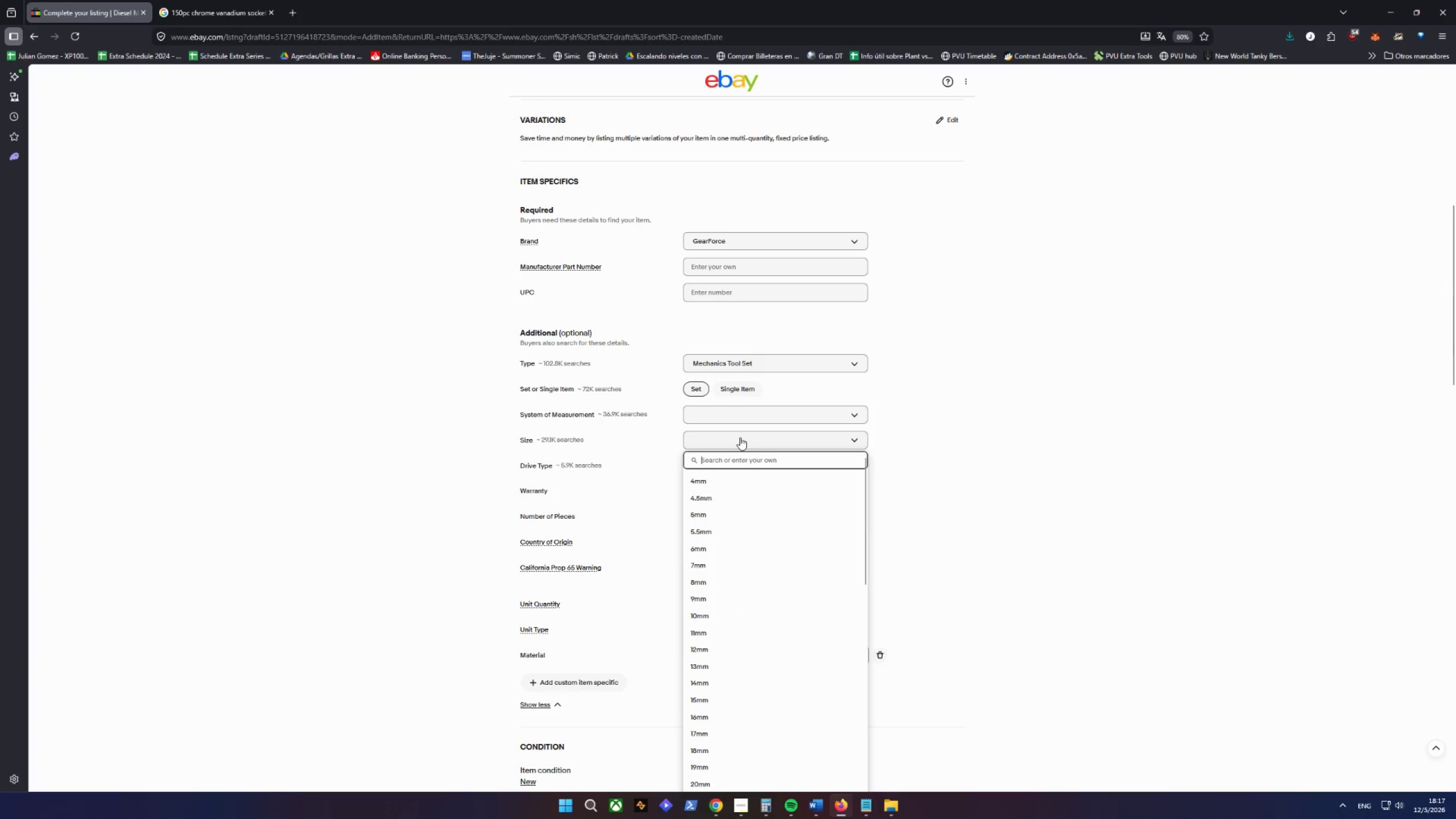 
left_click([740, 437])
 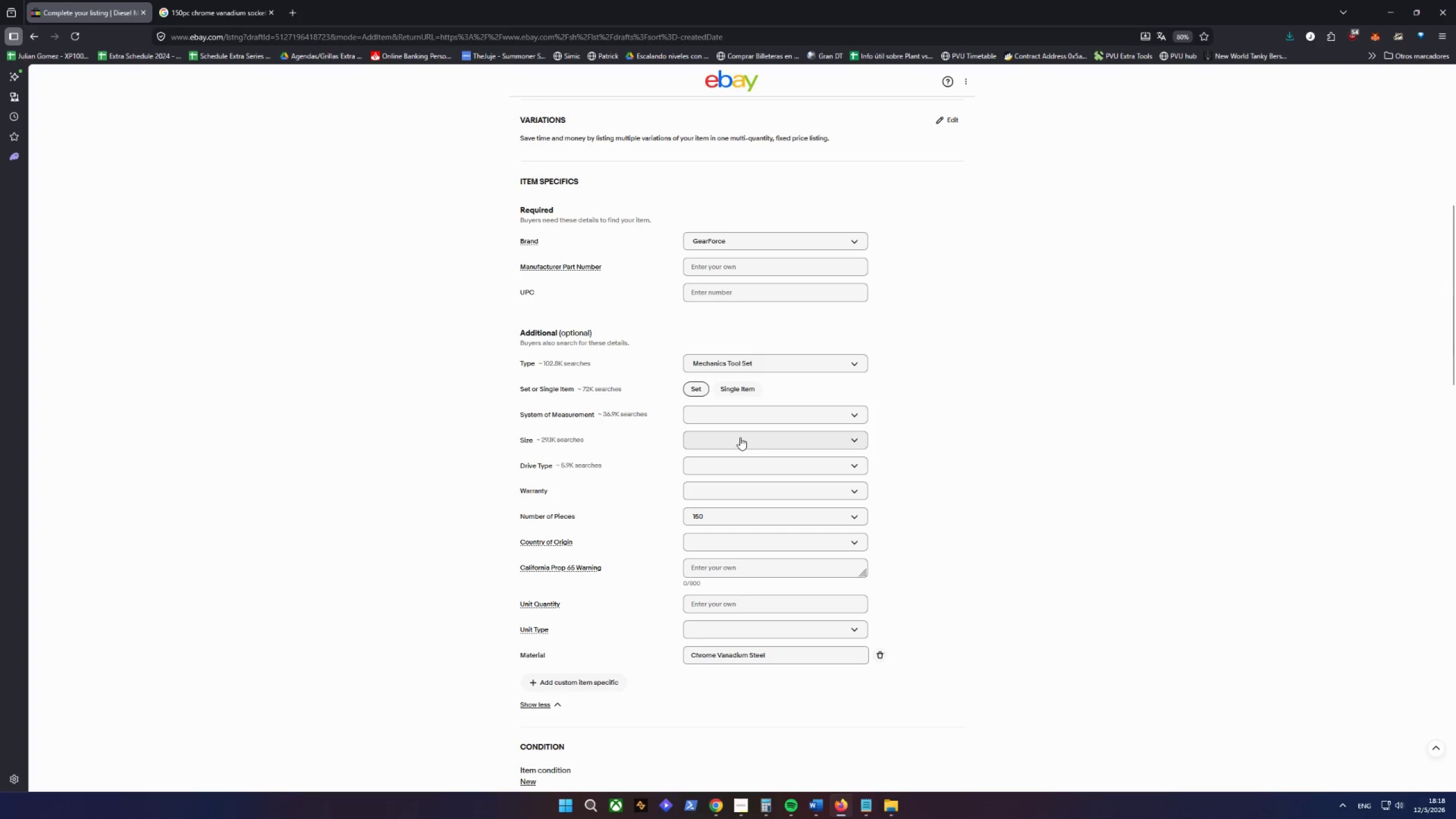 
left_click([740, 437])
 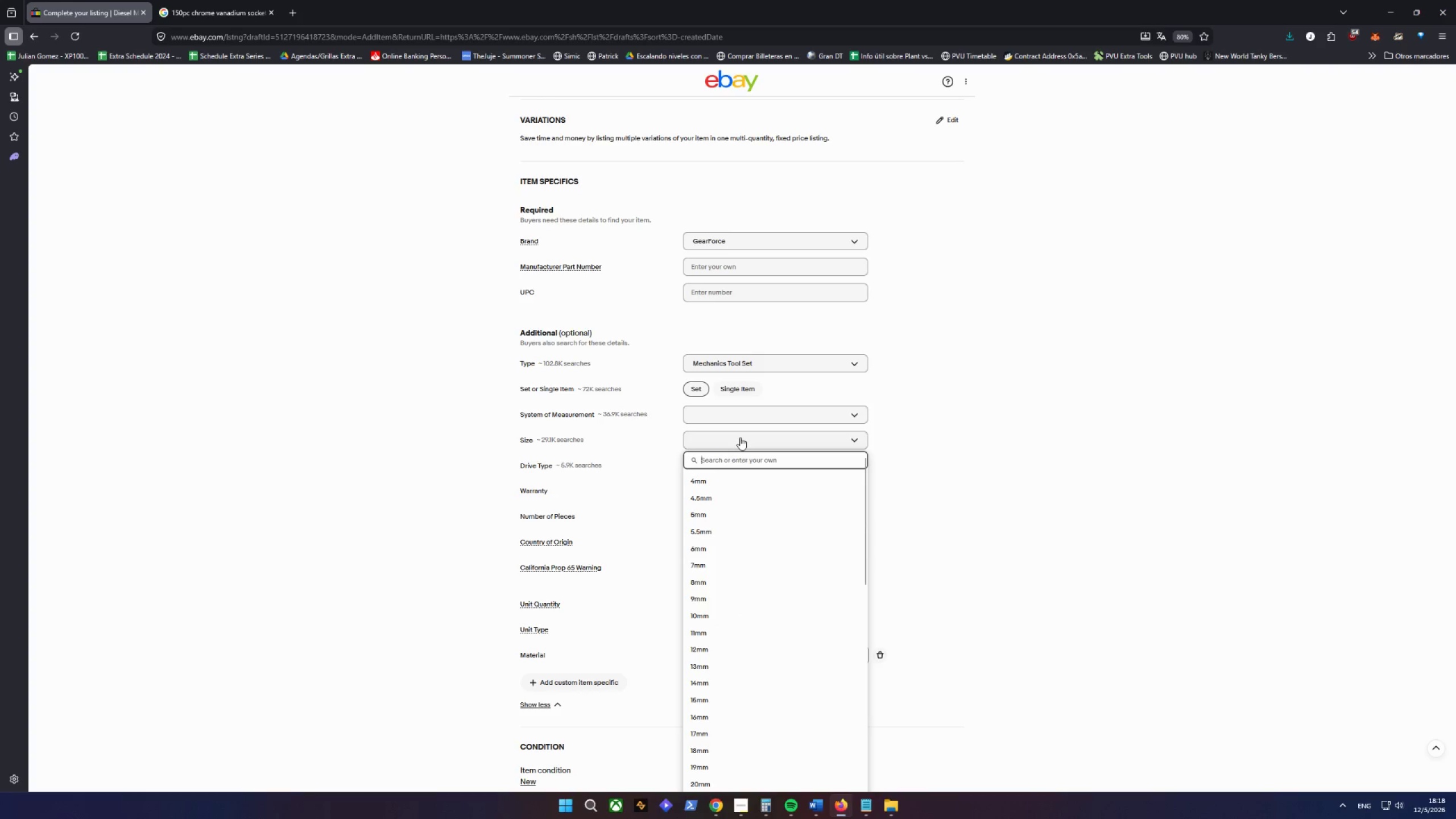 
type(1/4in )
key(Backspace)
type(, 3/8 in, 1/2 in)
 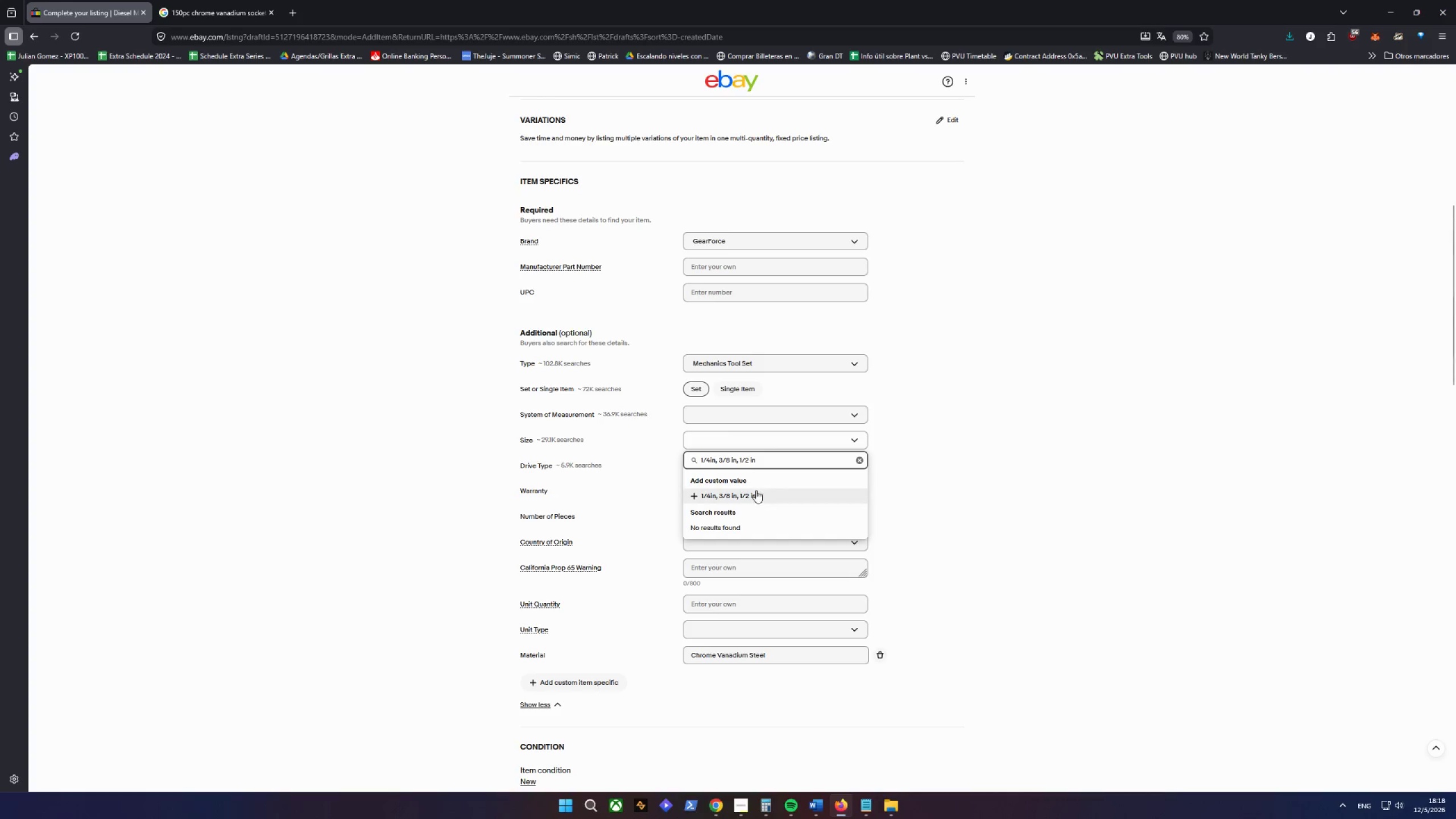 
left_click([756, 490])
 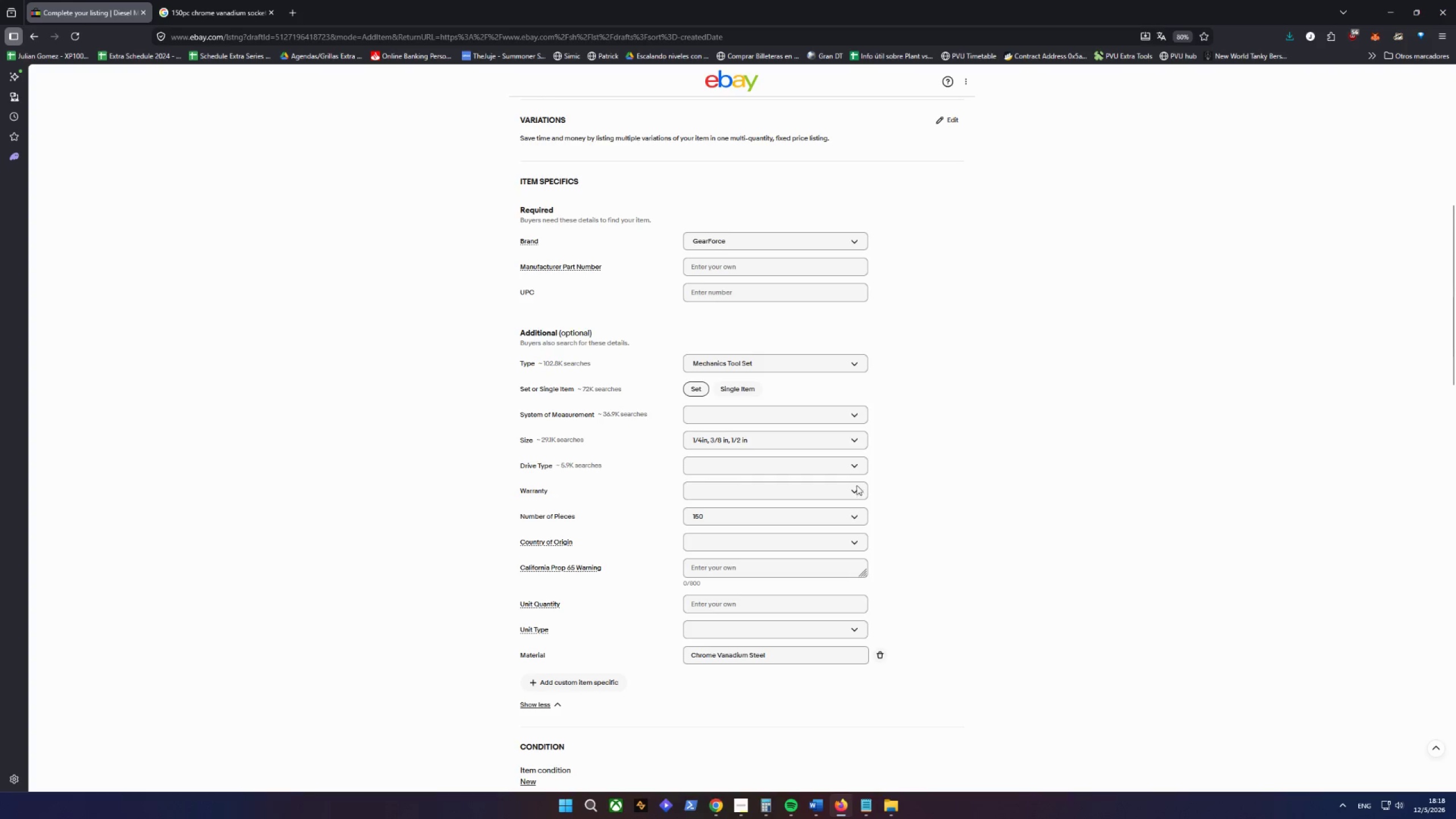 
left_click([562, 679])
 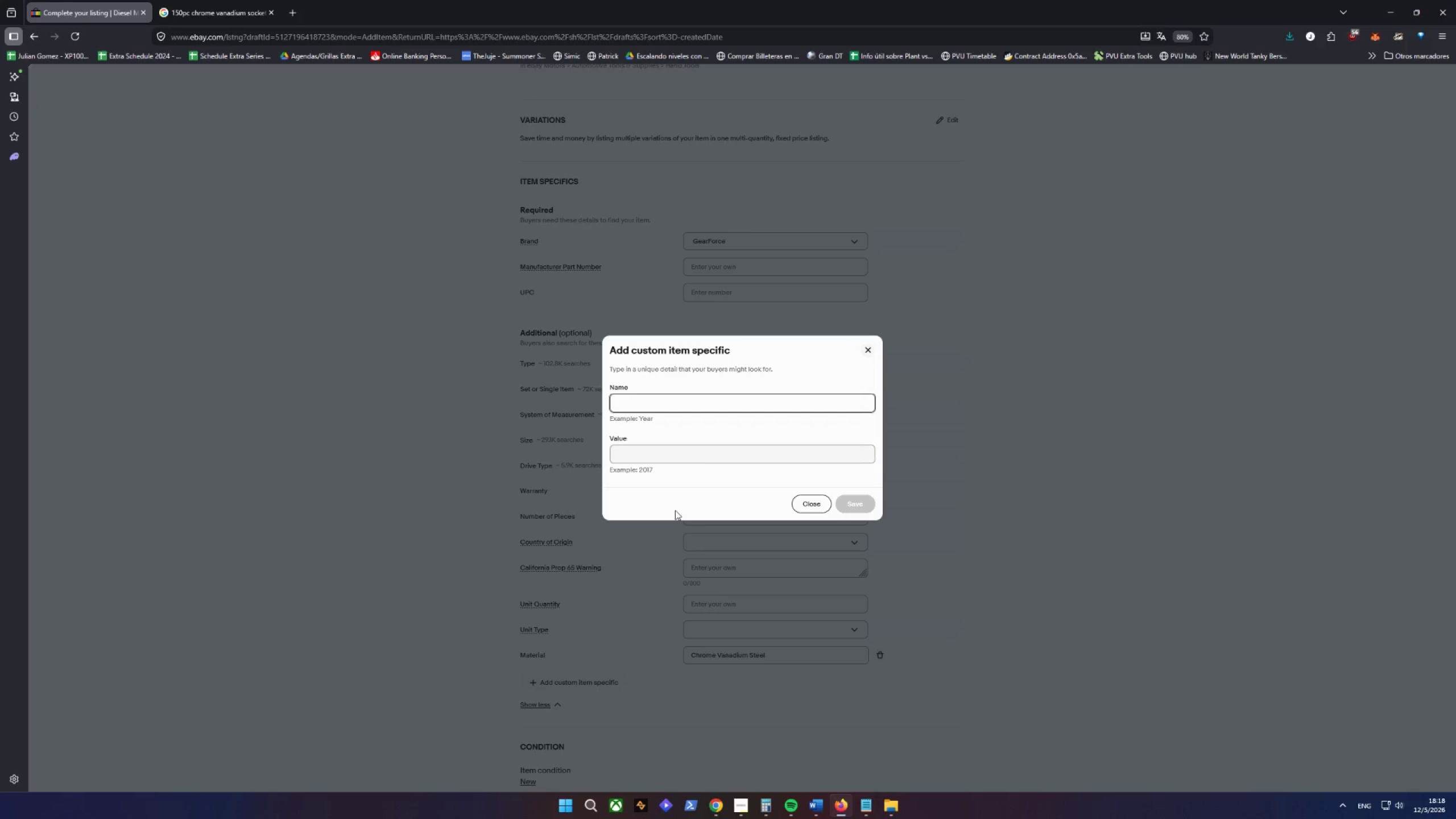 
type(System of Mean)
key(Backspace)
type(surement )
 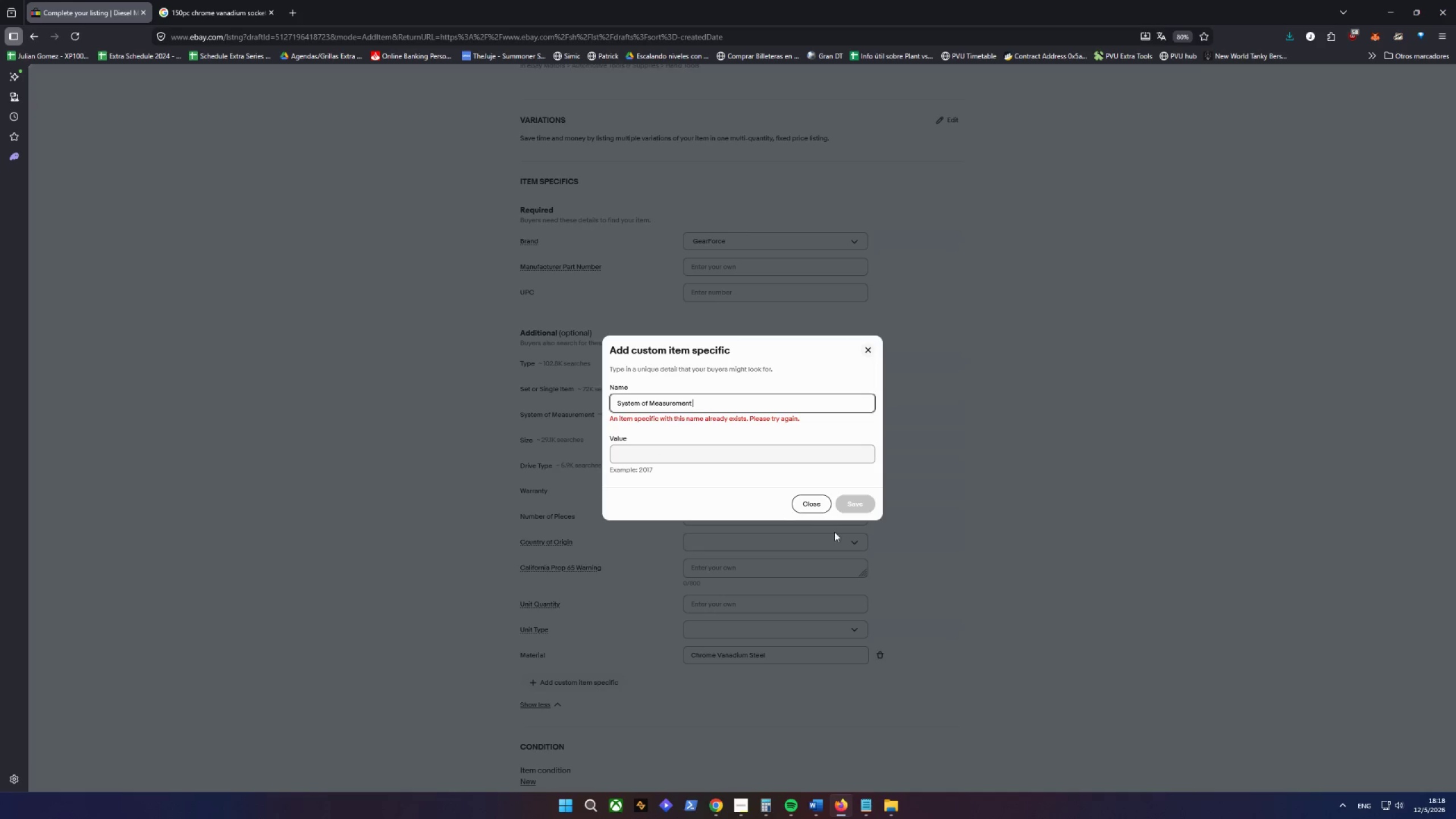 
left_click([795, 497])
 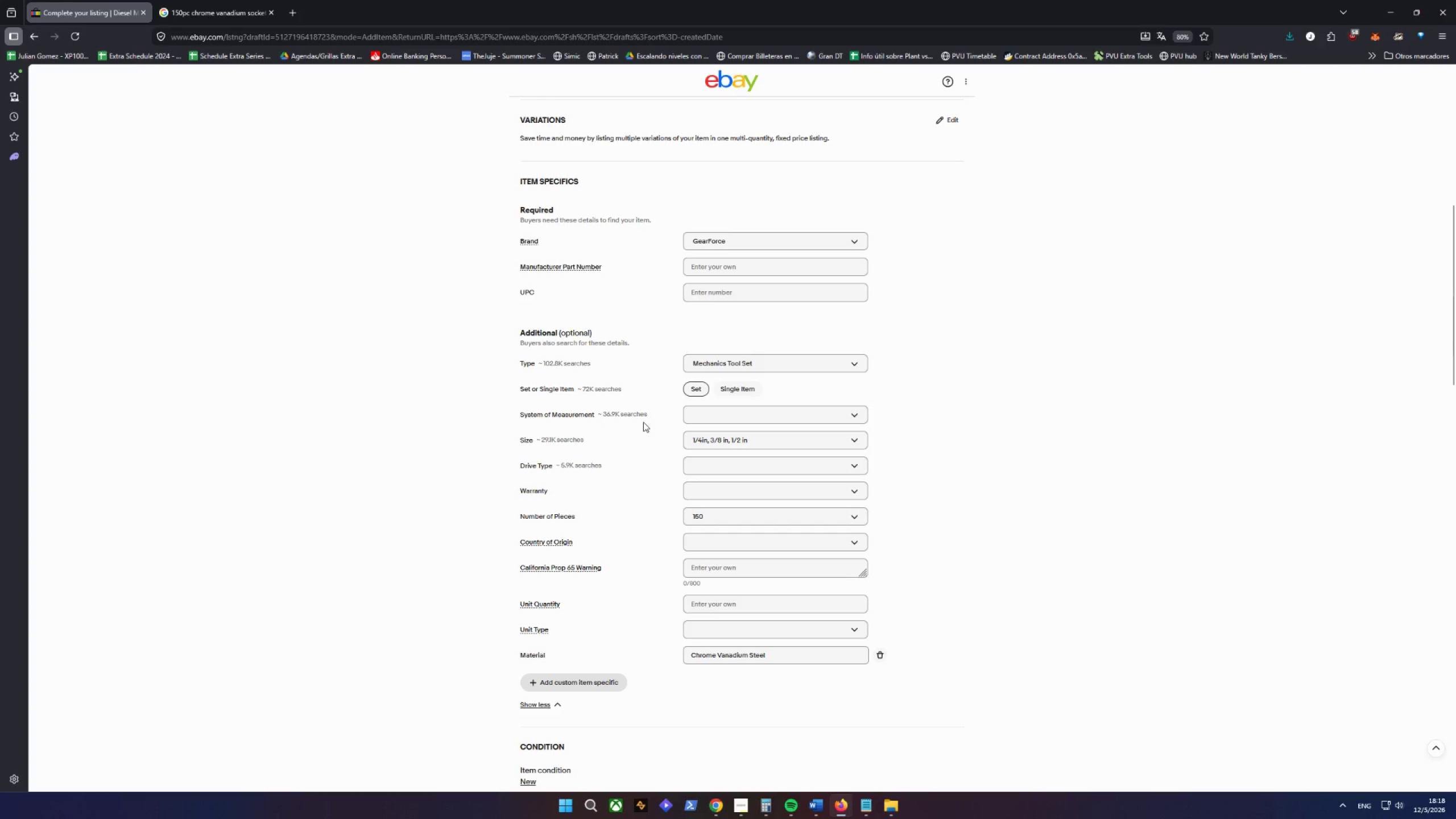 
left_click([745, 418])
 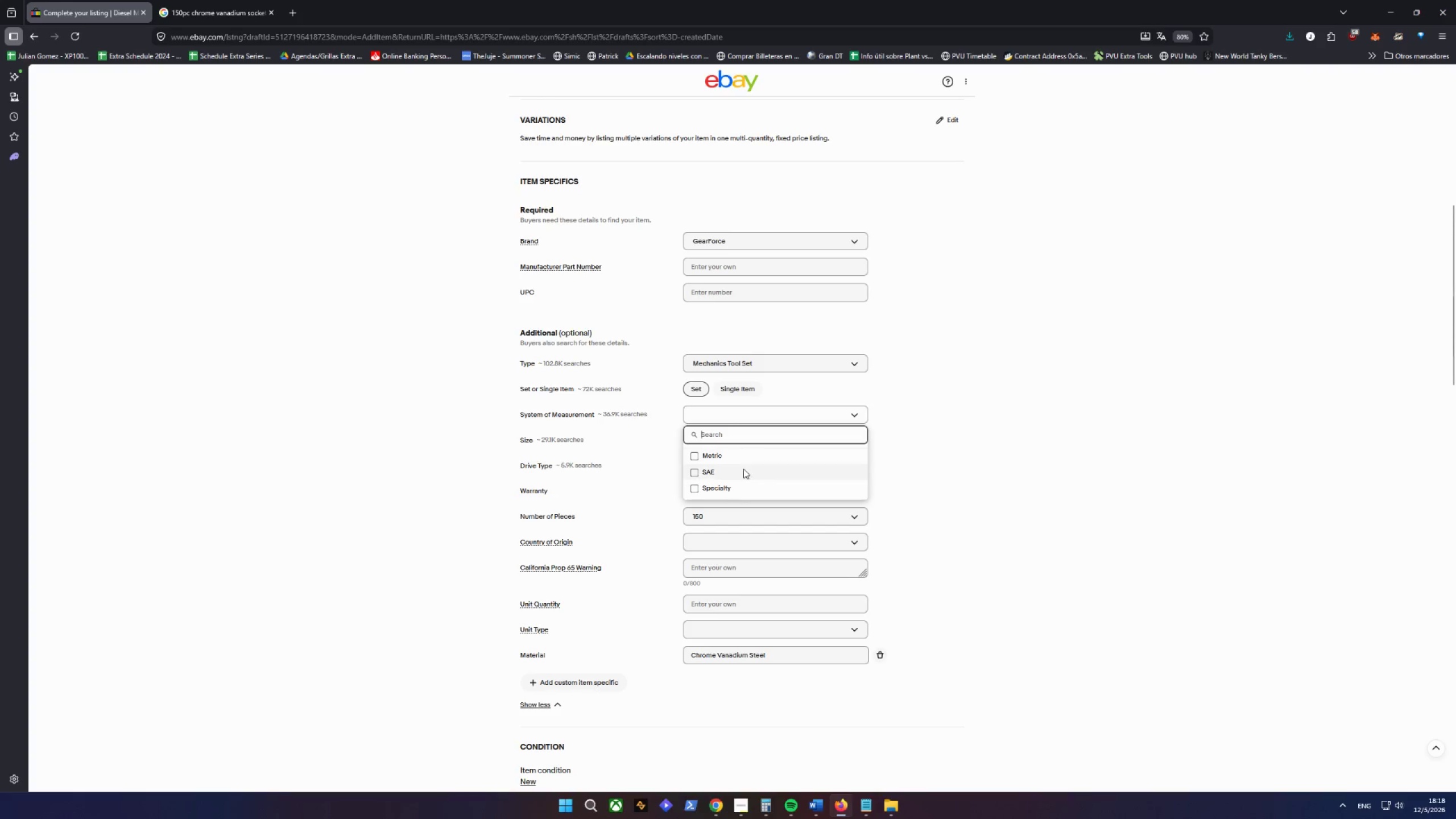 
double_click([700, 458])
 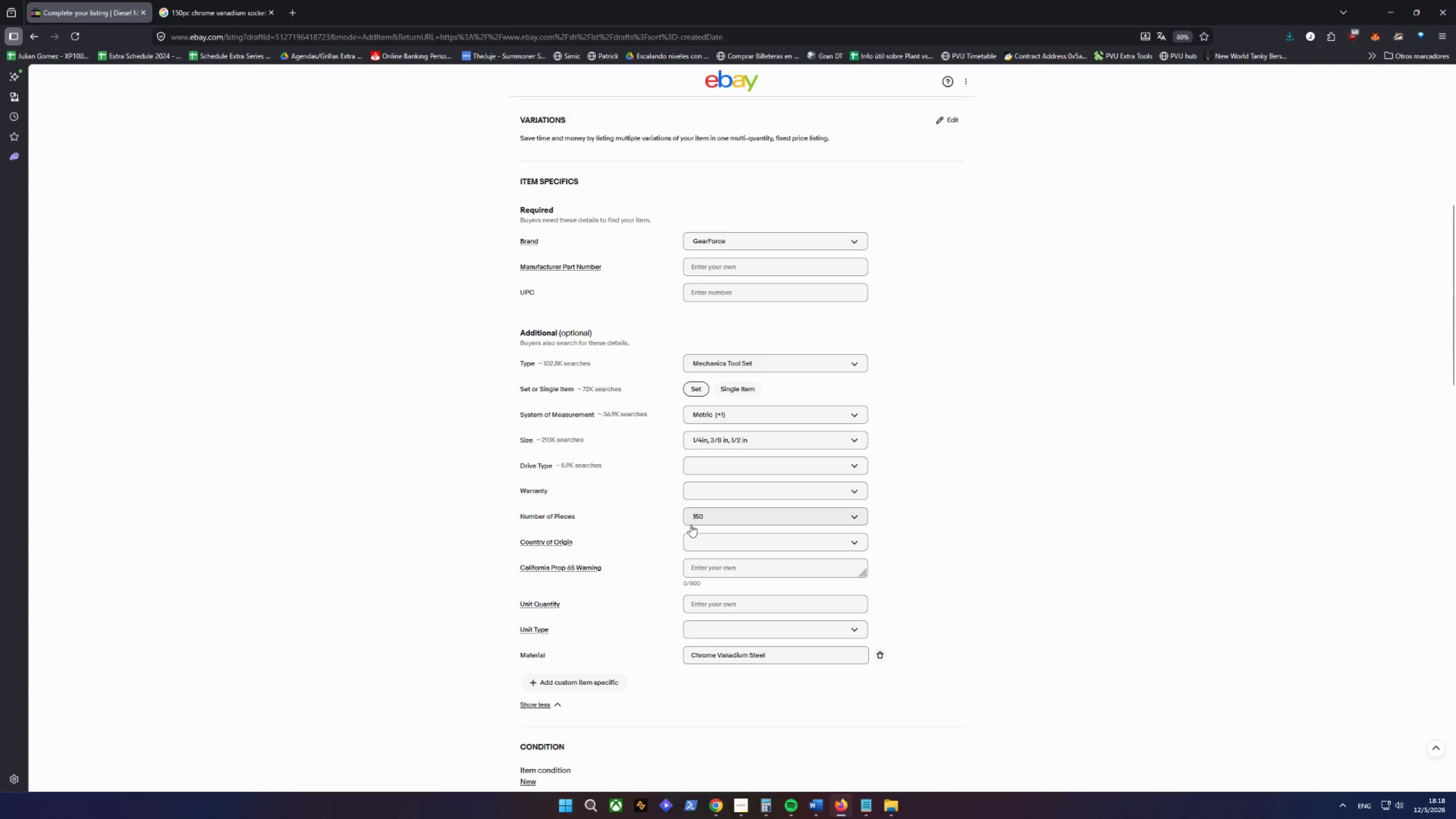 
wait(7.7)
 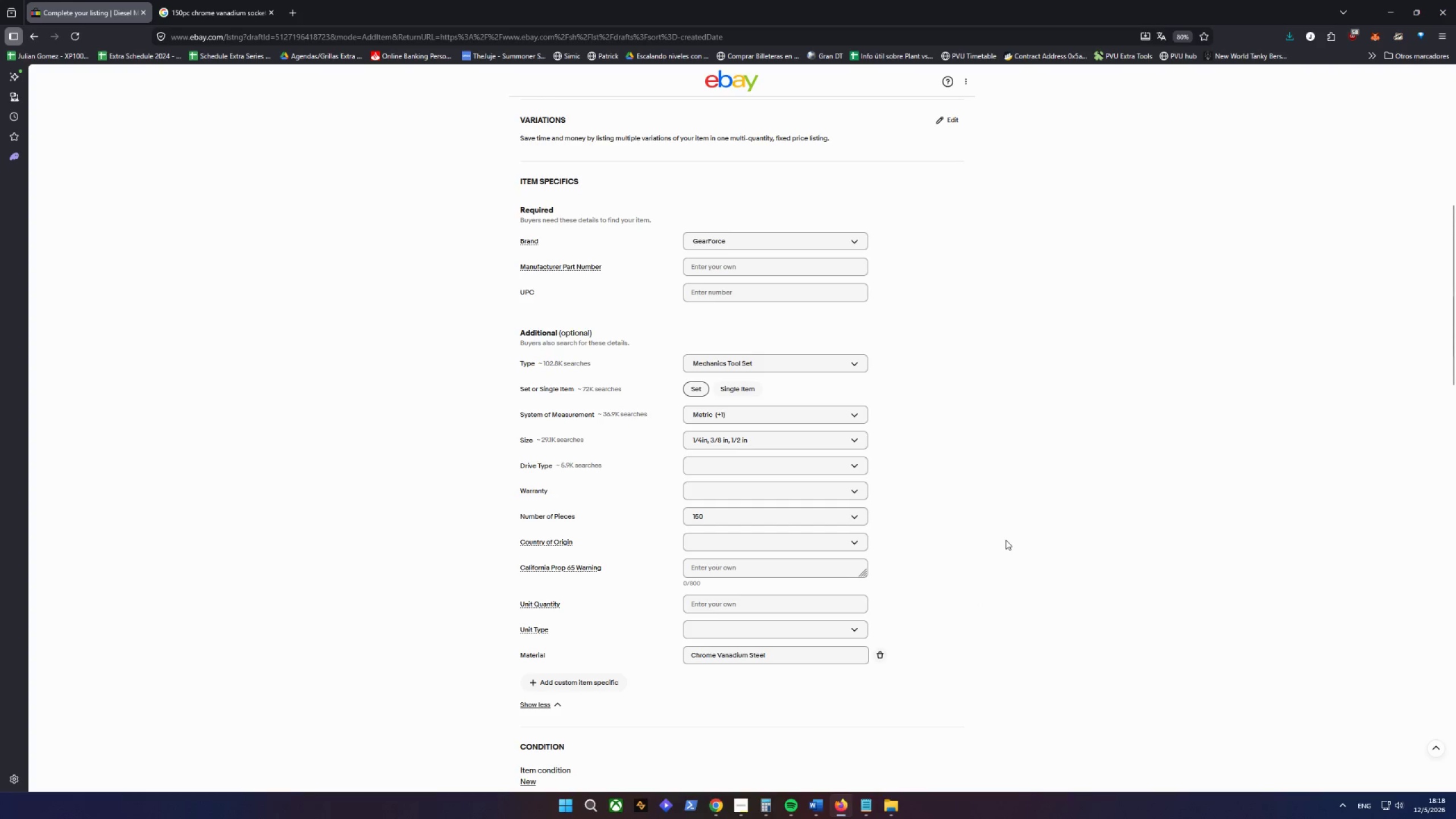 
left_click([587, 682])
 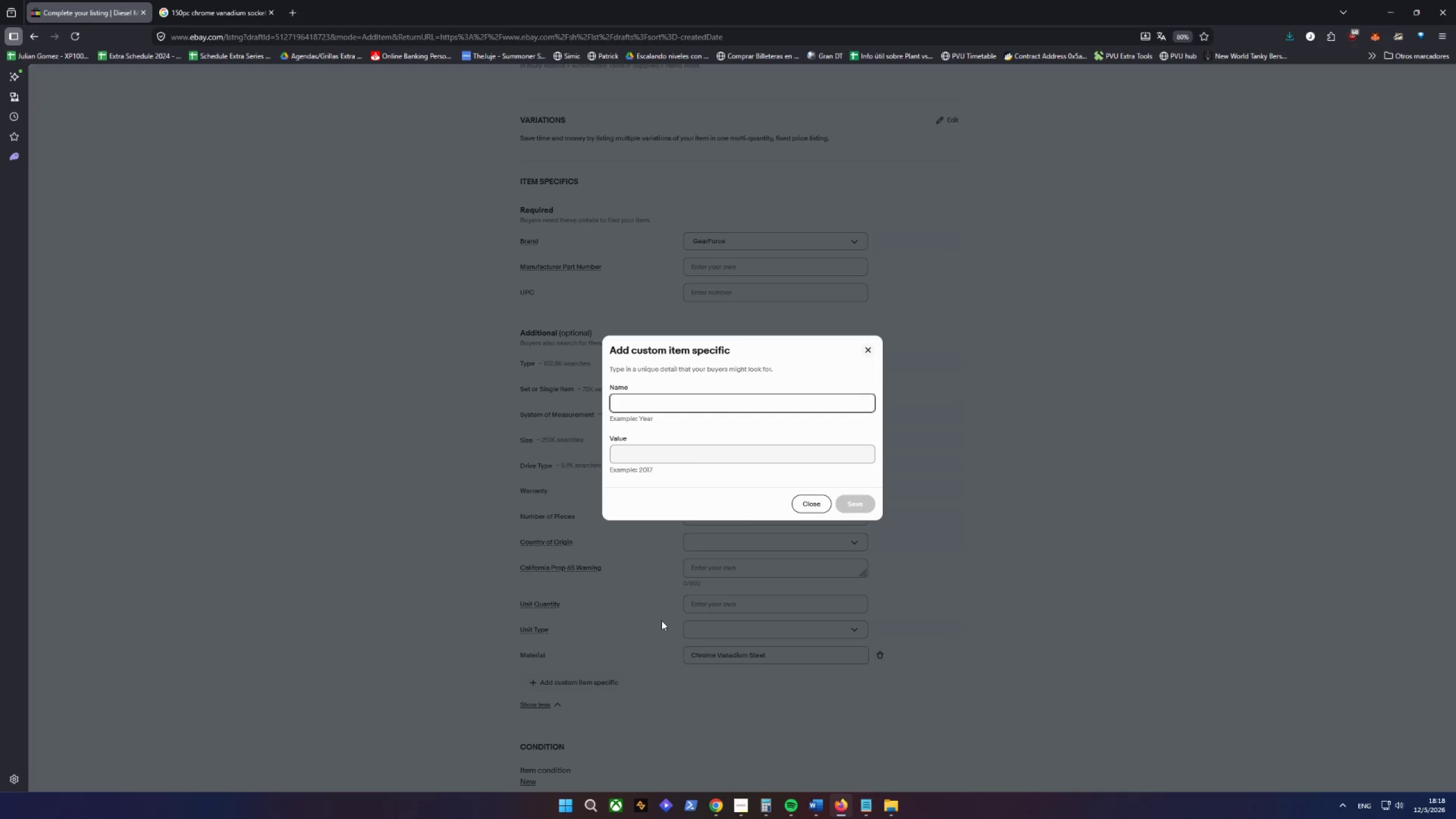 
type(Case)
key(Tab)
type(yes)
 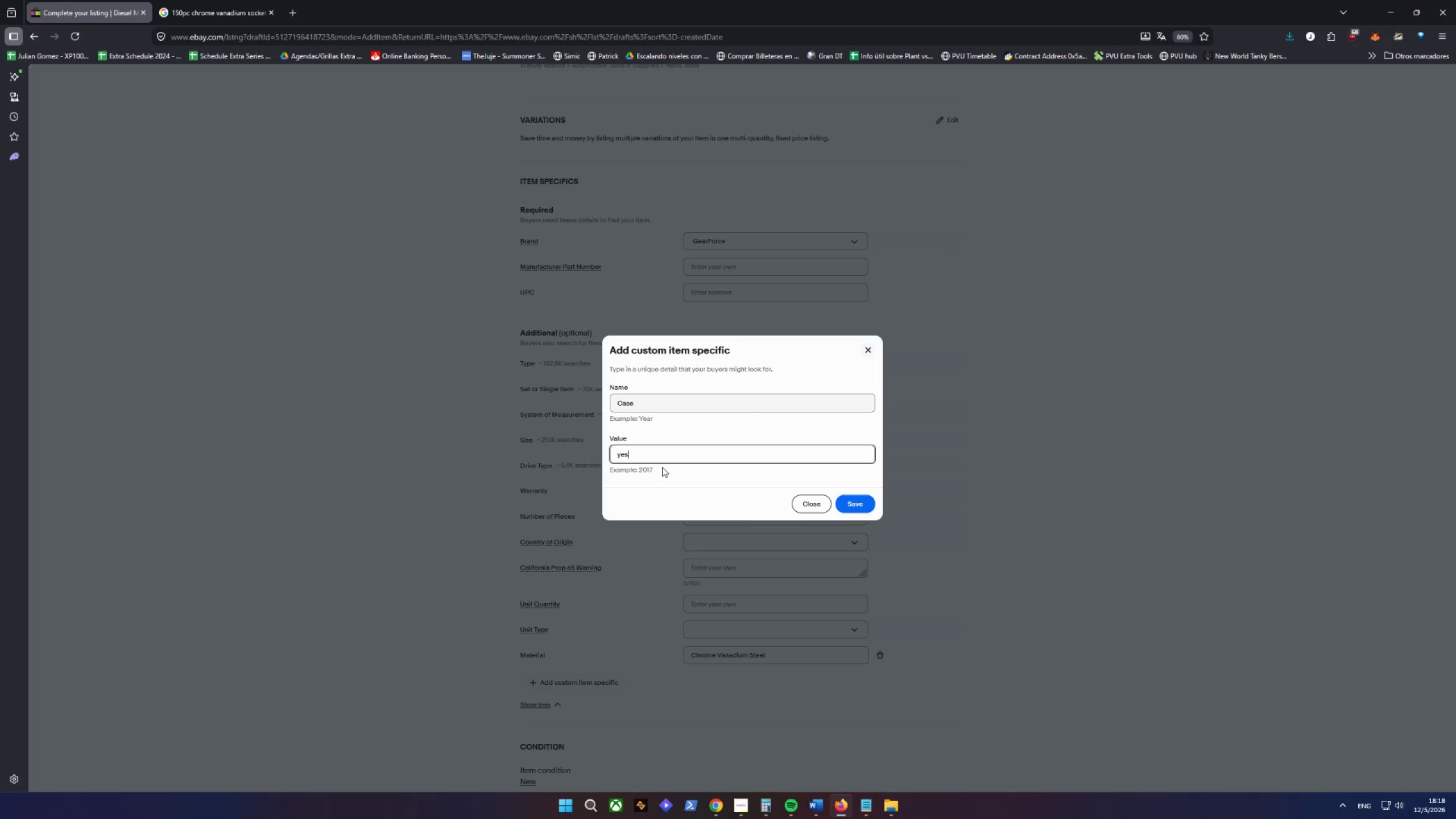 
left_click([657, 402])
 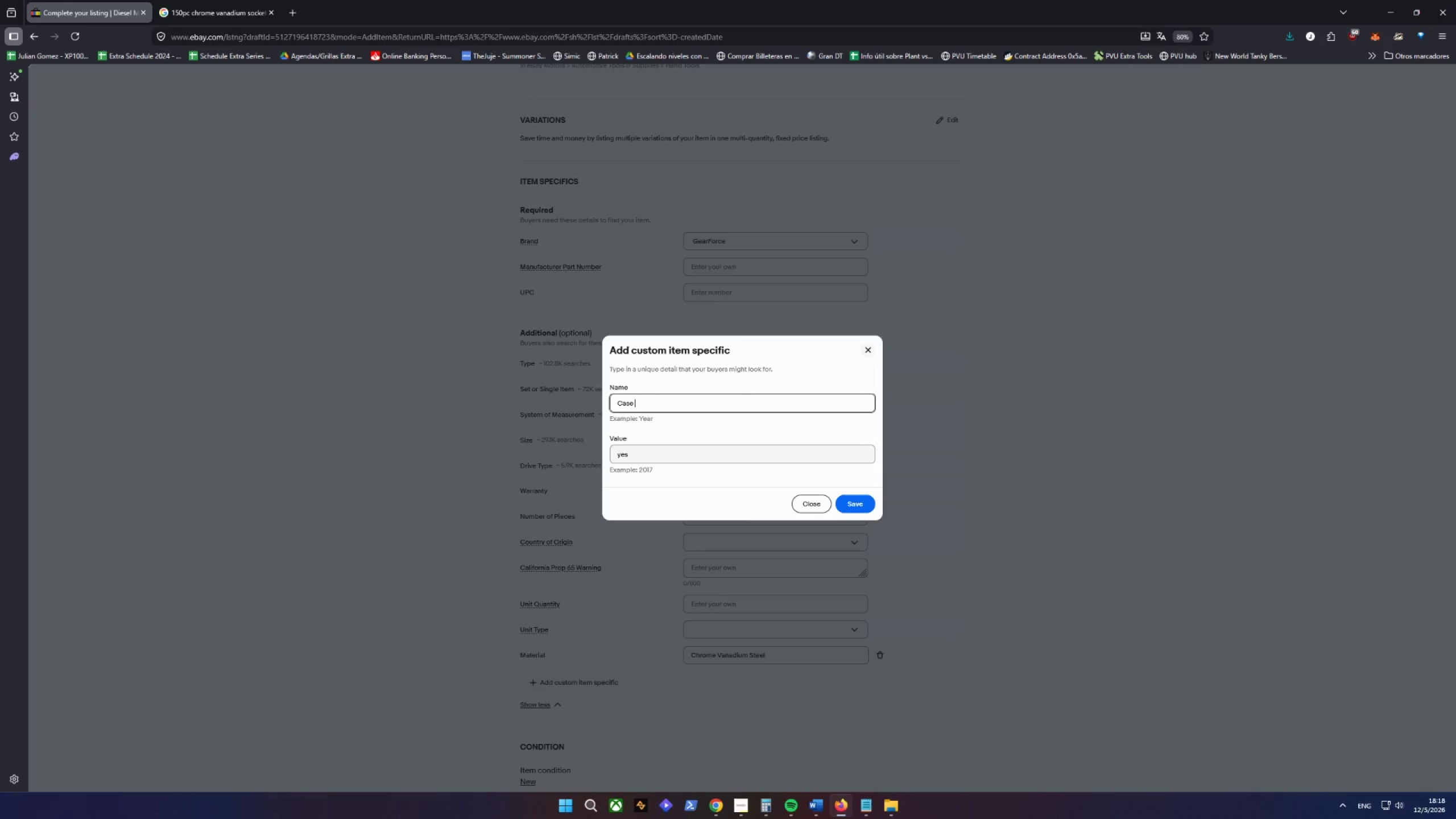 
type( Included)
 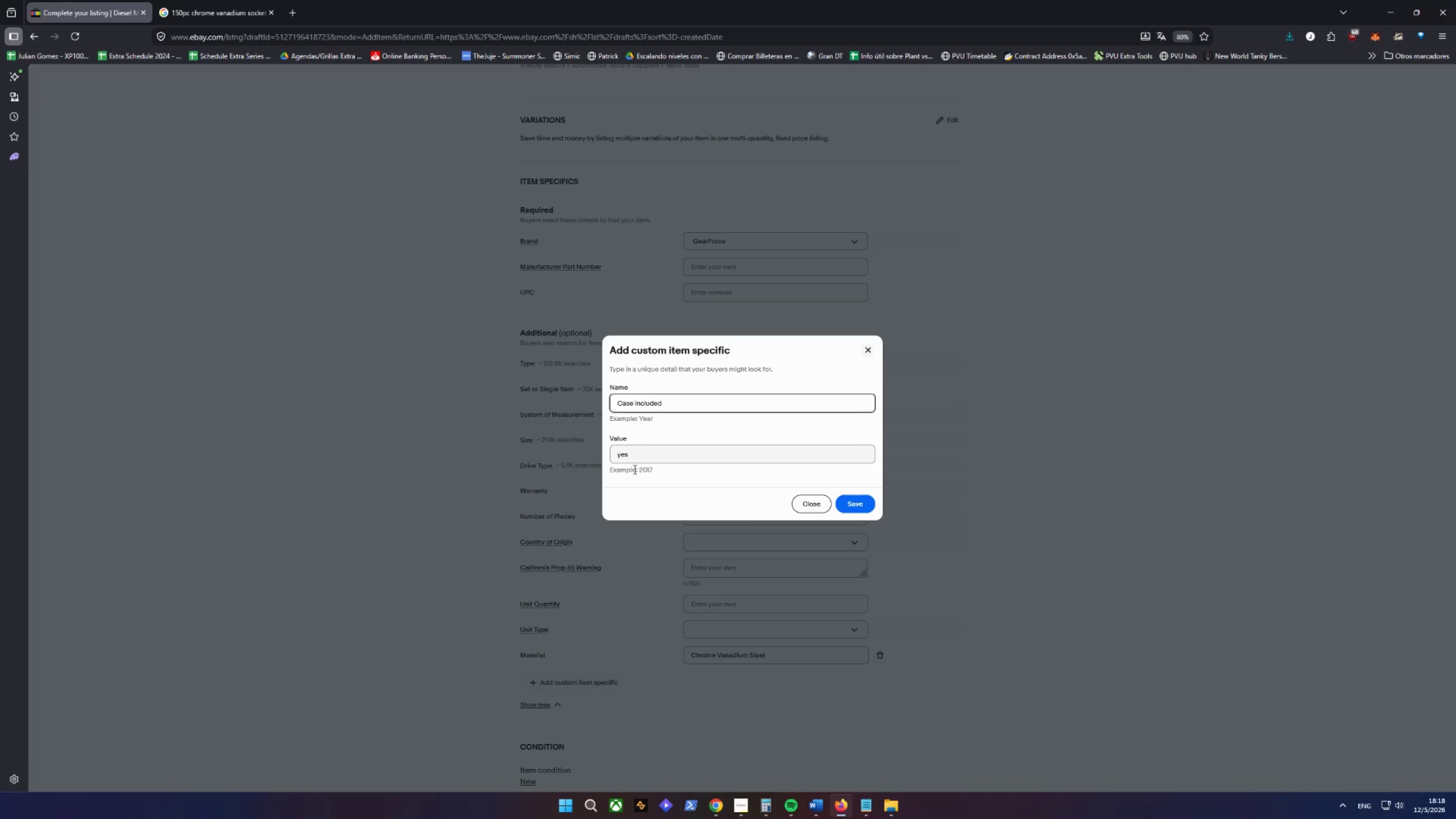 
left_click([623, 458])
 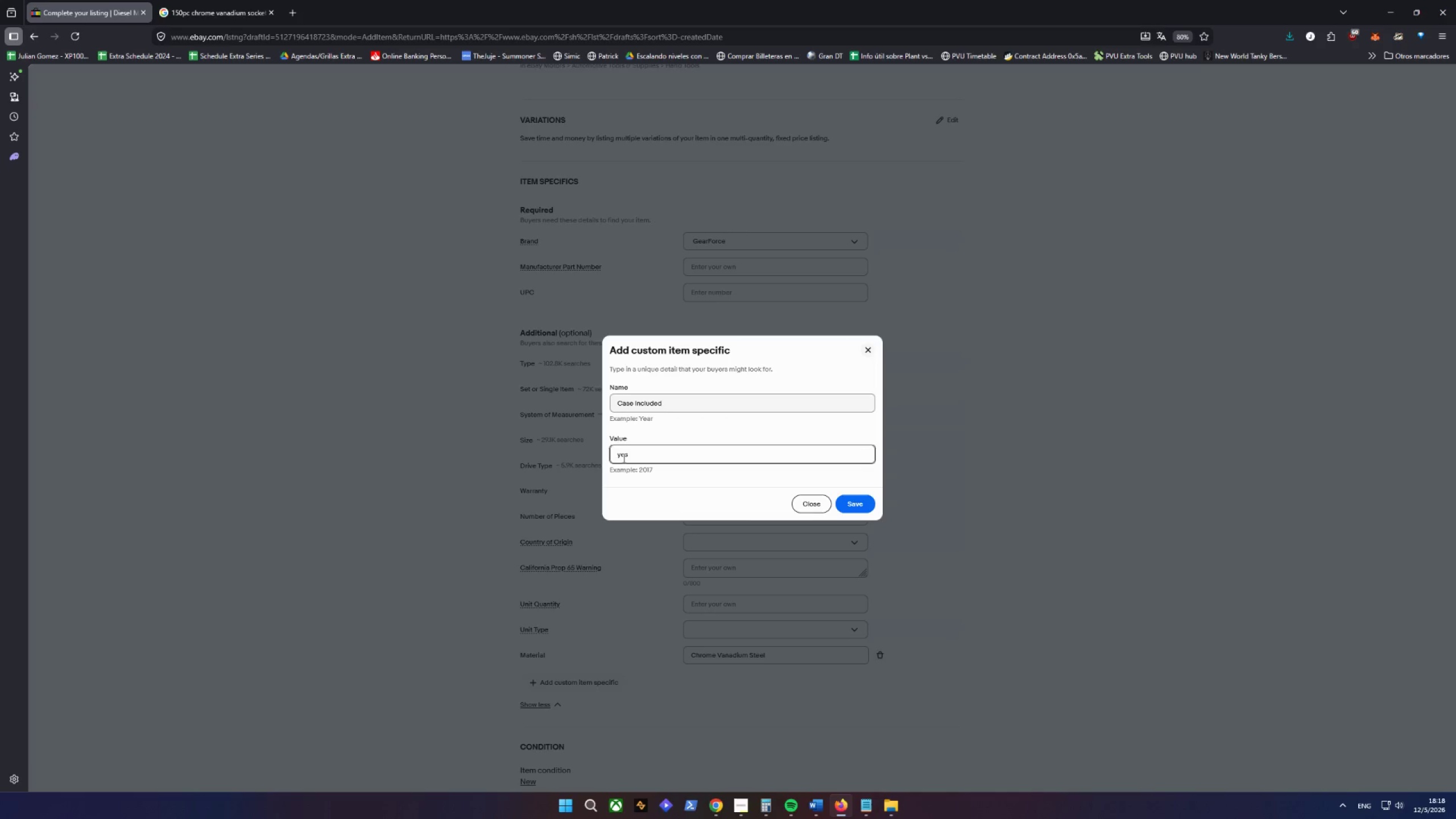 
key(ArrowLeft)
 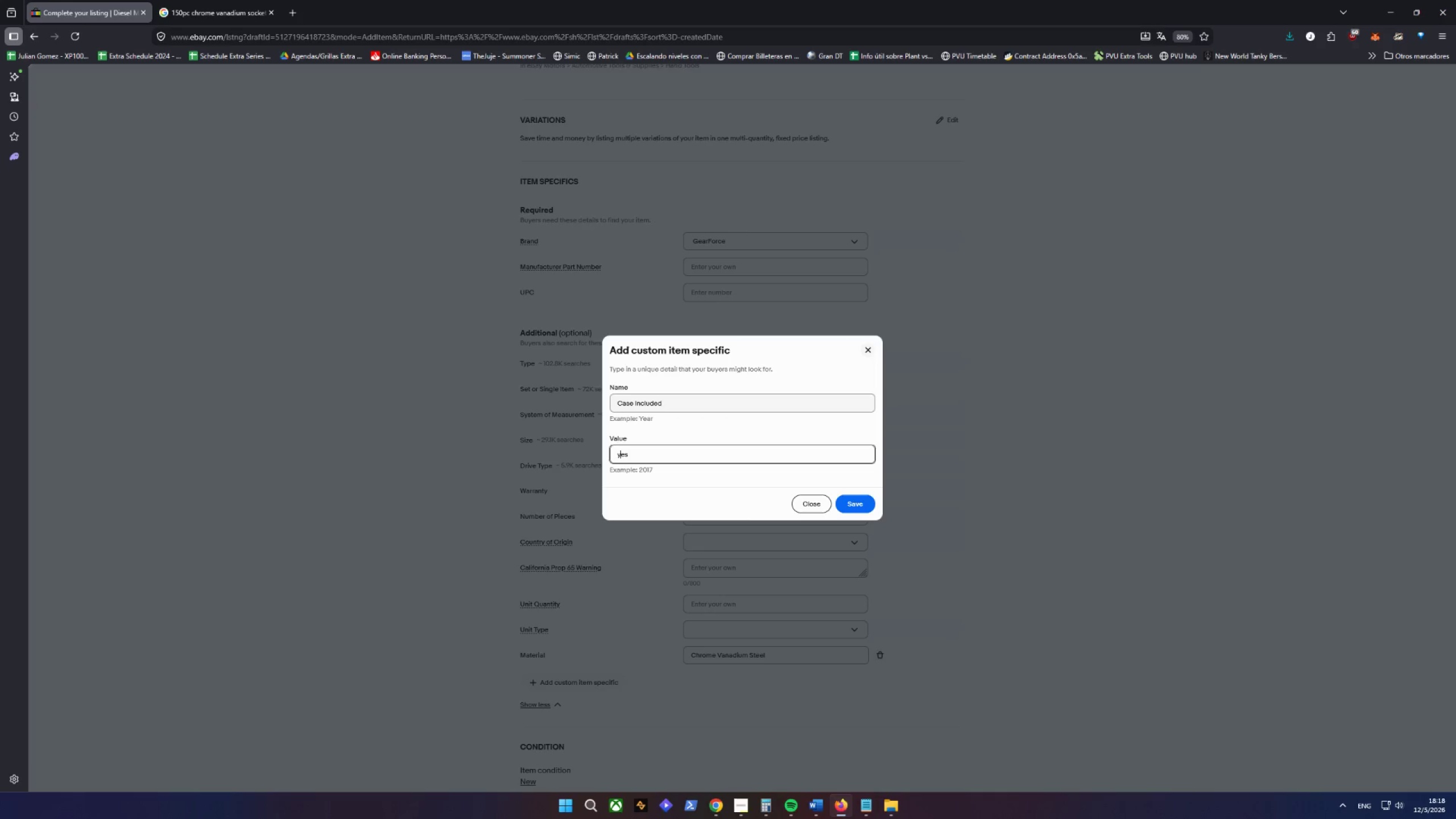 
key(Backspace)
 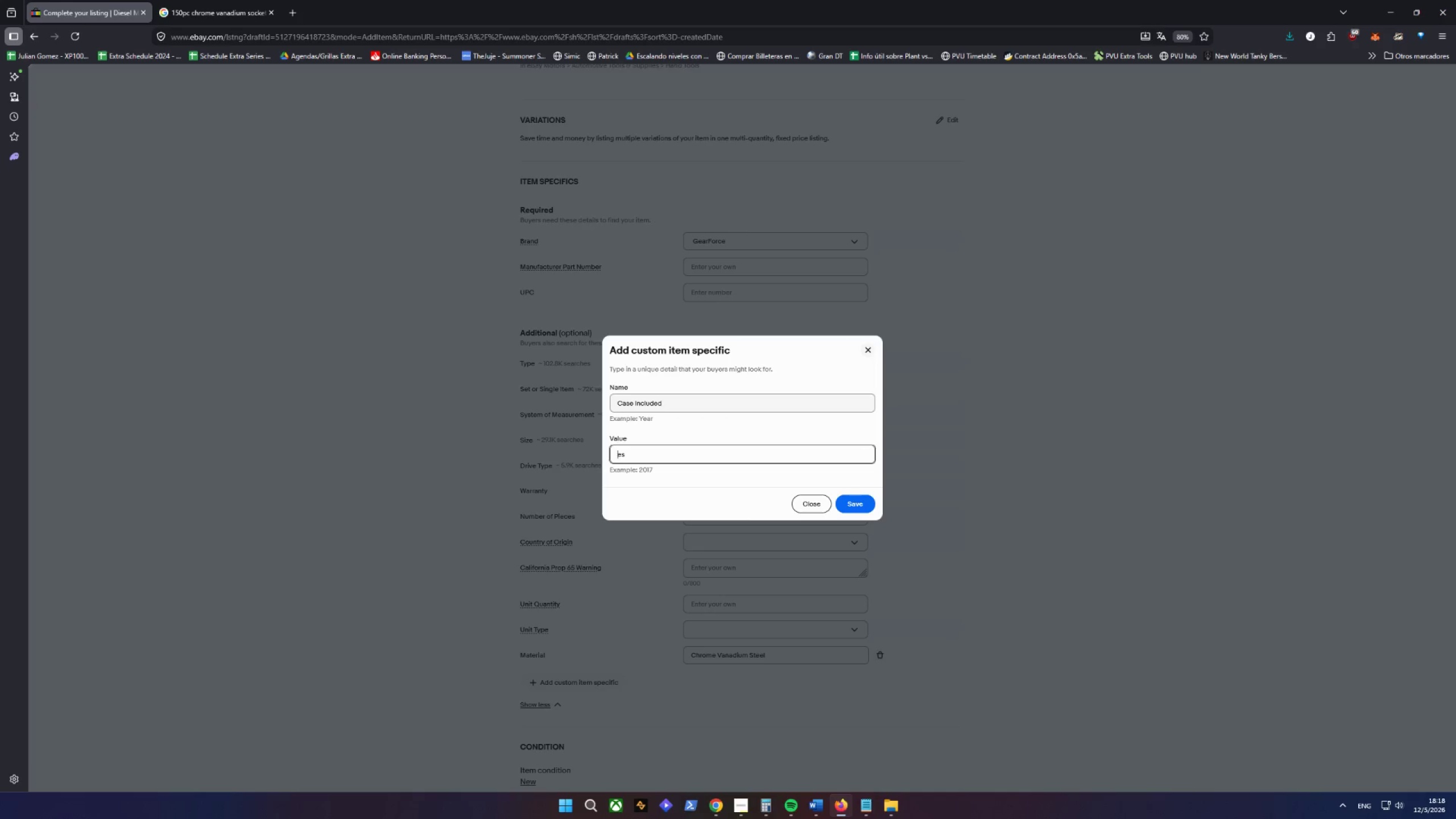 
key(CapsLock)
 